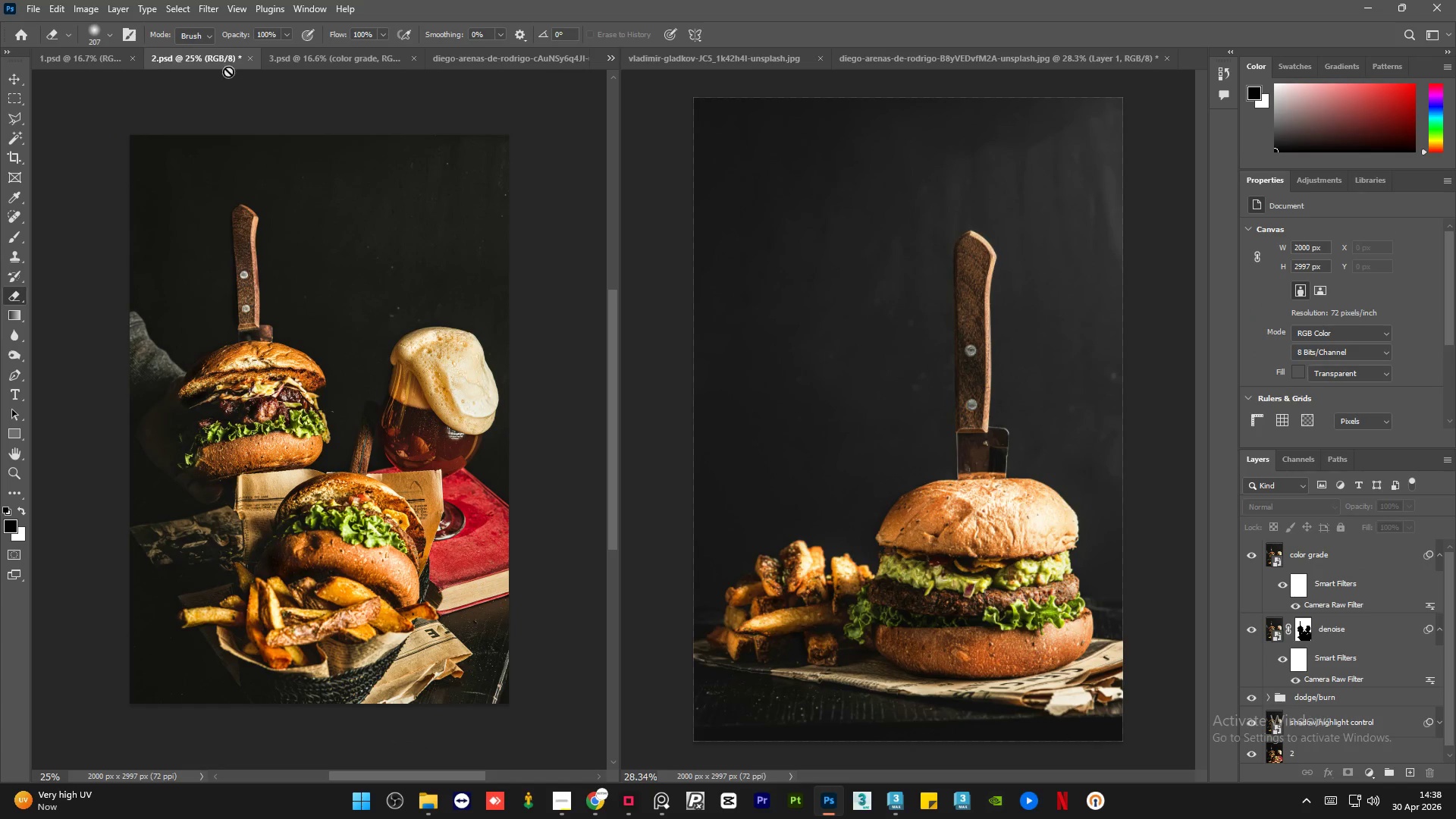 
left_click([334, 59])
 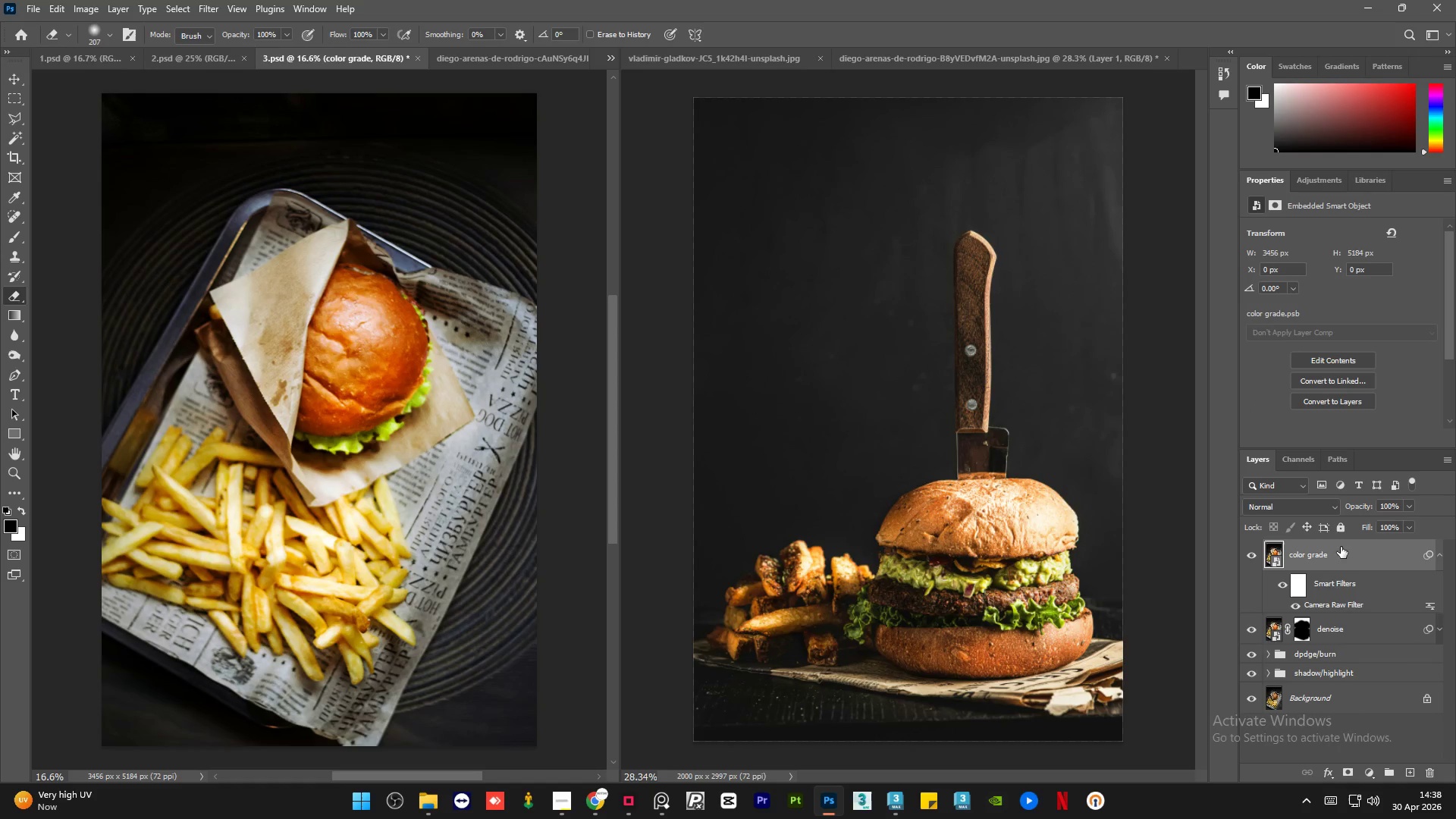 
left_click([1055, 490])
 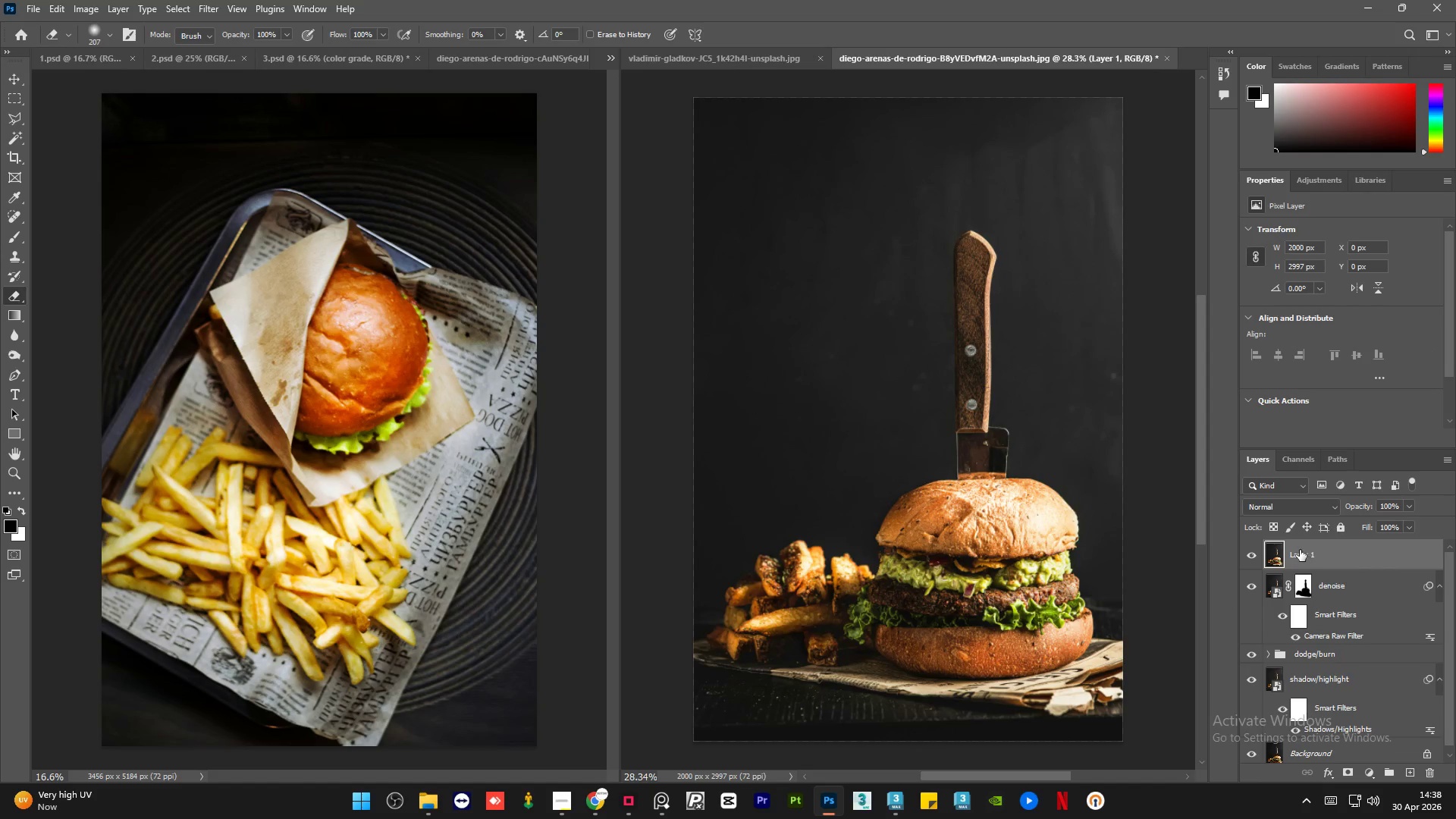 
double_click([1298, 549])
 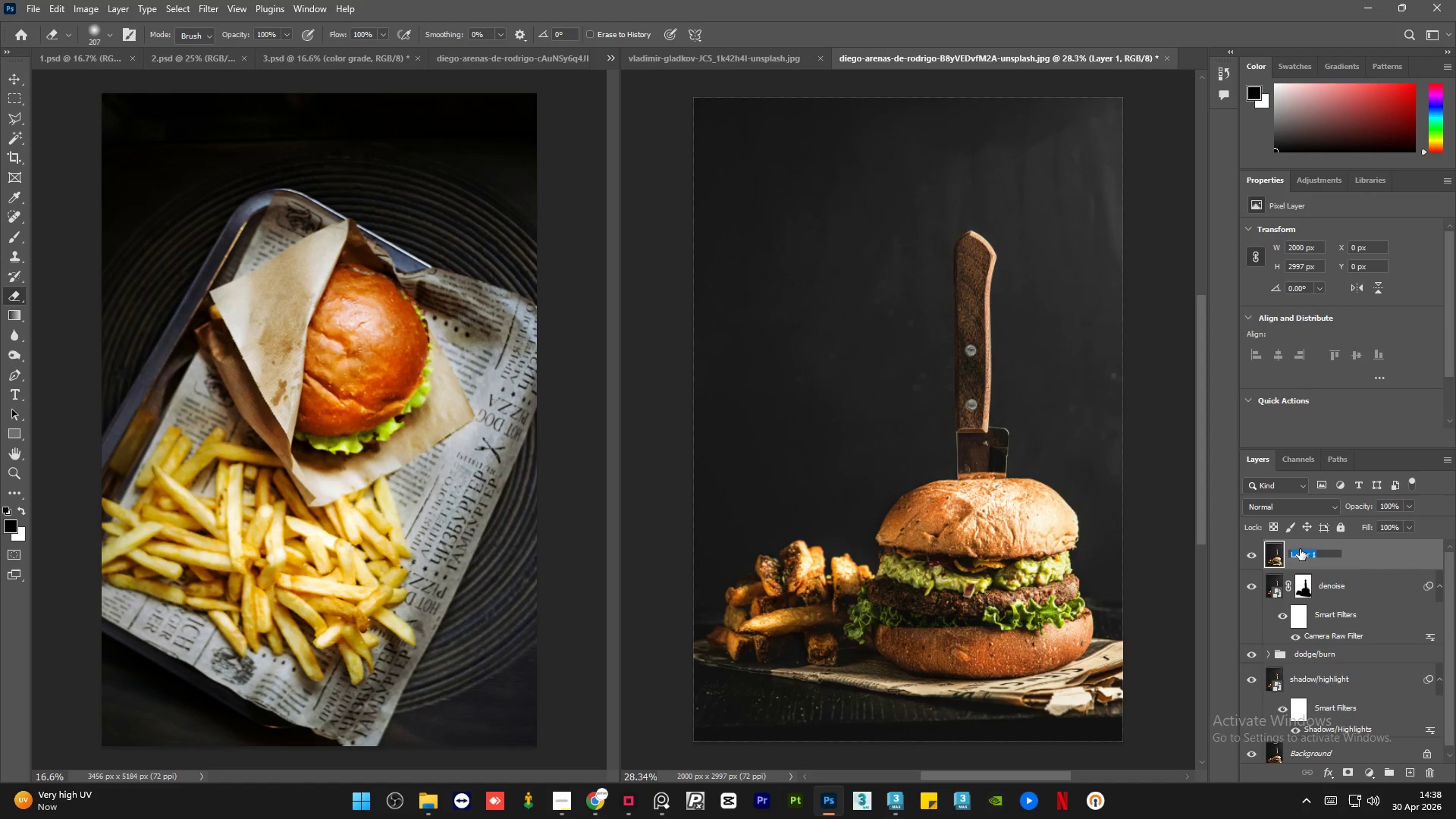 
type(color grade)
 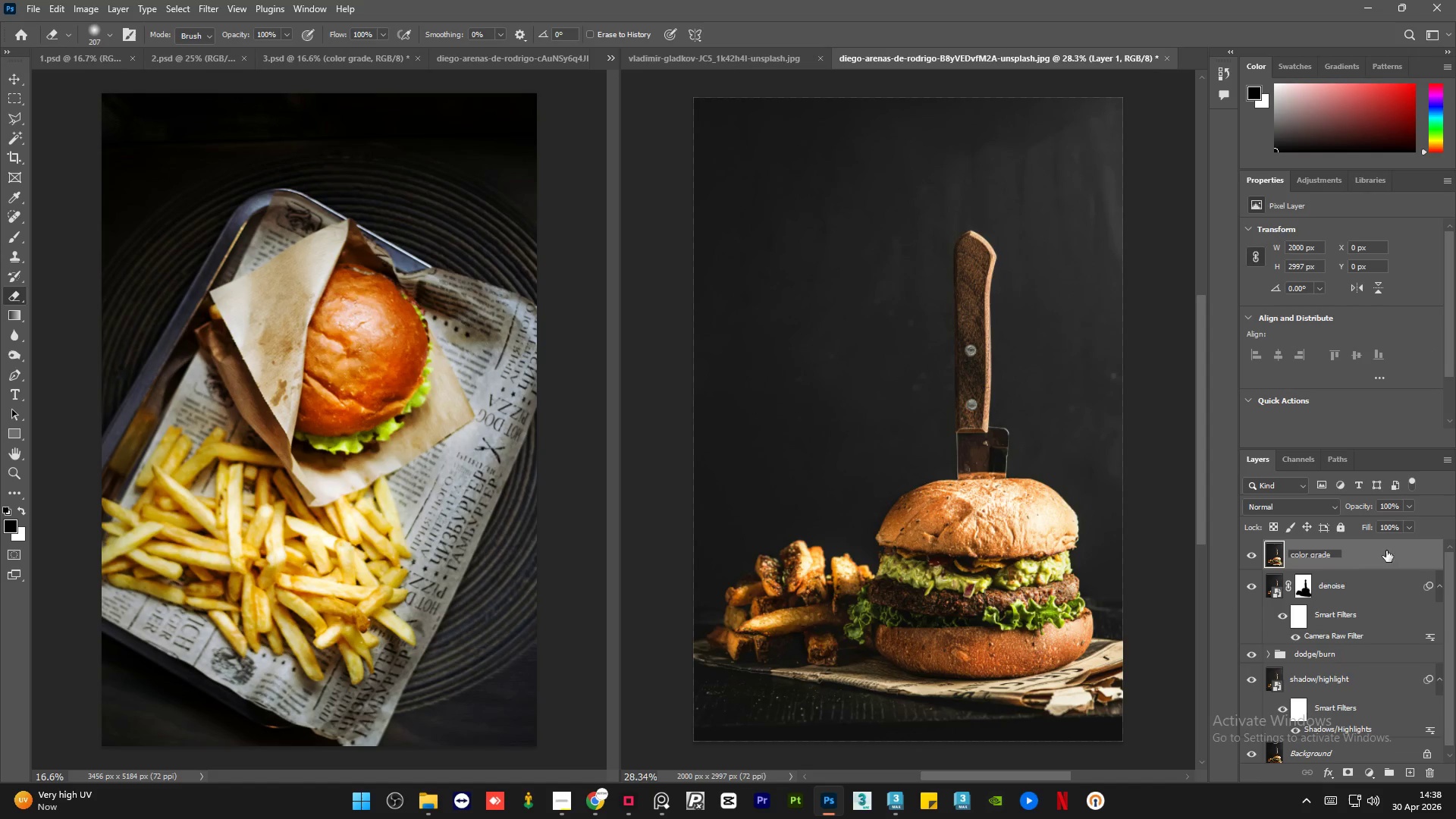 
left_click([1374, 591])
 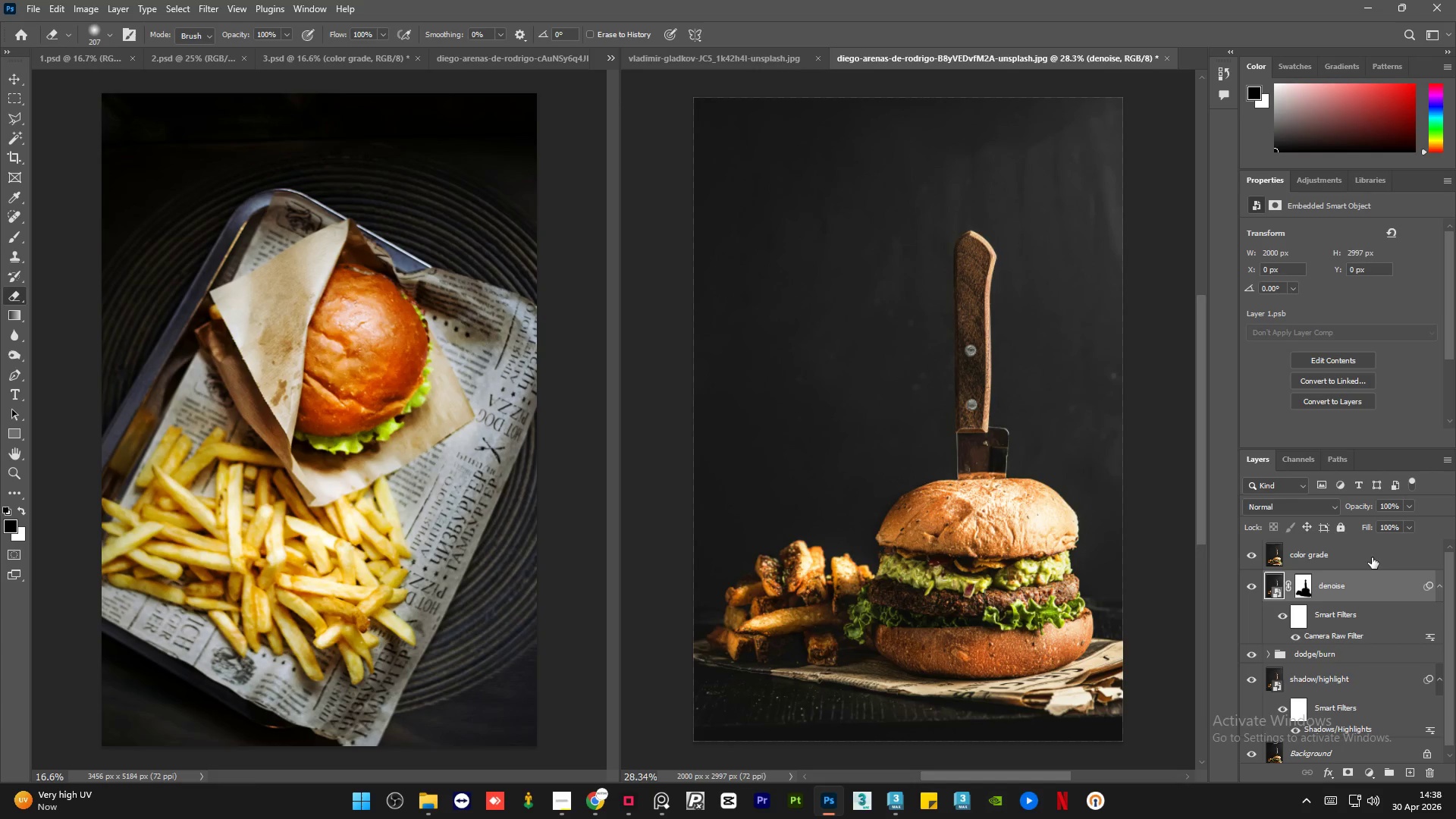 
left_click([1372, 557])
 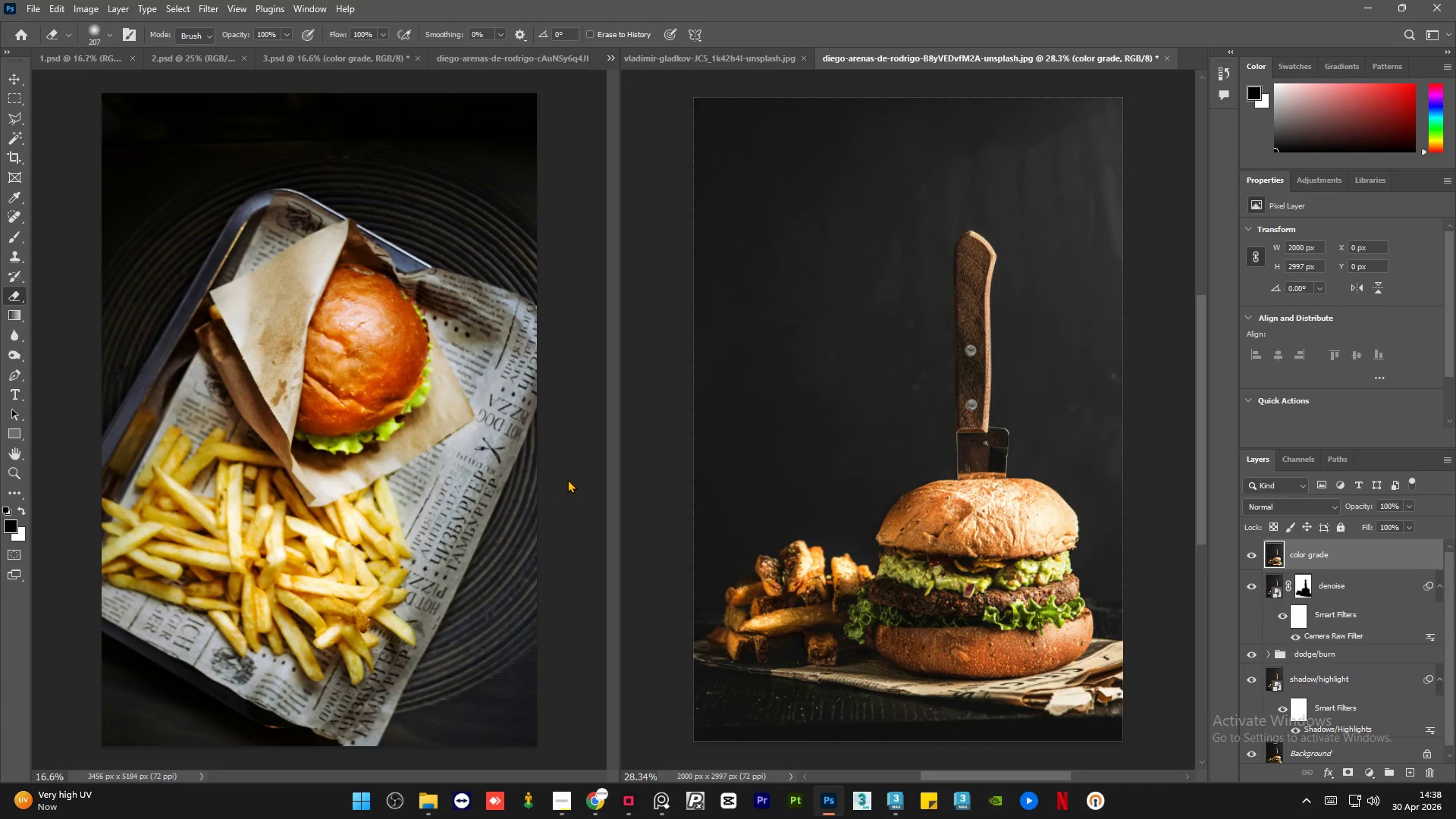 
wait(31.69)
 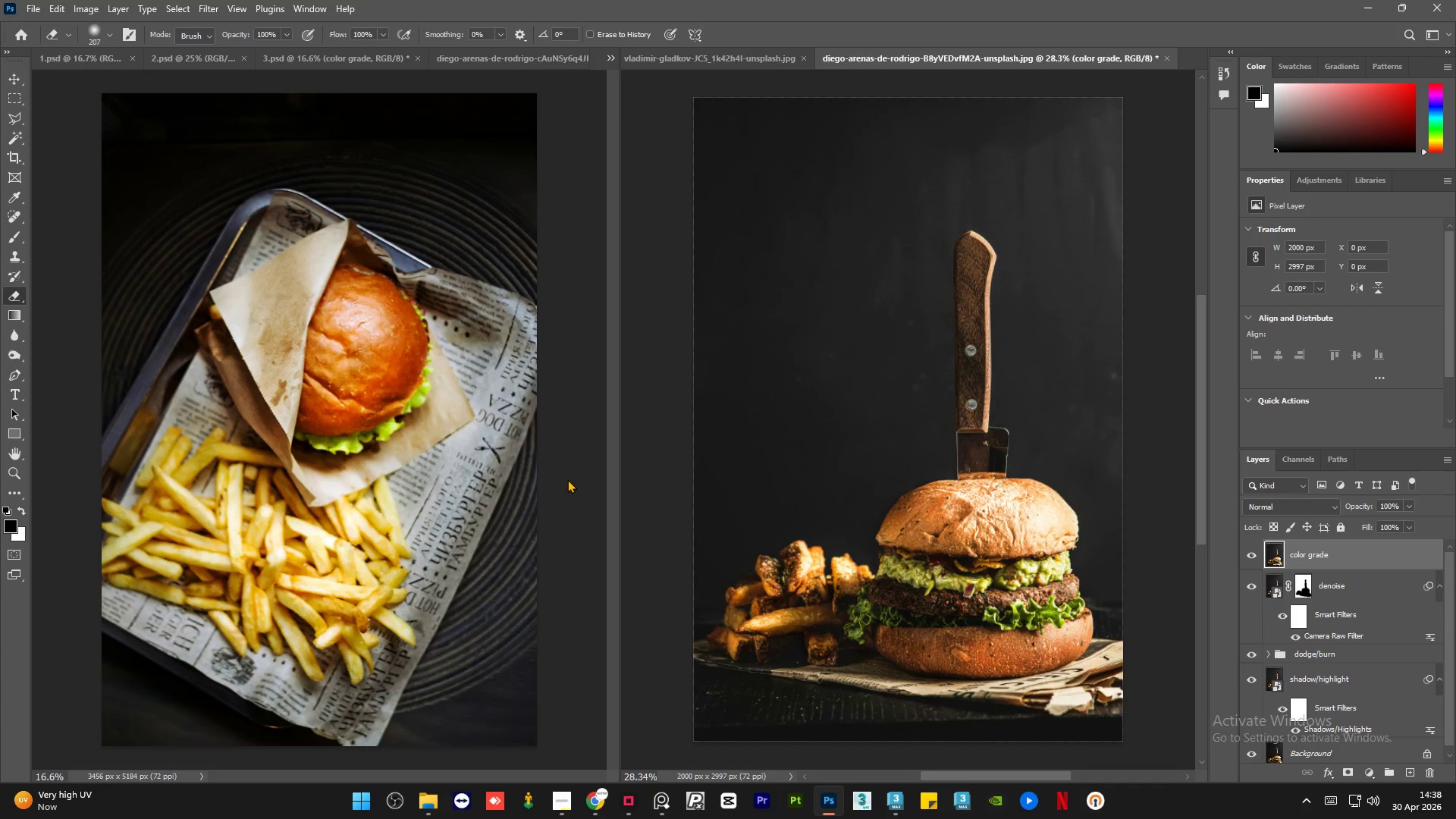 
scroll: coordinate [844, 516], scroll_direction: down, amount: 1.0
 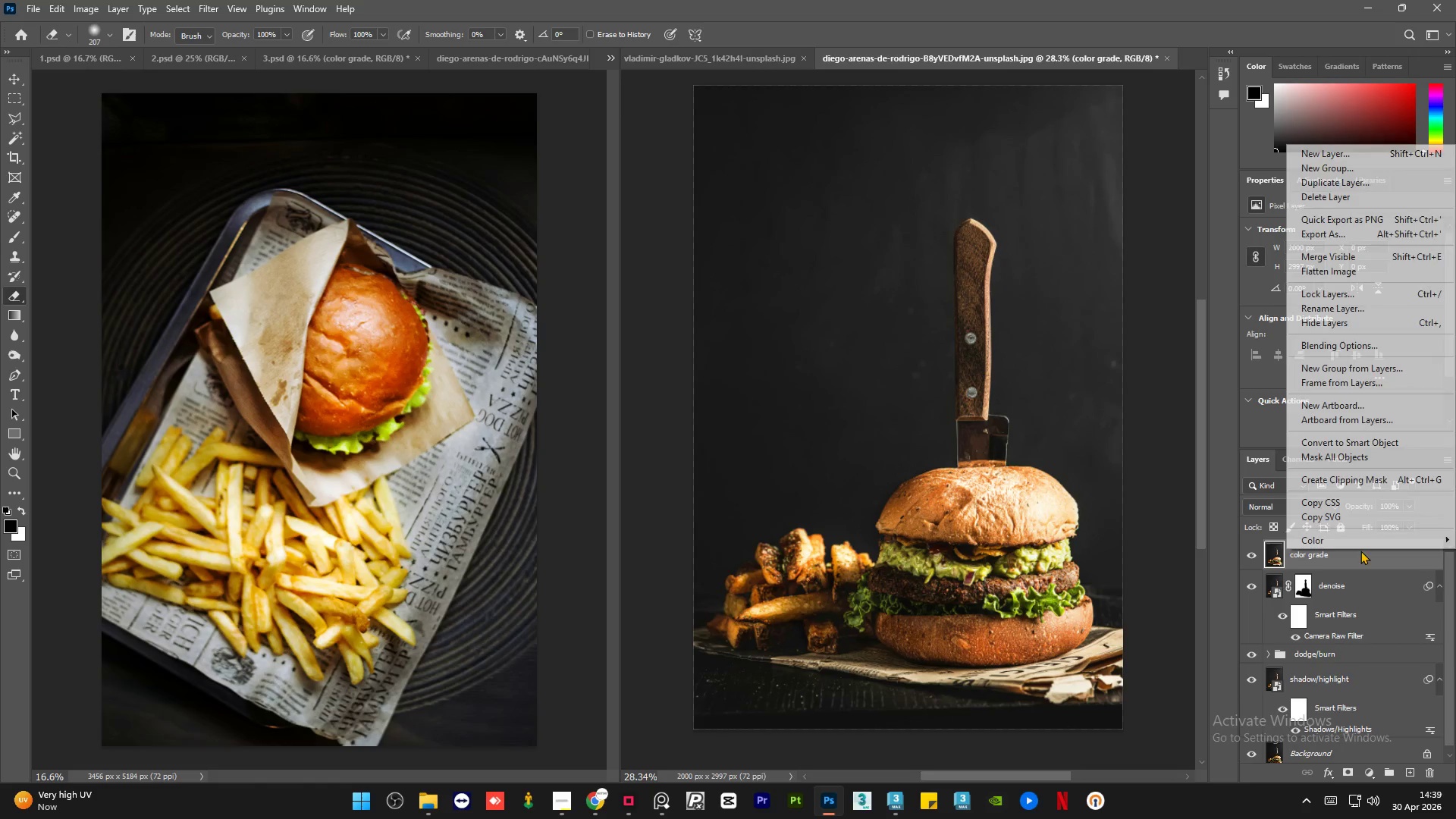 
left_click([1360, 436])
 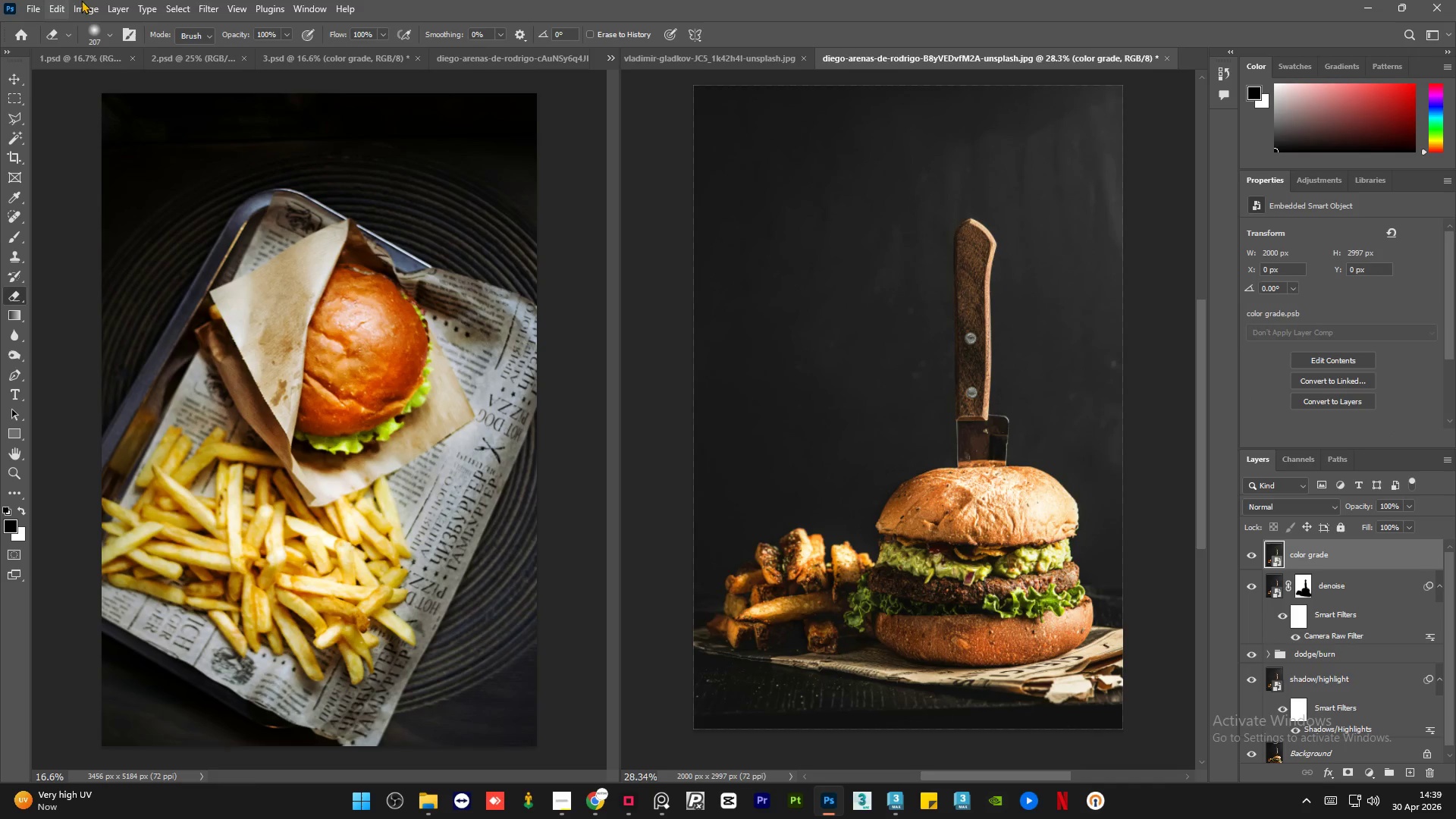 
left_click([205, 0])
 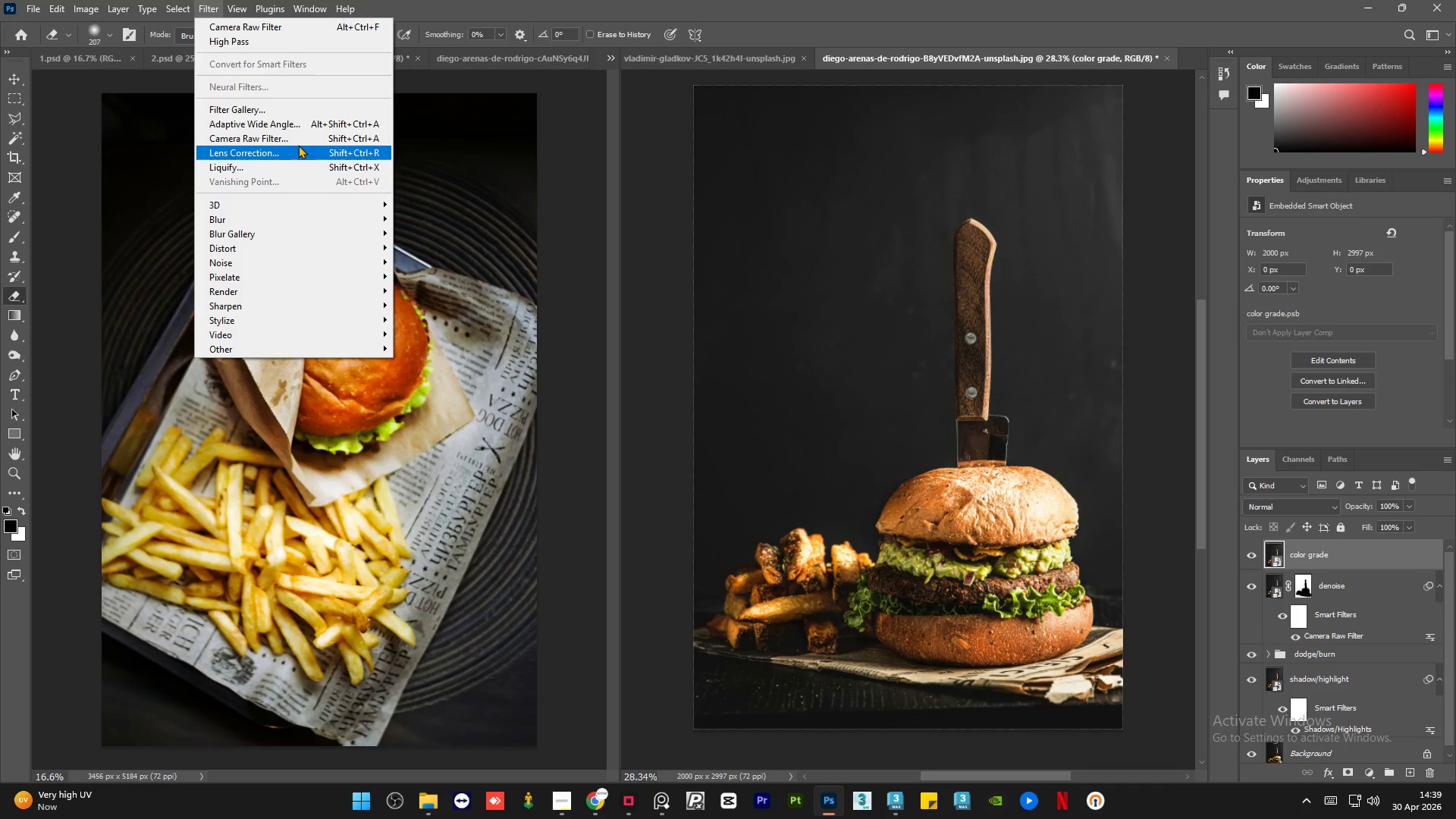 
left_click([301, 137])
 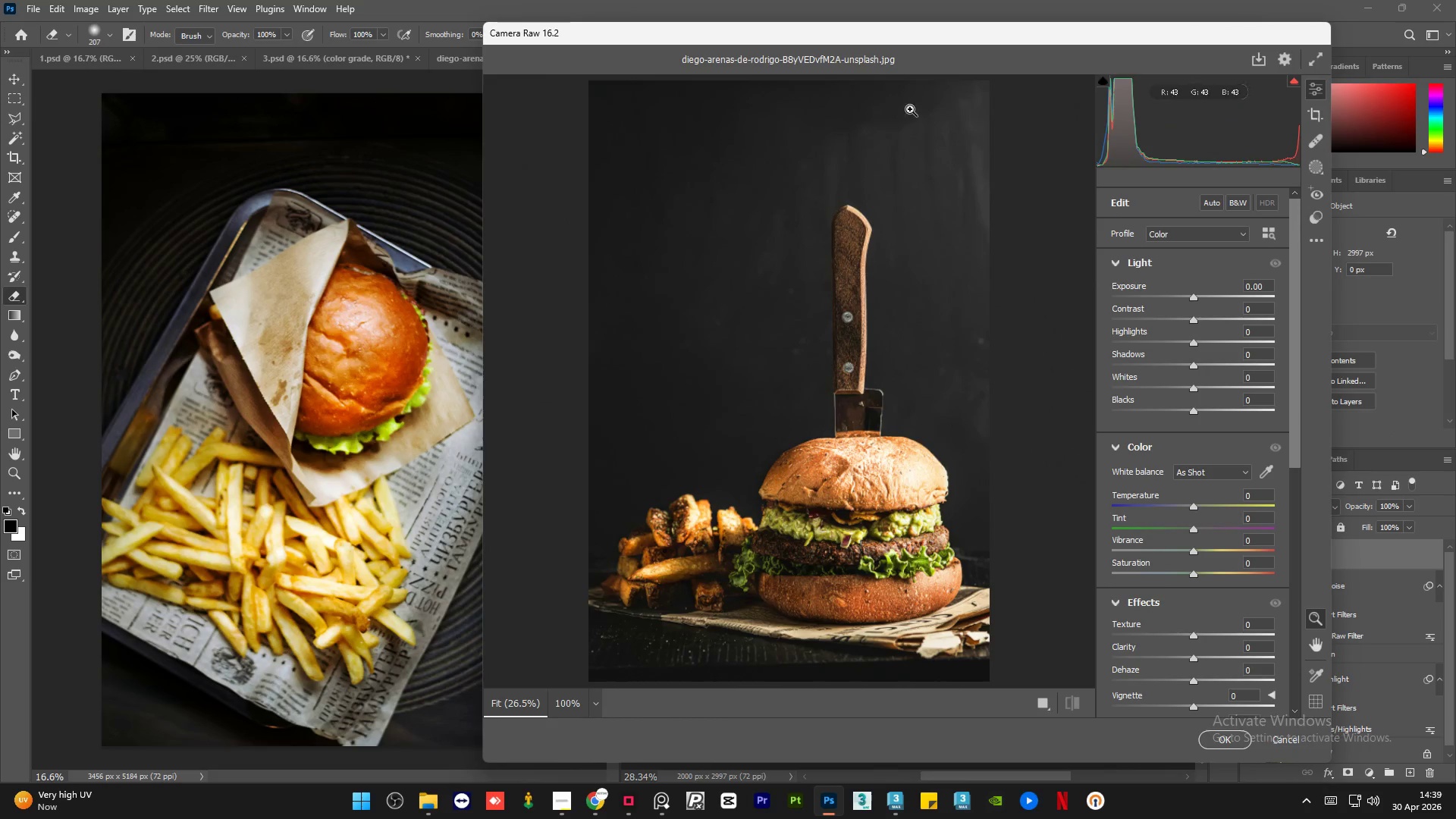 
left_click_drag(start_coordinate=[776, 33], to_coordinate=[836, 46])
 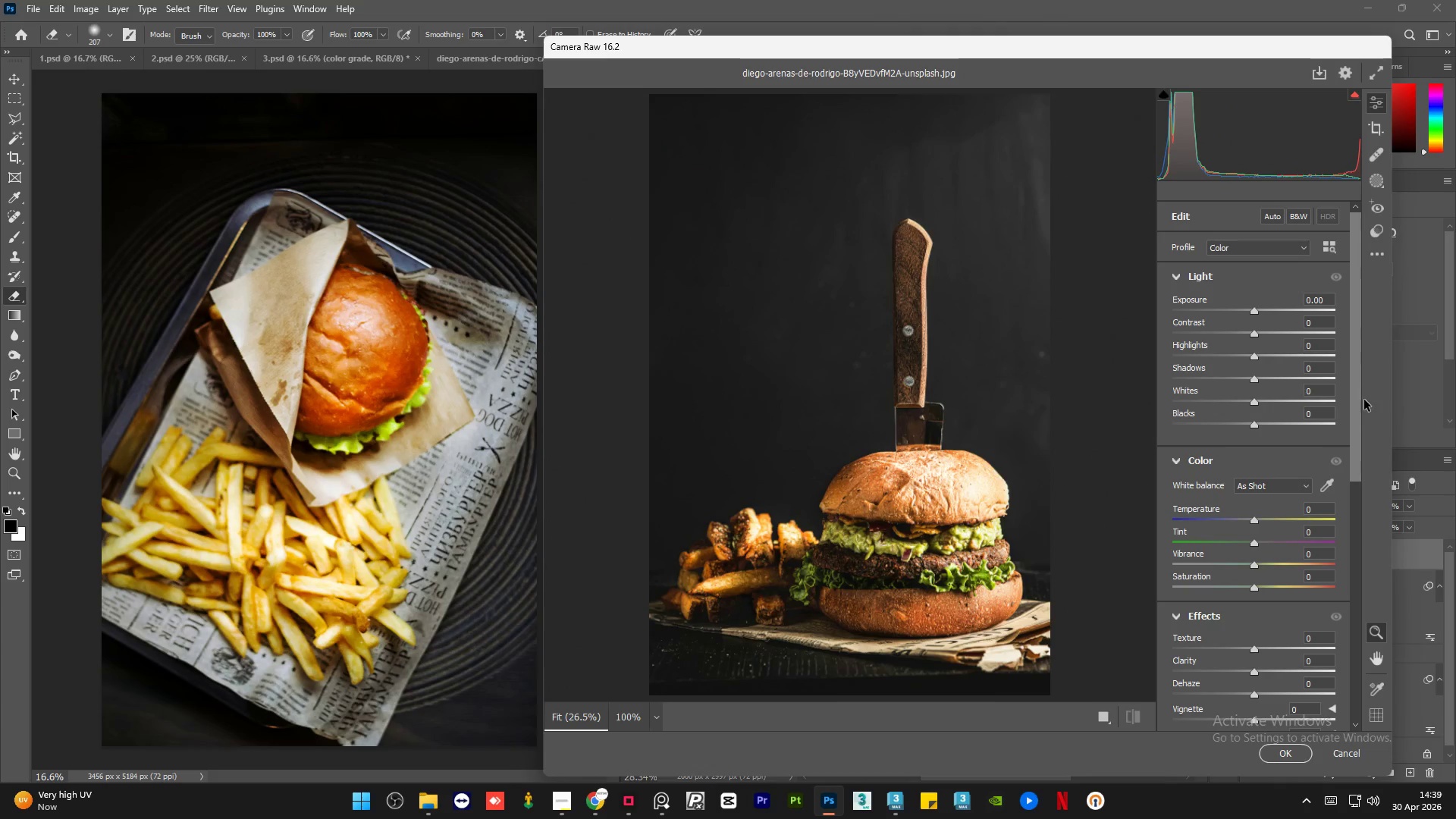 
left_click_drag(start_coordinate=[1357, 412], to_coordinate=[1357, 404])
 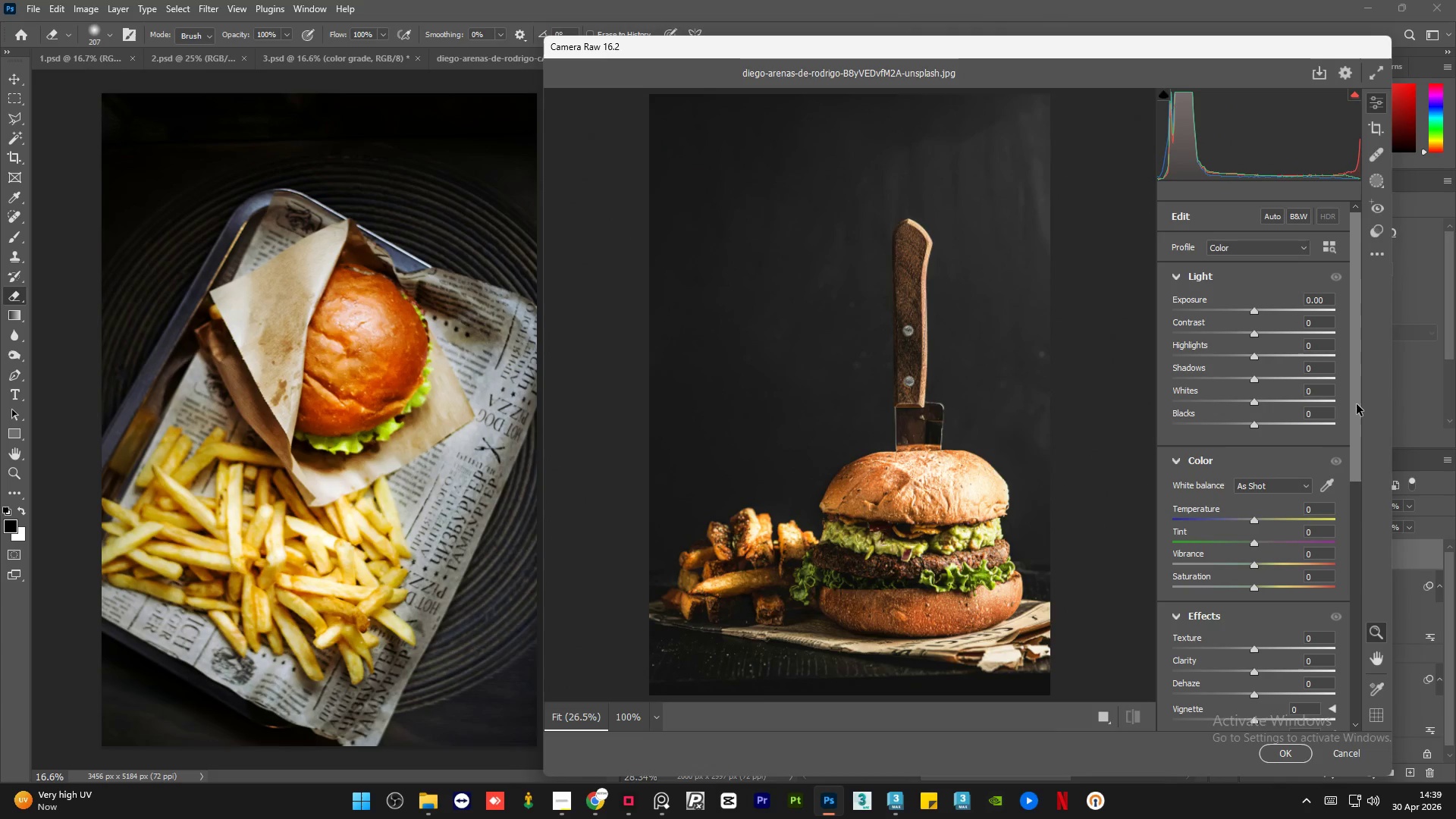 
left_click_drag(start_coordinate=[1357, 404], to_coordinate=[1356, 397])
 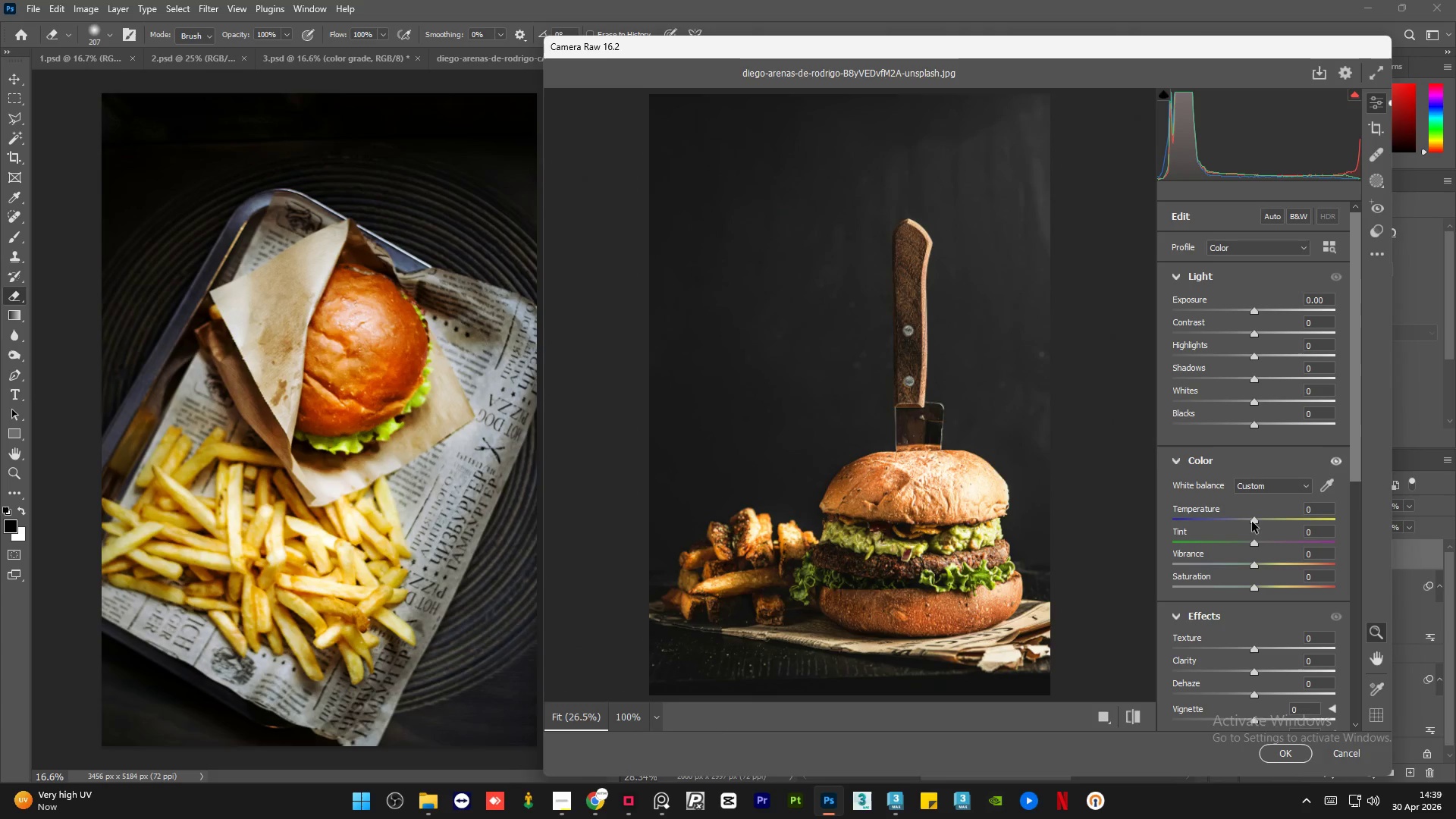 
wait(5.09)
 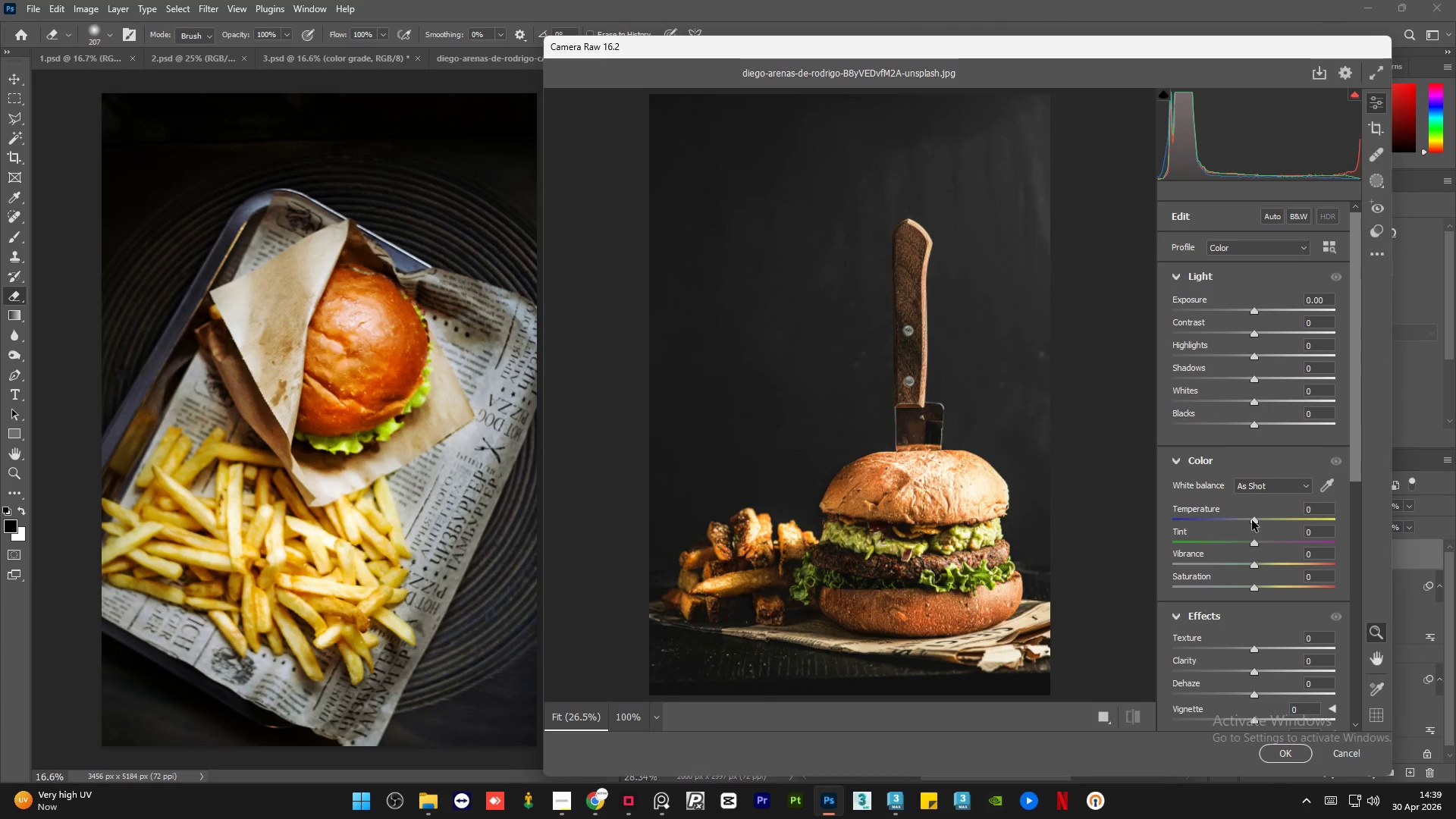 
left_click_drag(start_coordinate=[1251, 566], to_coordinate=[1263, 566])
 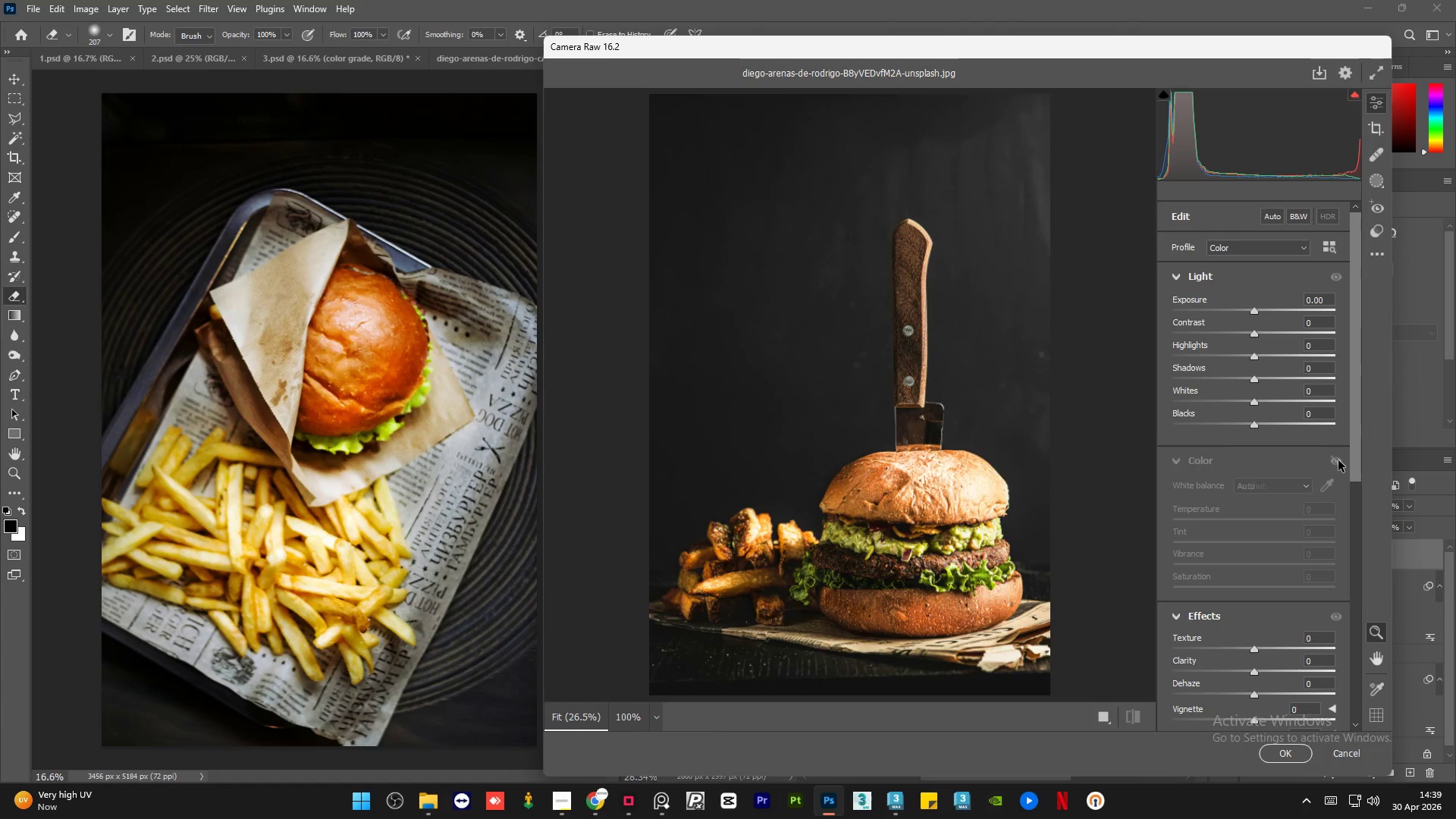 
left_click([1338, 460])
 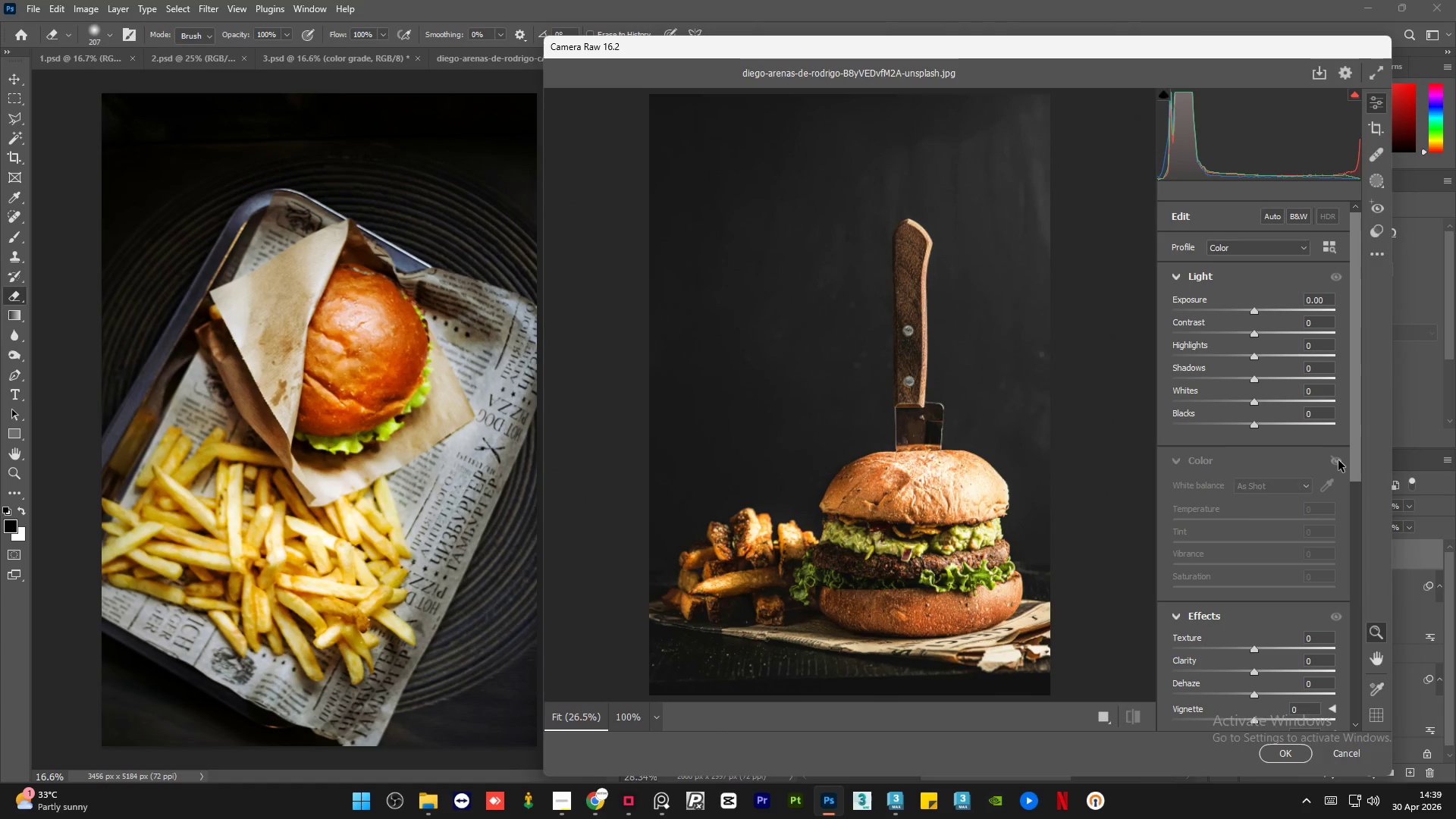 
left_click([1338, 460])
 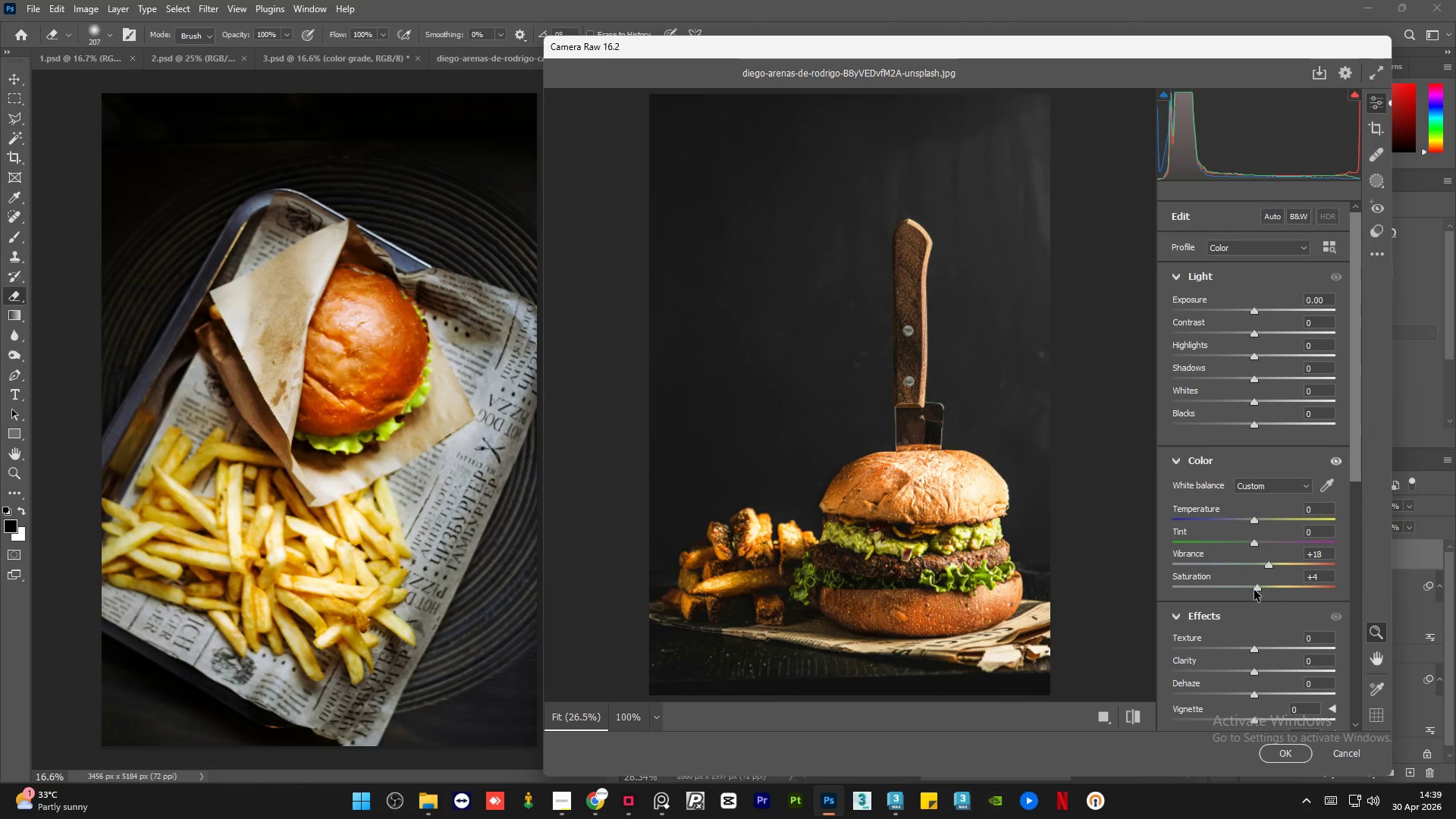 
wait(7.05)
 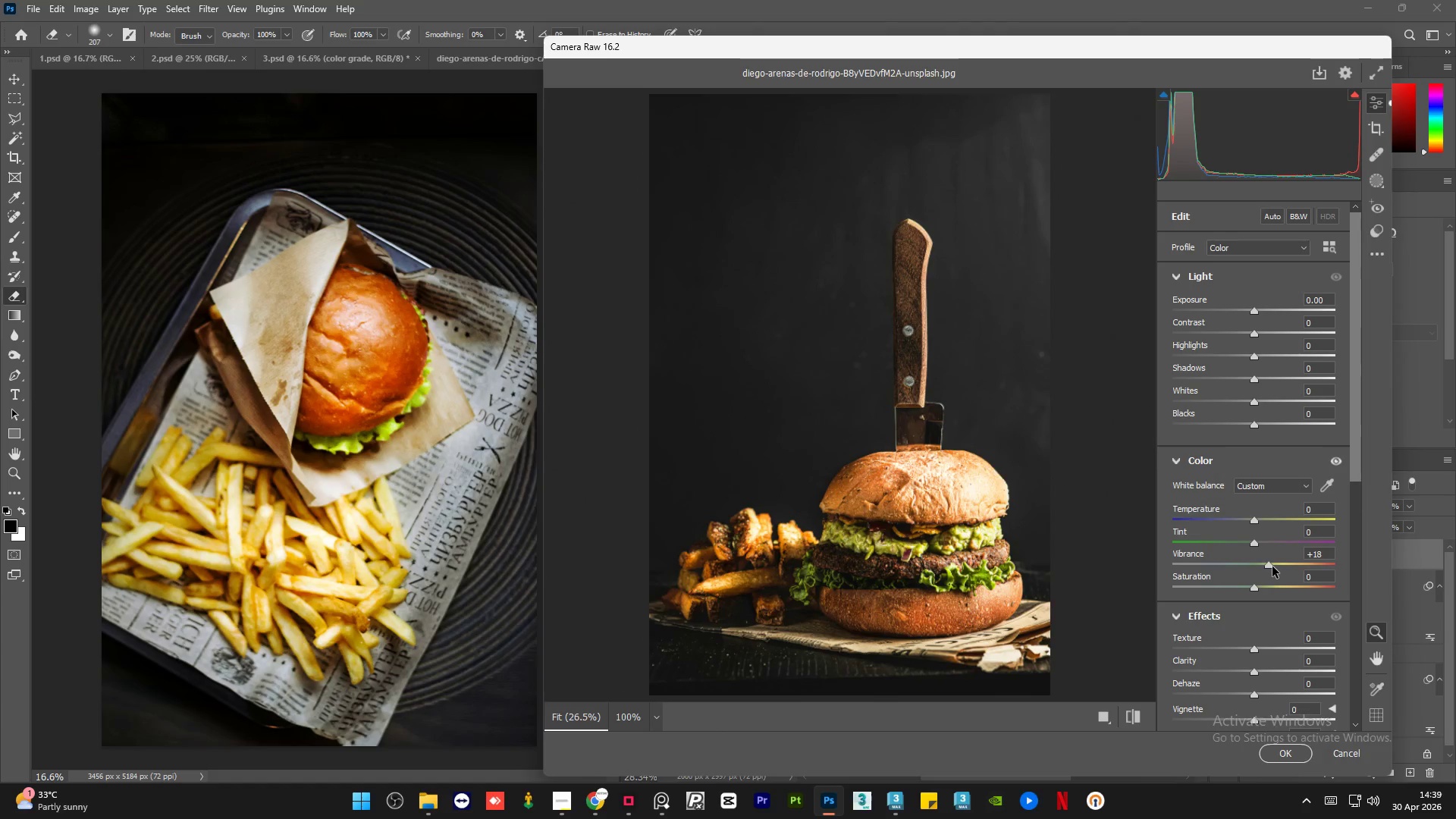 
left_click([1335, 463])
 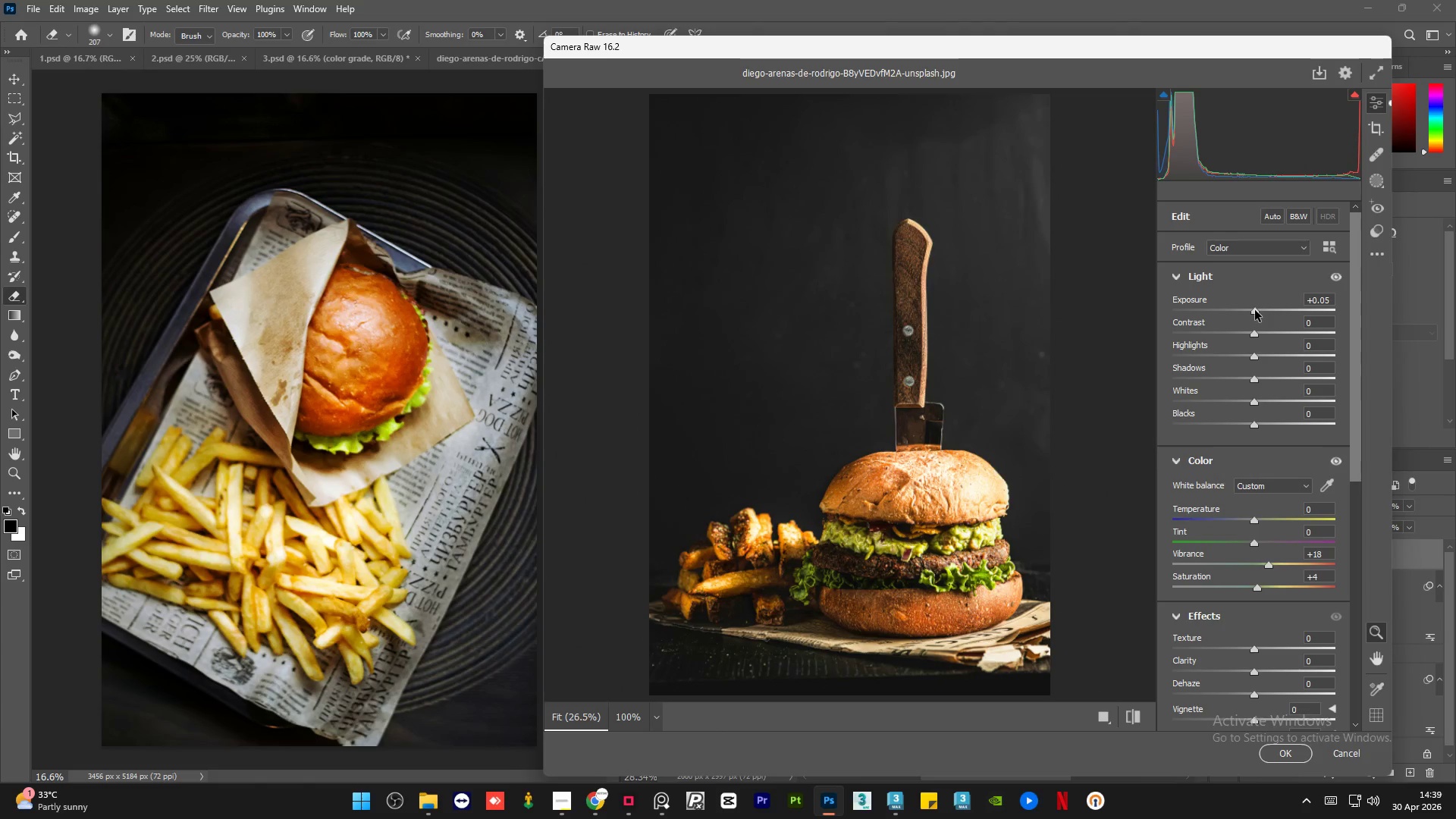 
left_click_drag(start_coordinate=[1254, 335], to_coordinate=[1265, 334])
 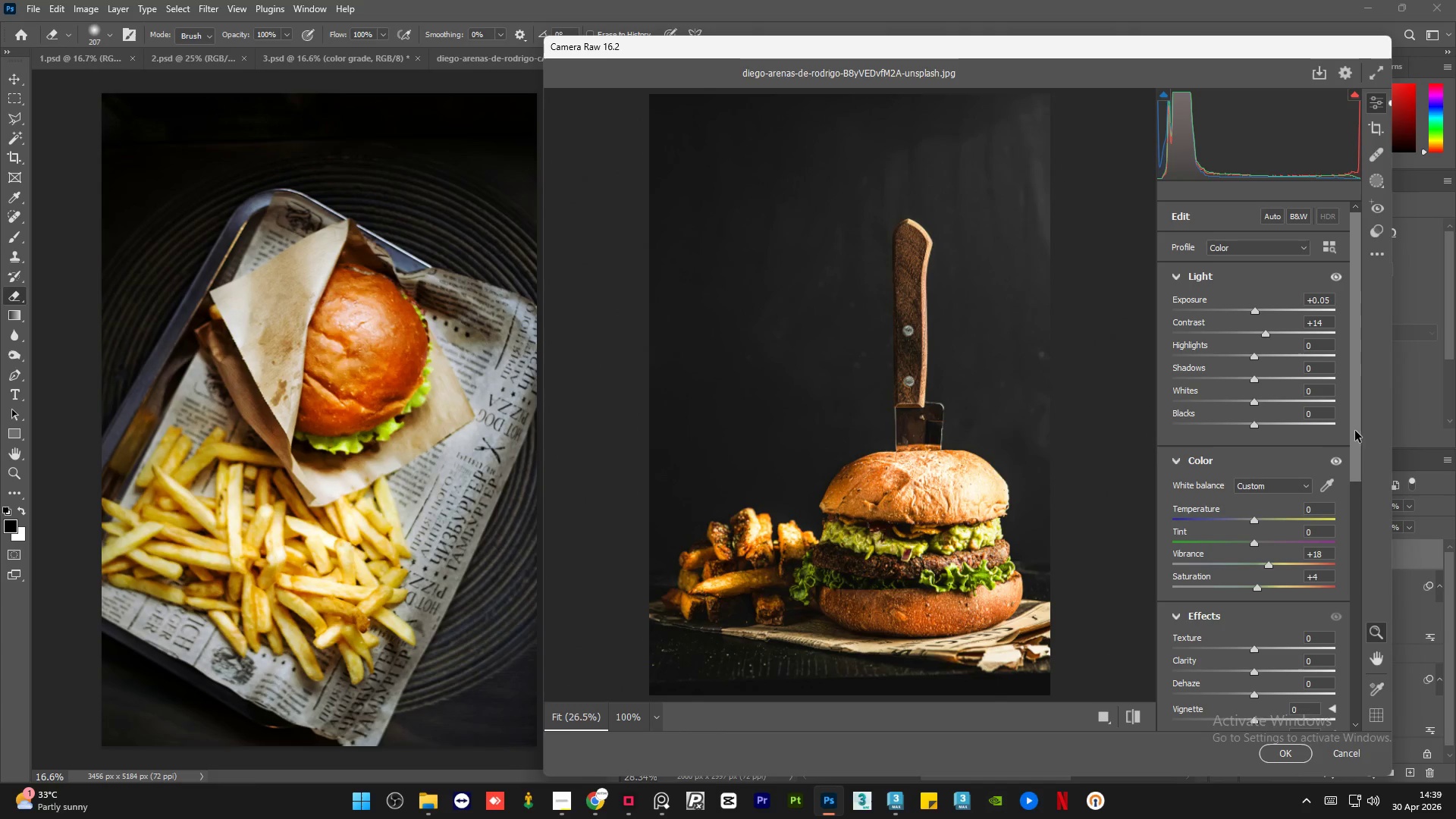 
left_click_drag(start_coordinate=[1357, 425], to_coordinate=[1363, 508])
 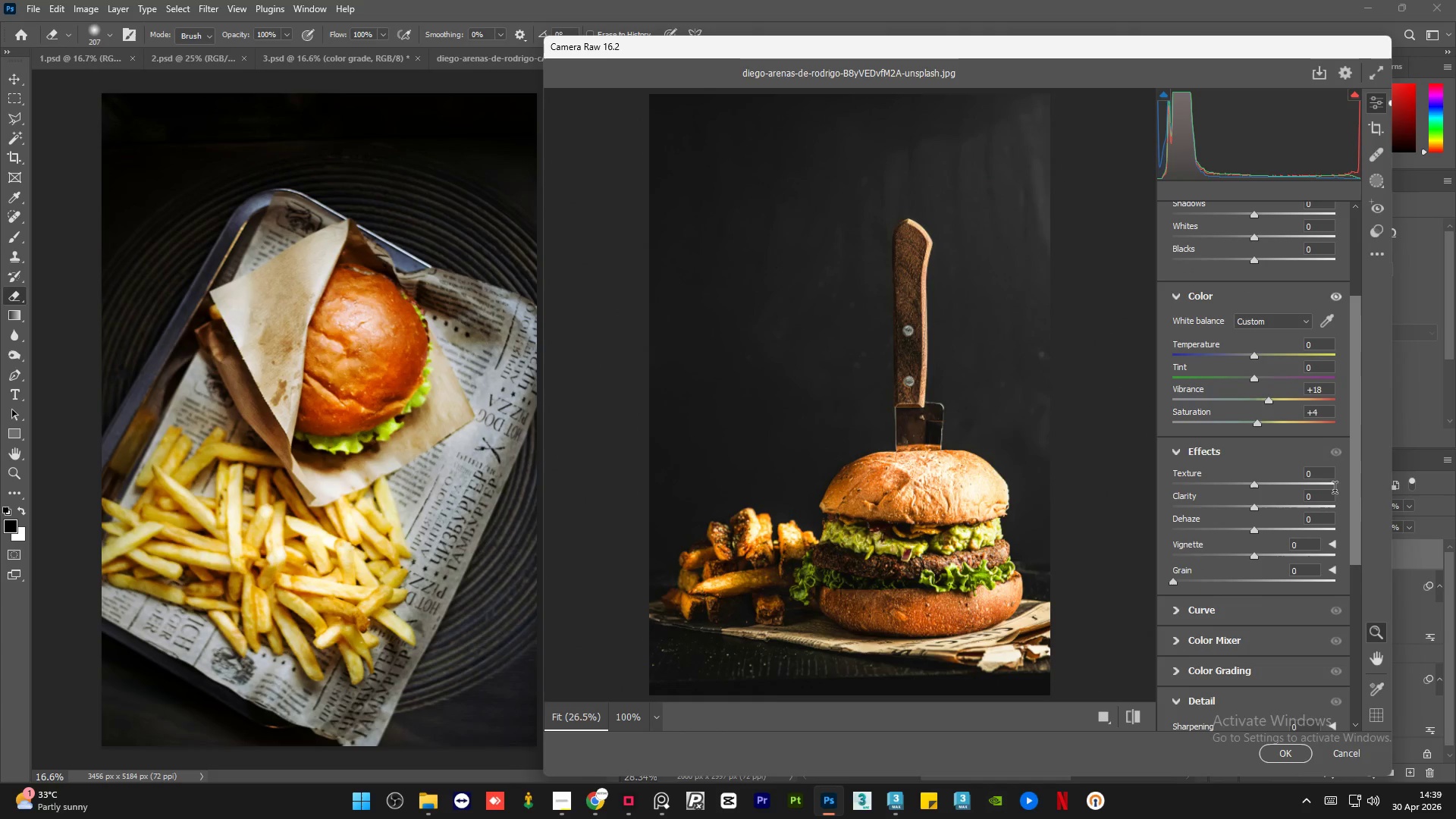 
left_click_drag(start_coordinate=[1360, 486], to_coordinate=[1360, 503])
 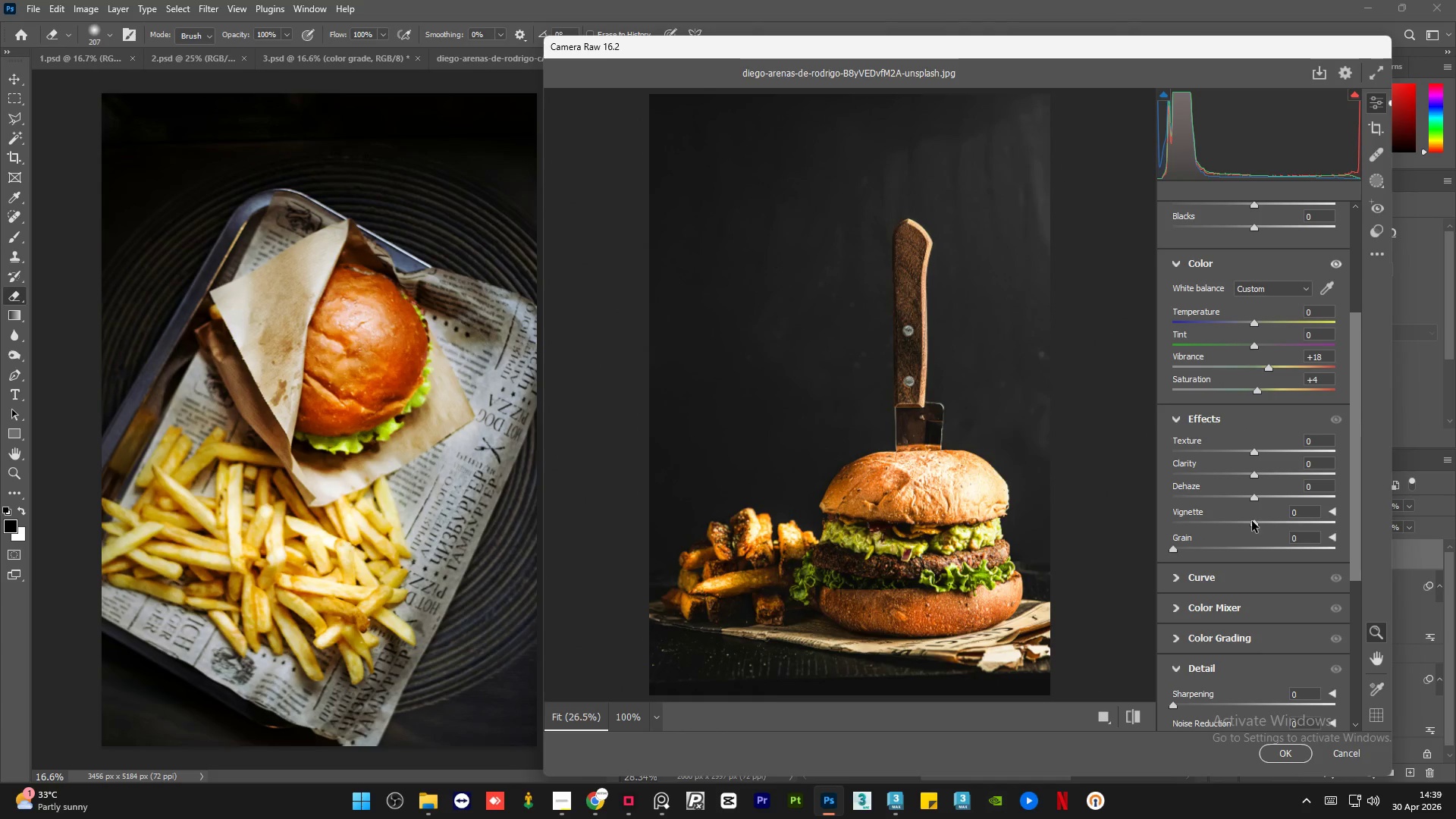 
left_click_drag(start_coordinate=[1252, 521], to_coordinate=[1241, 522])
 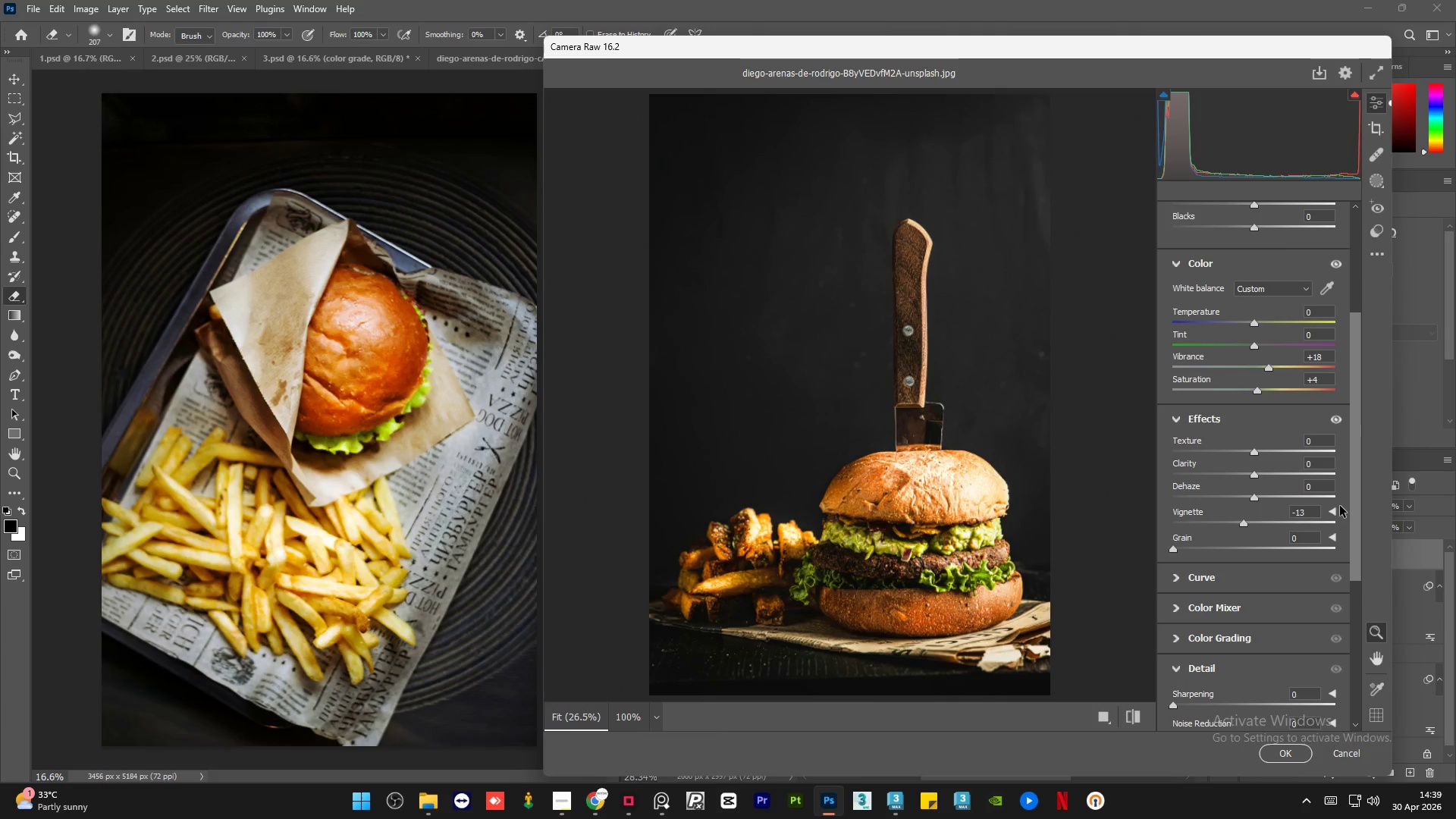 
left_click_drag(start_coordinate=[1360, 474], to_coordinate=[1365, 584])
 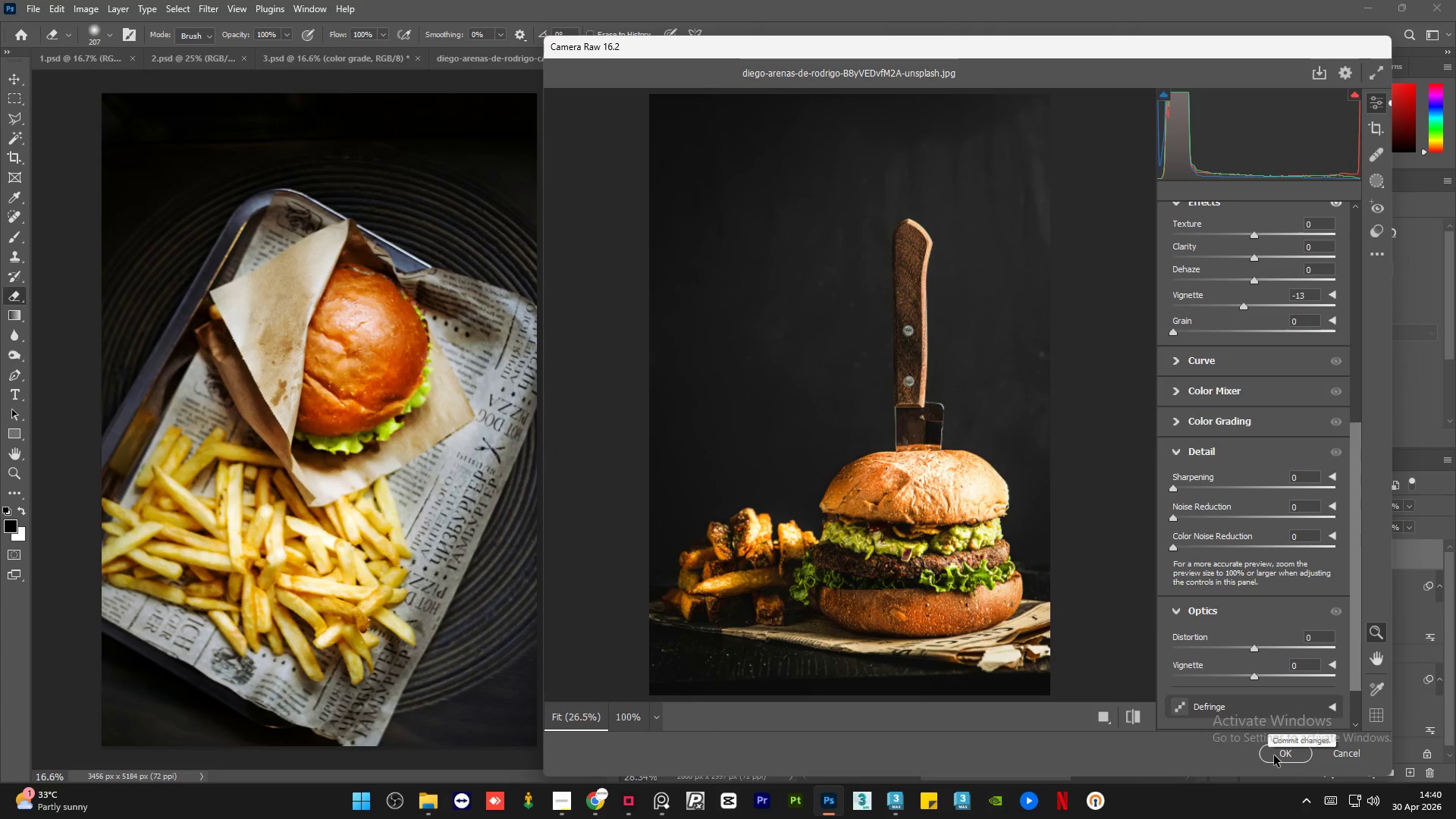 
left_click([1274, 755])
 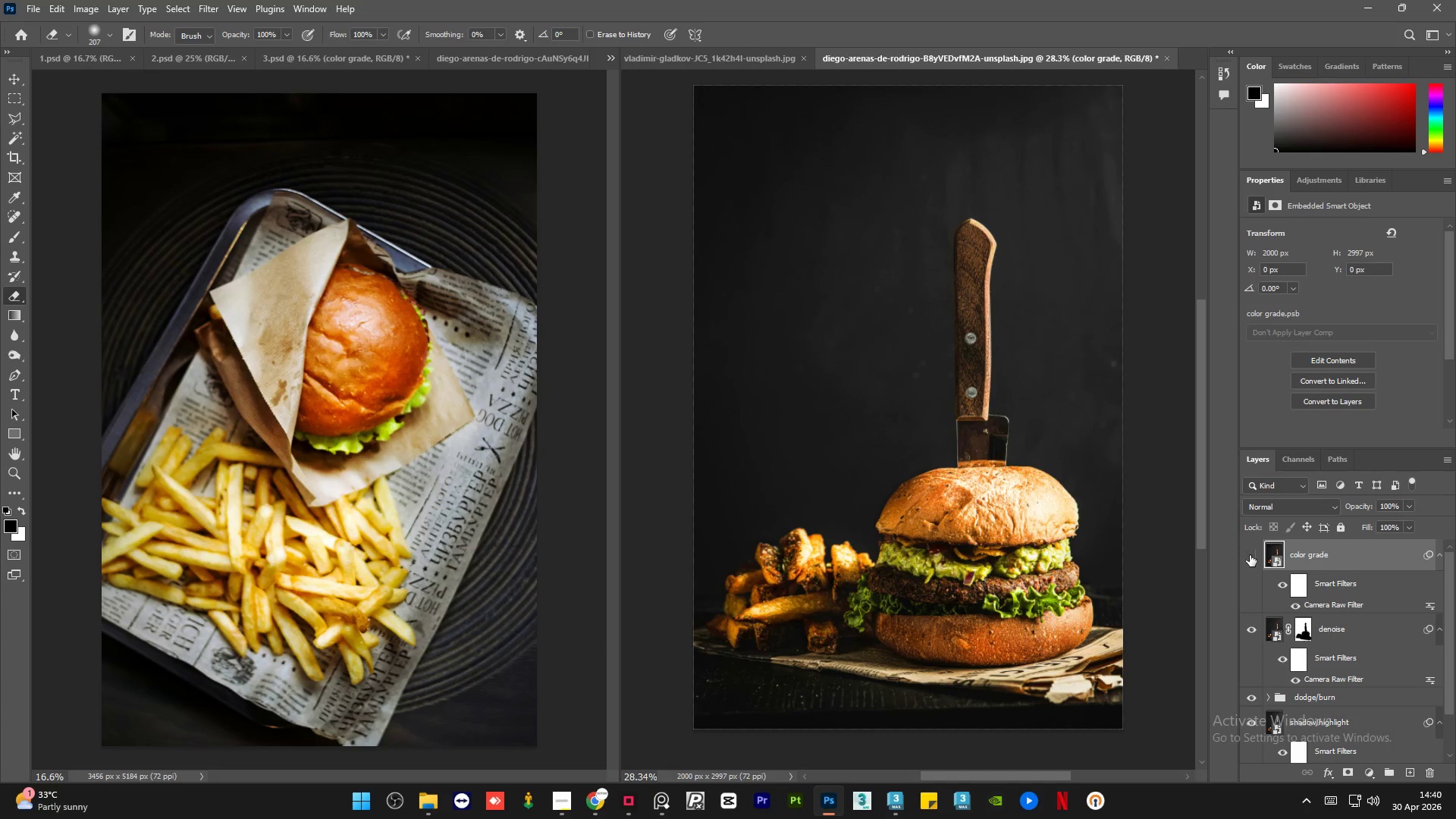 
double_click([1250, 555])
 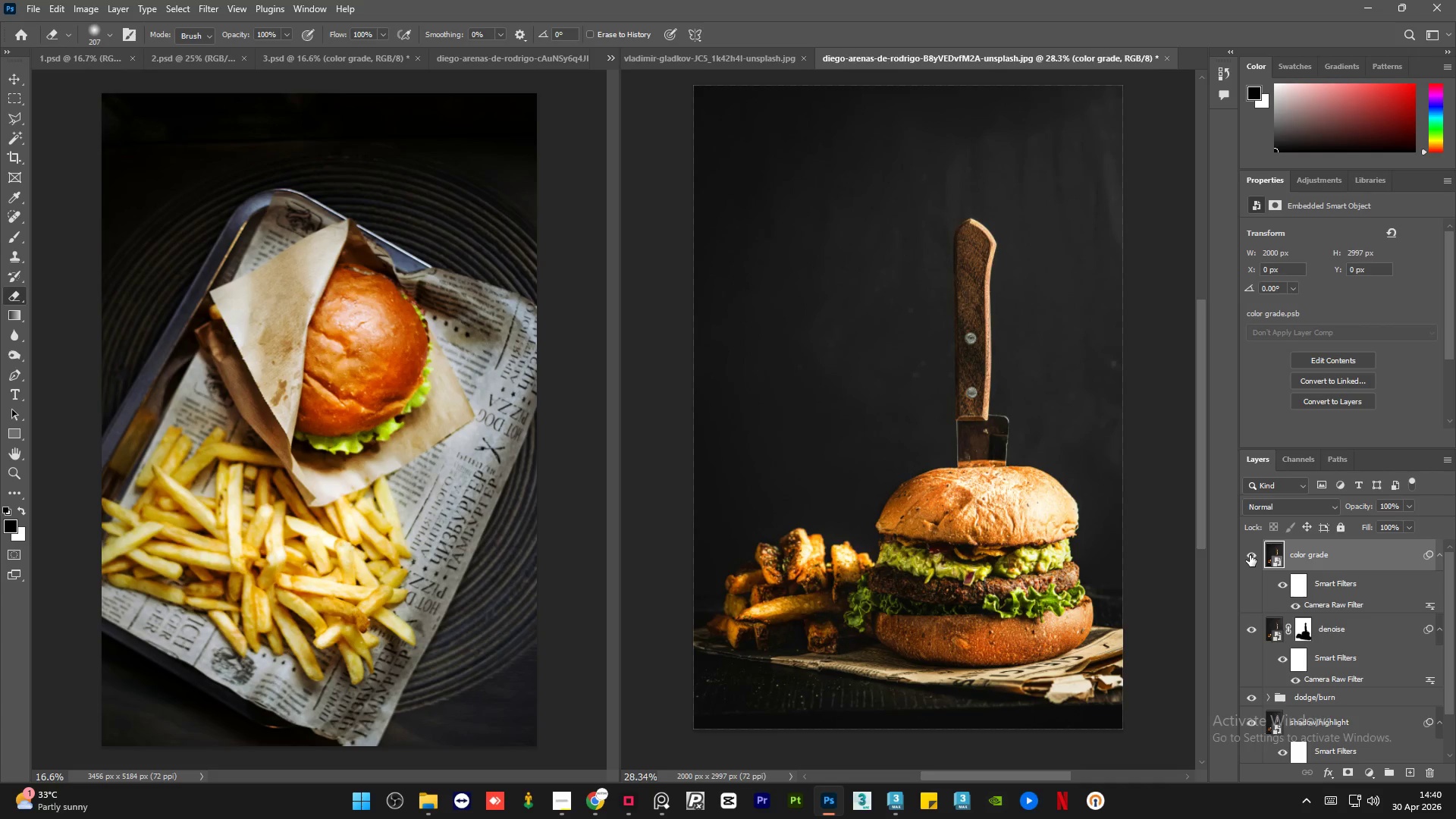 
left_click([1250, 555])
 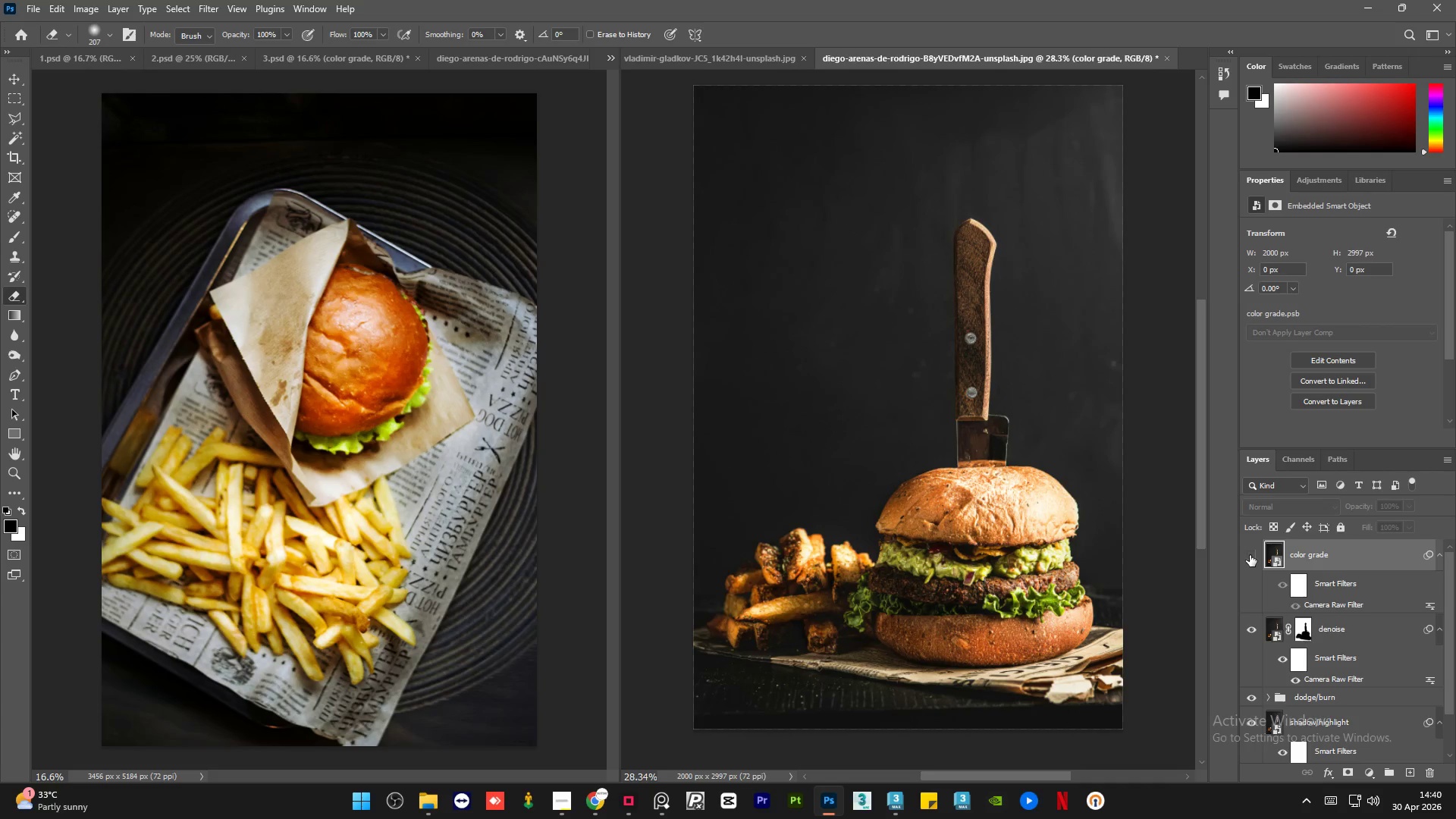 
left_click([1250, 555])
 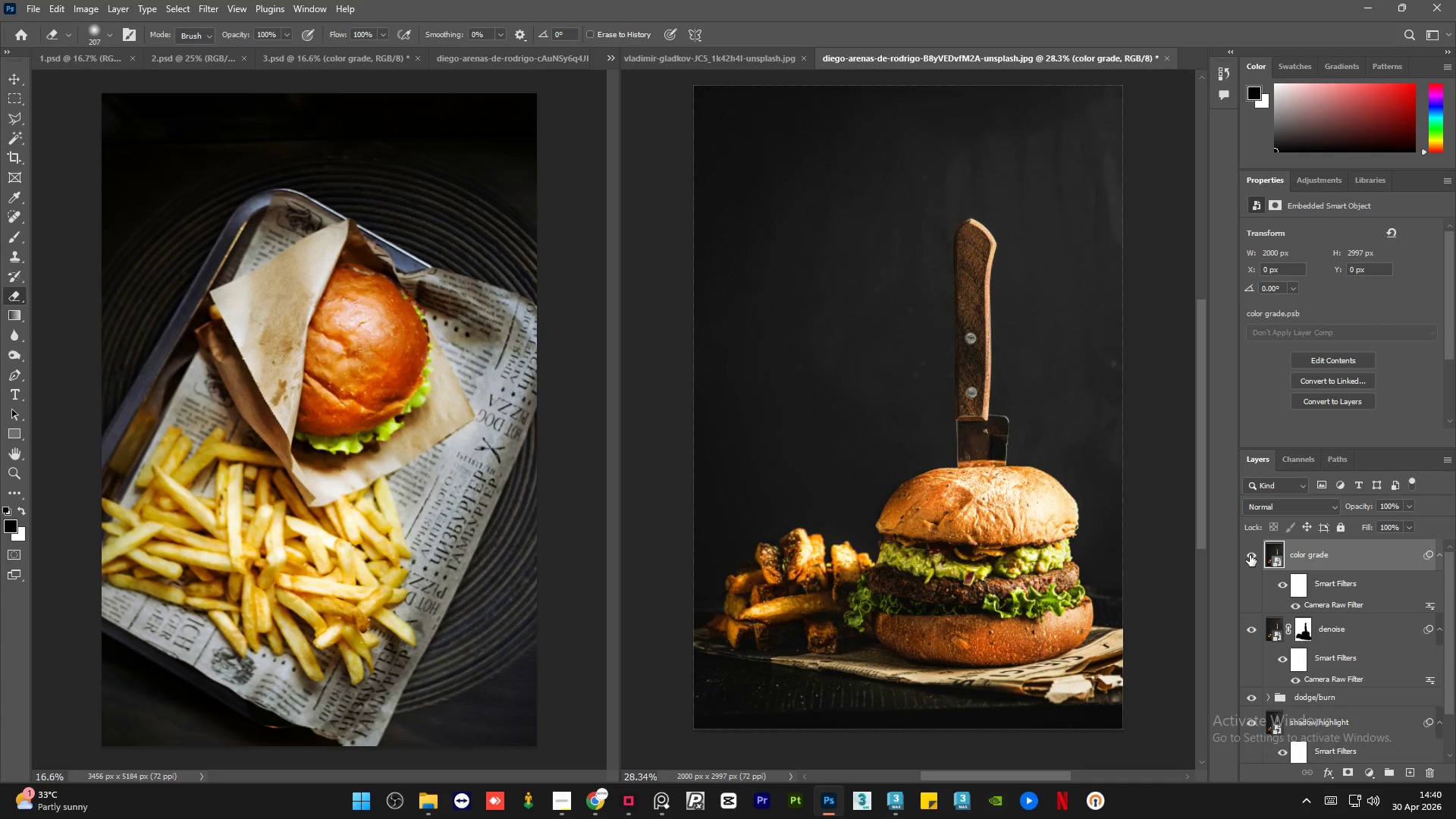 
left_click([1250, 555])
 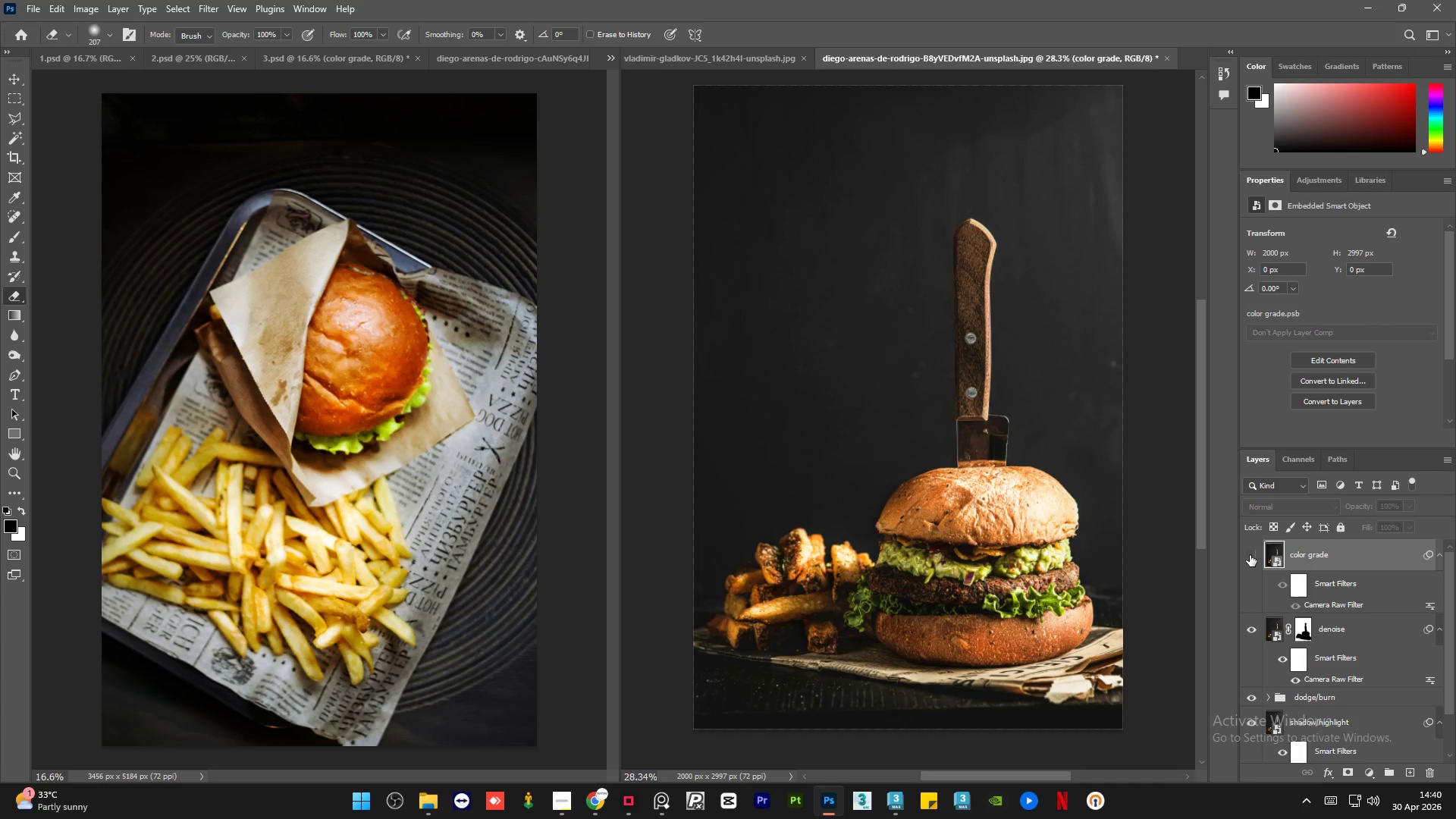 
left_click([1250, 555])
 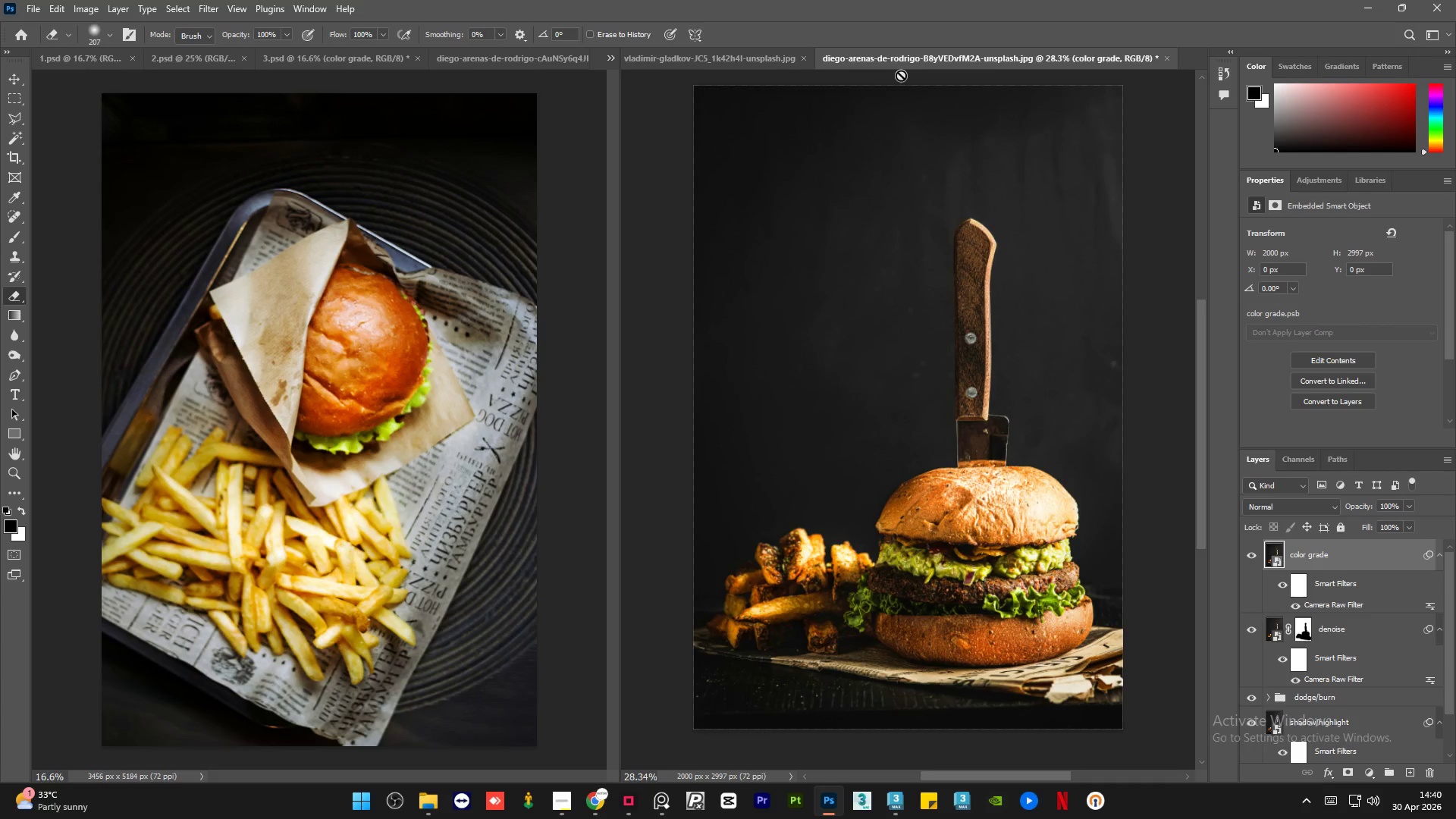 
left_click_drag(start_coordinate=[904, 60], to_coordinate=[526, 63])
 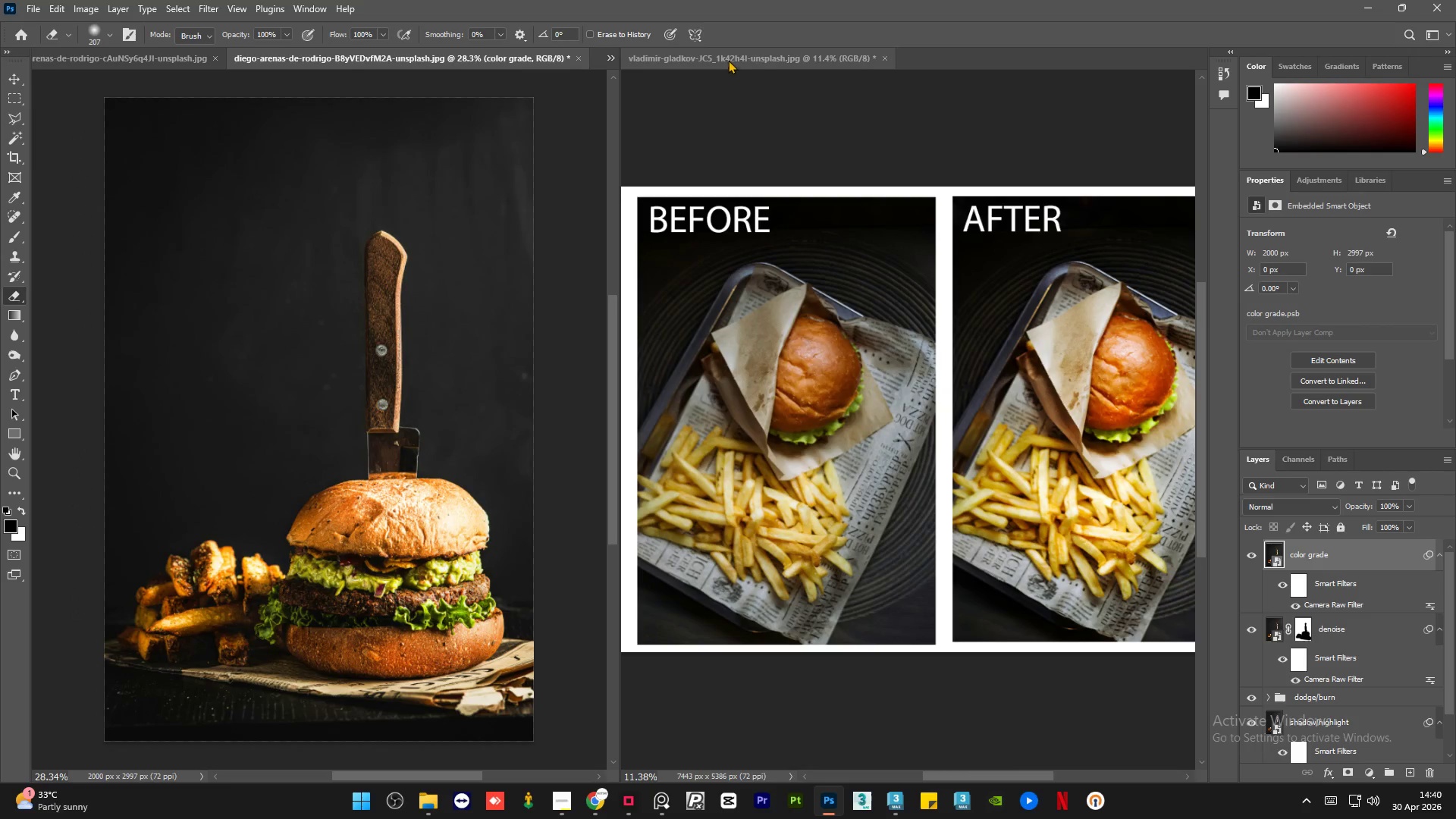 
left_click_drag(start_coordinate=[729, 59], to_coordinate=[526, 61])
 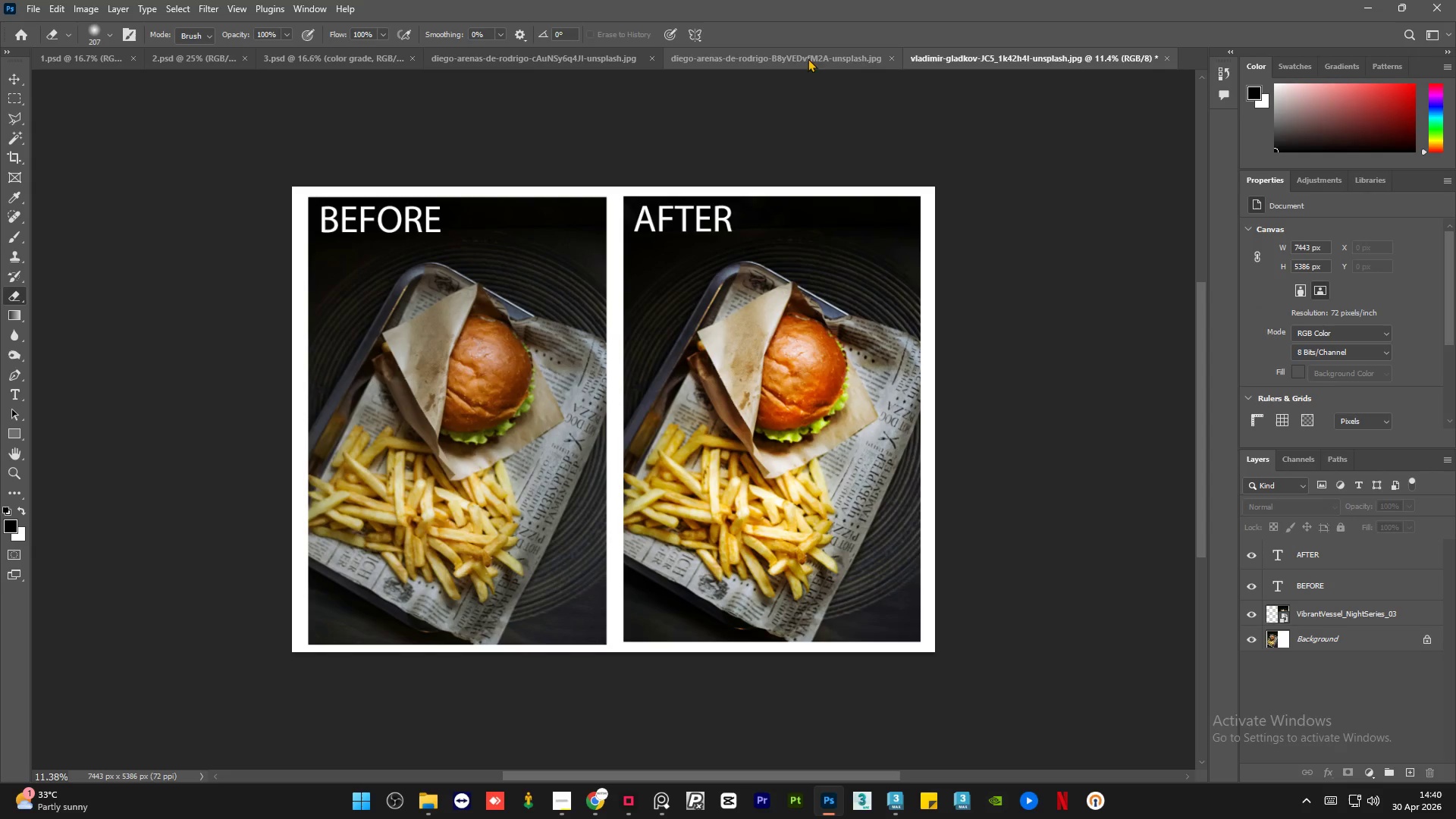 
left_click([779, 51])
 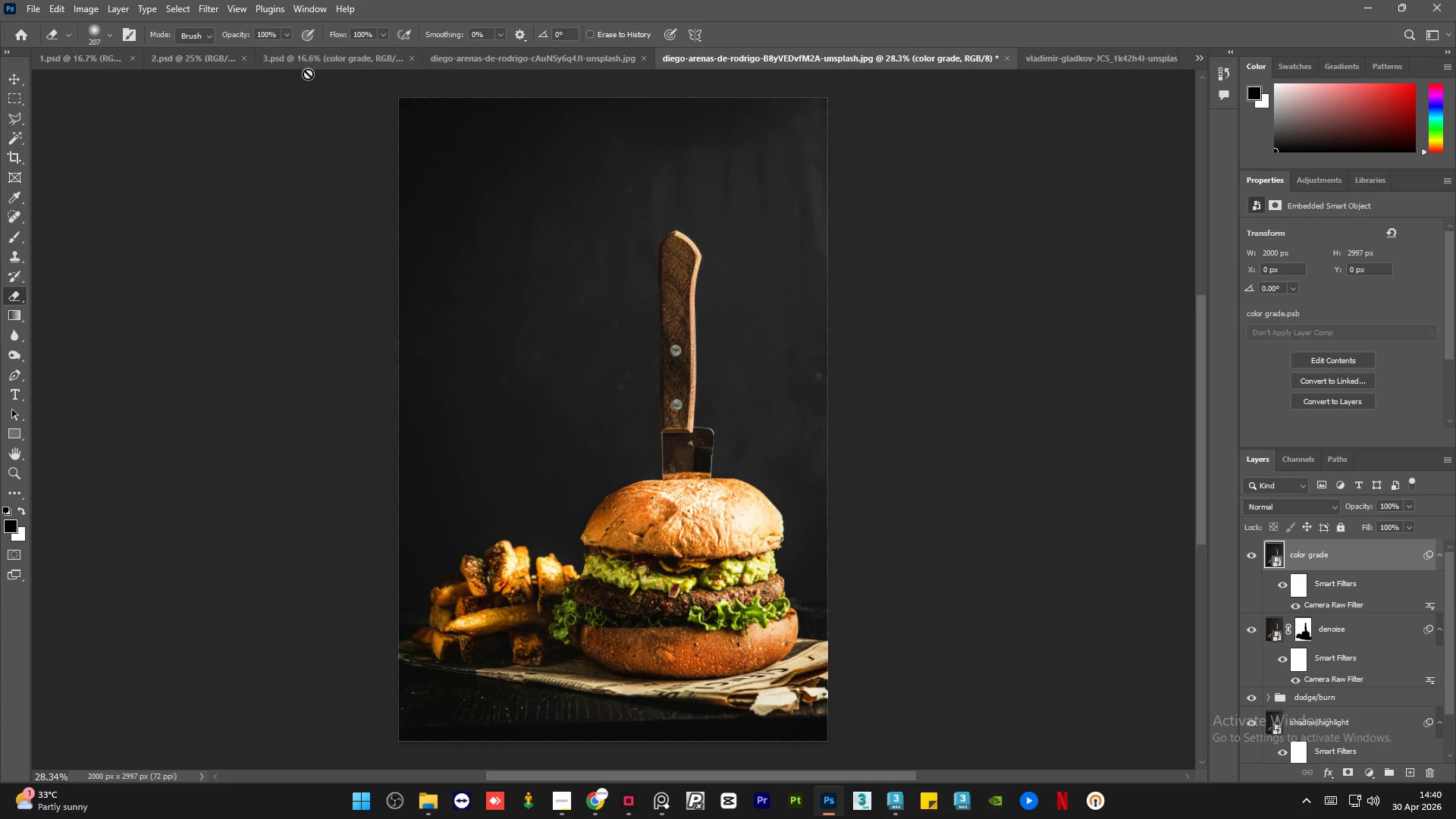 
left_click([318, 54])
 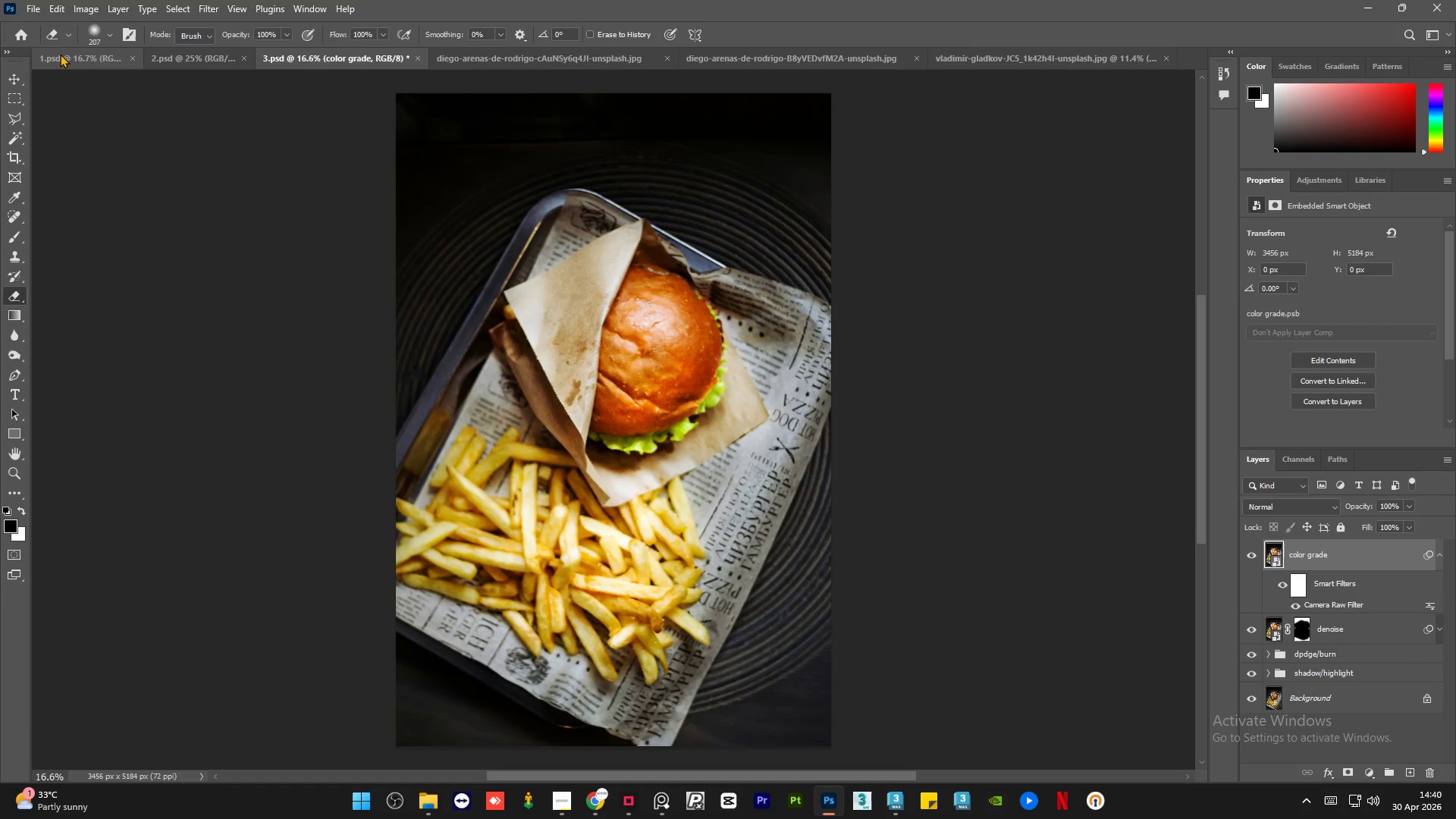 
left_click([65, 52])
 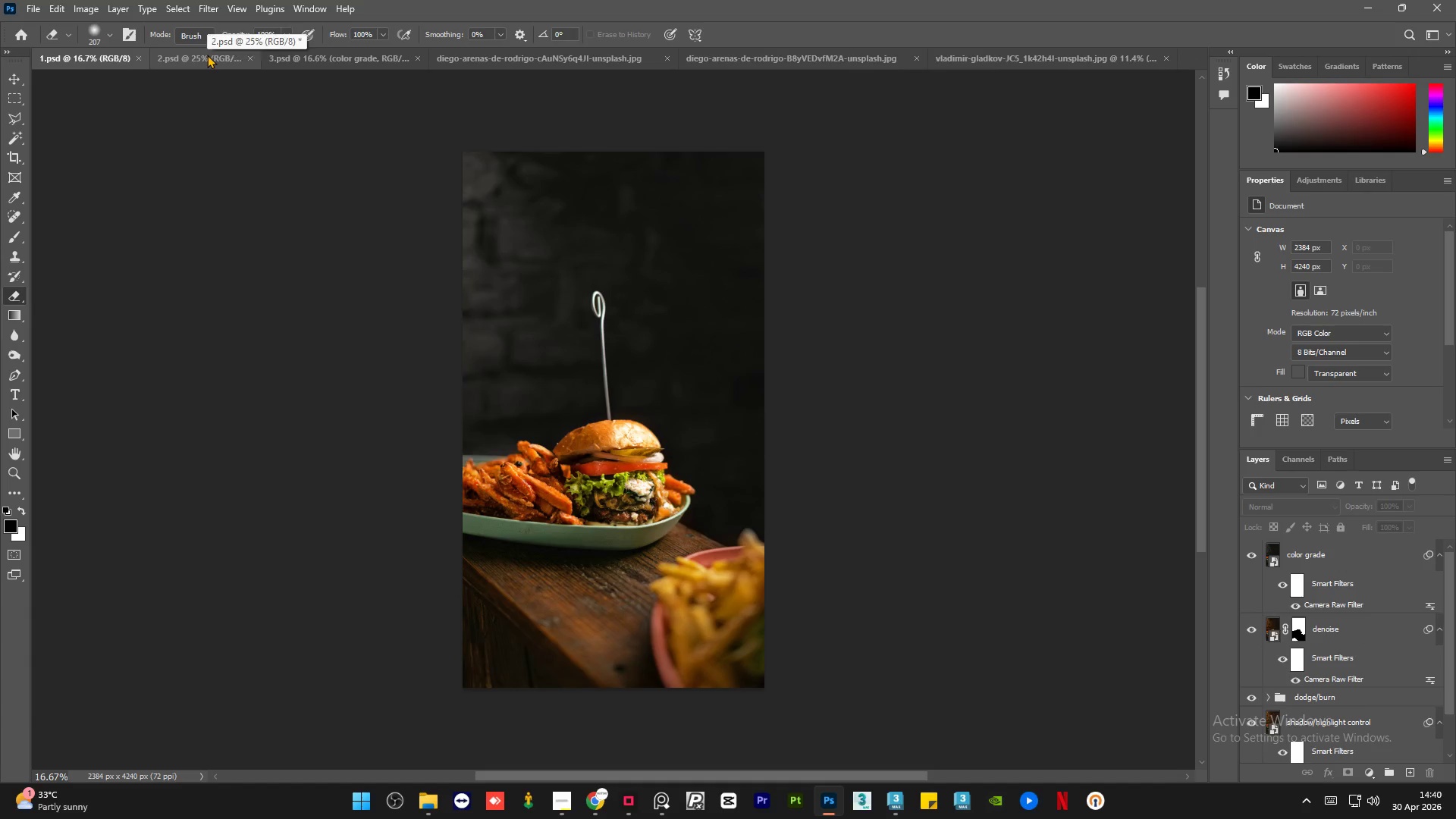 
left_click([207, 55])
 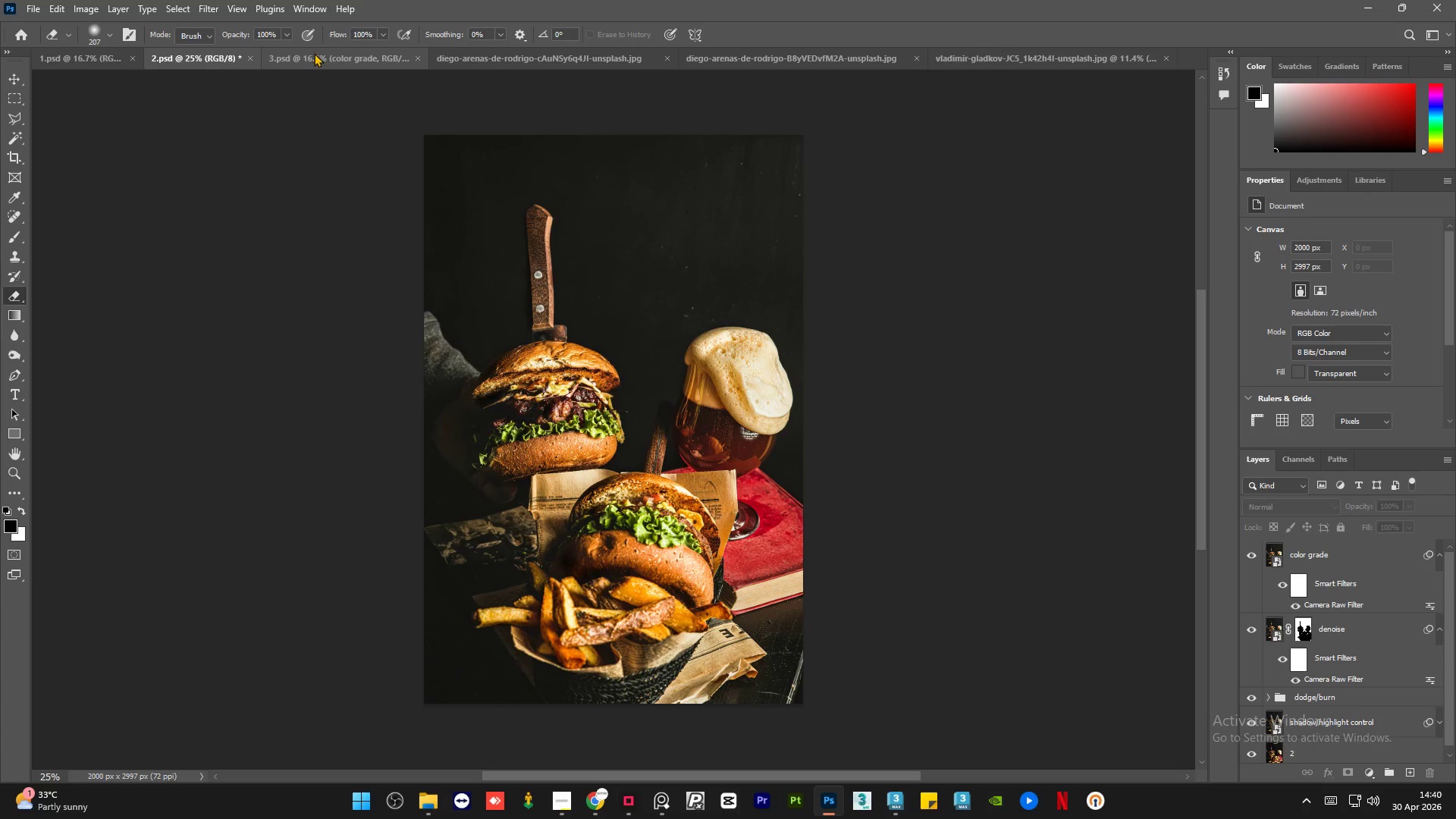 
left_click([314, 53])
 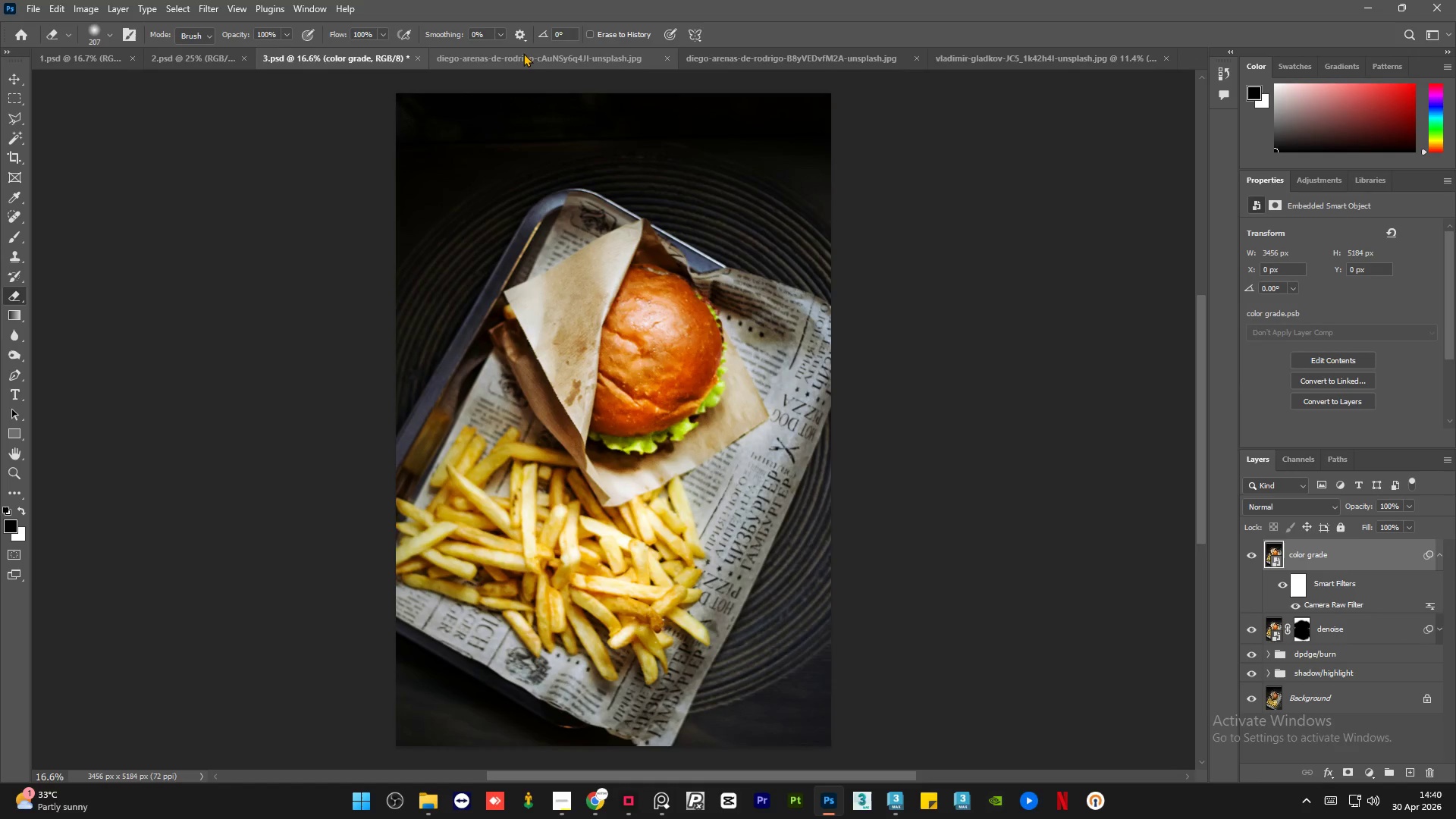 
left_click([531, 53])
 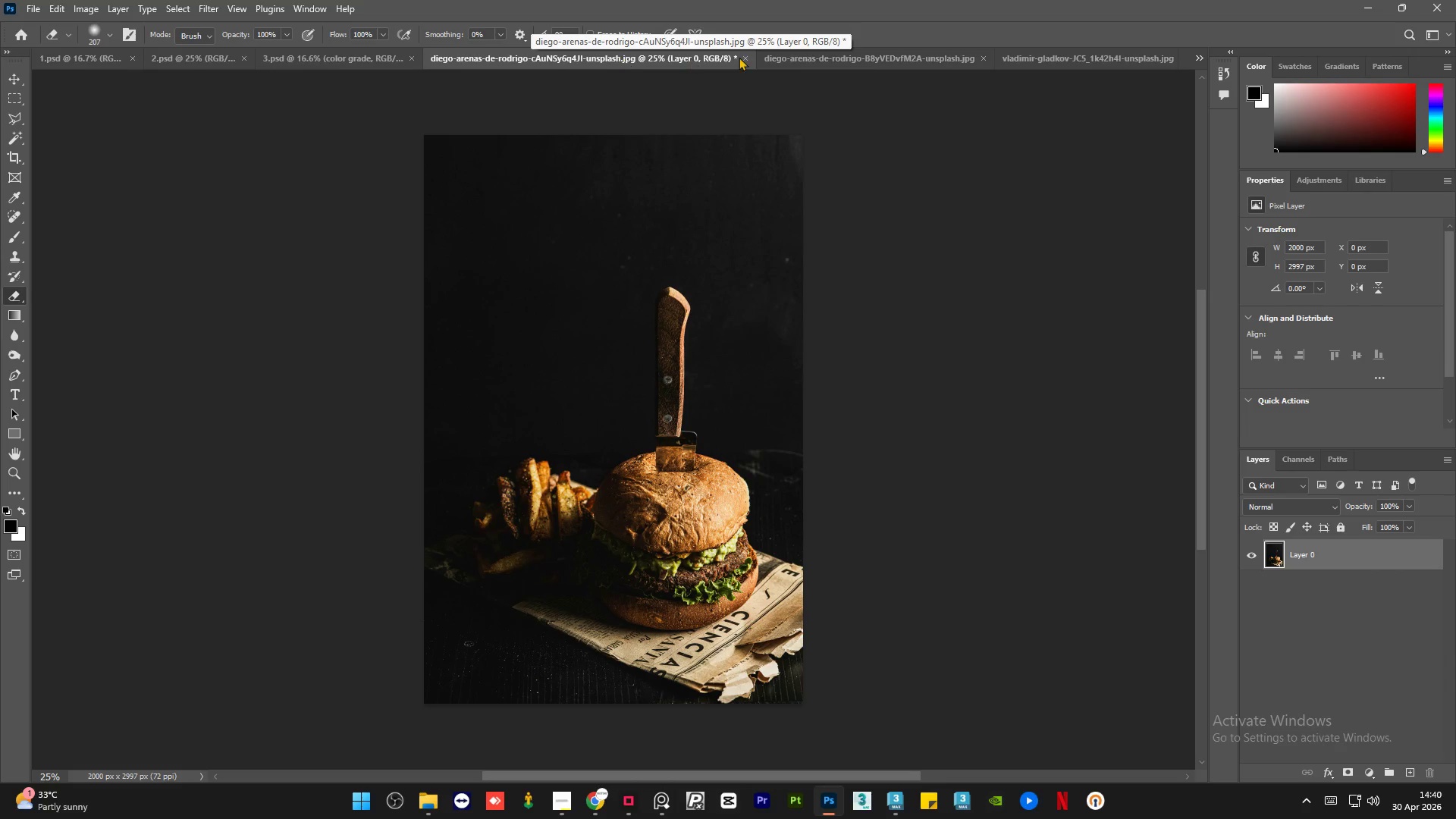 
left_click([811, 53])
 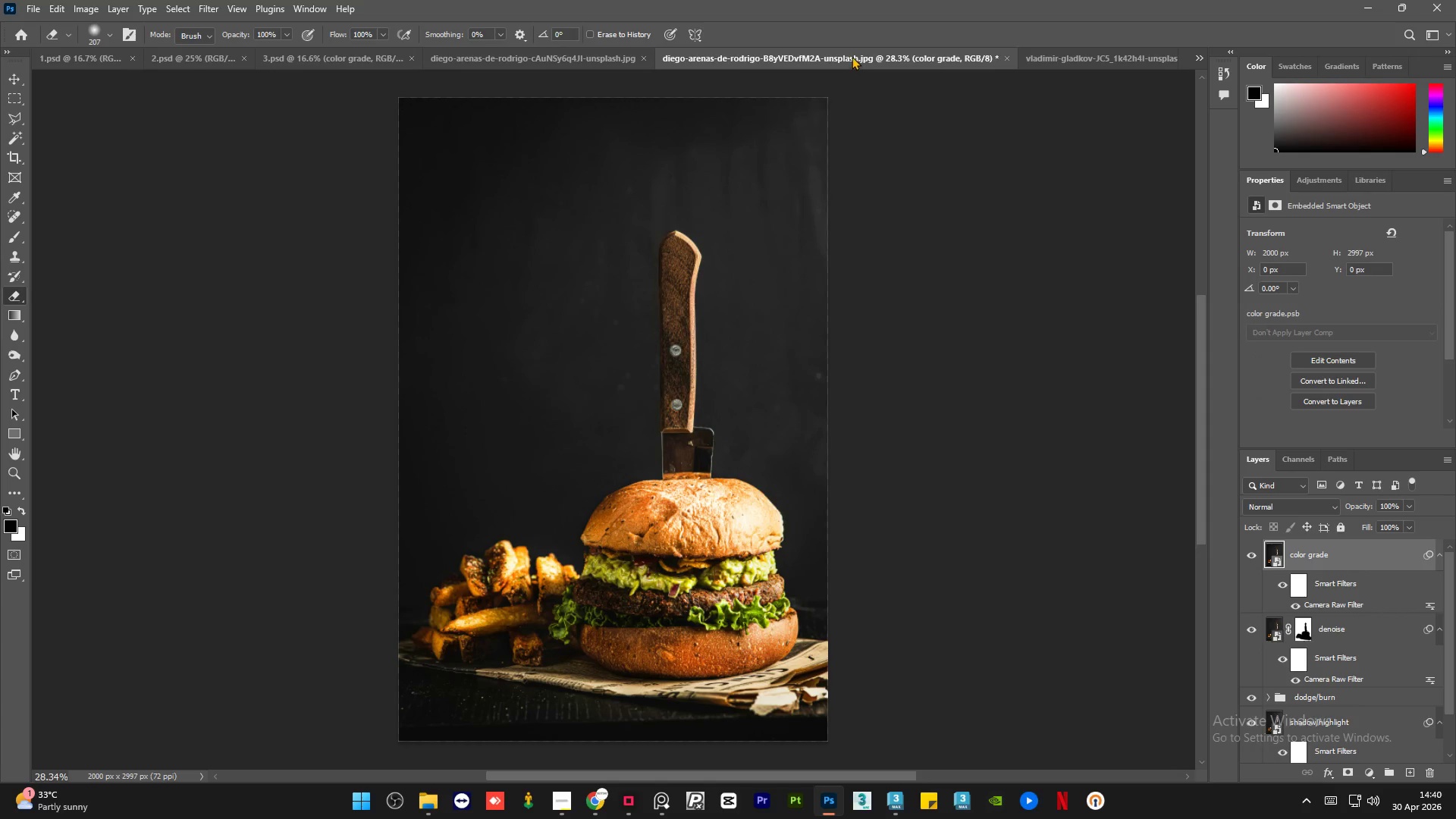 
left_click_drag(start_coordinate=[852, 56], to_coordinate=[554, 62])
 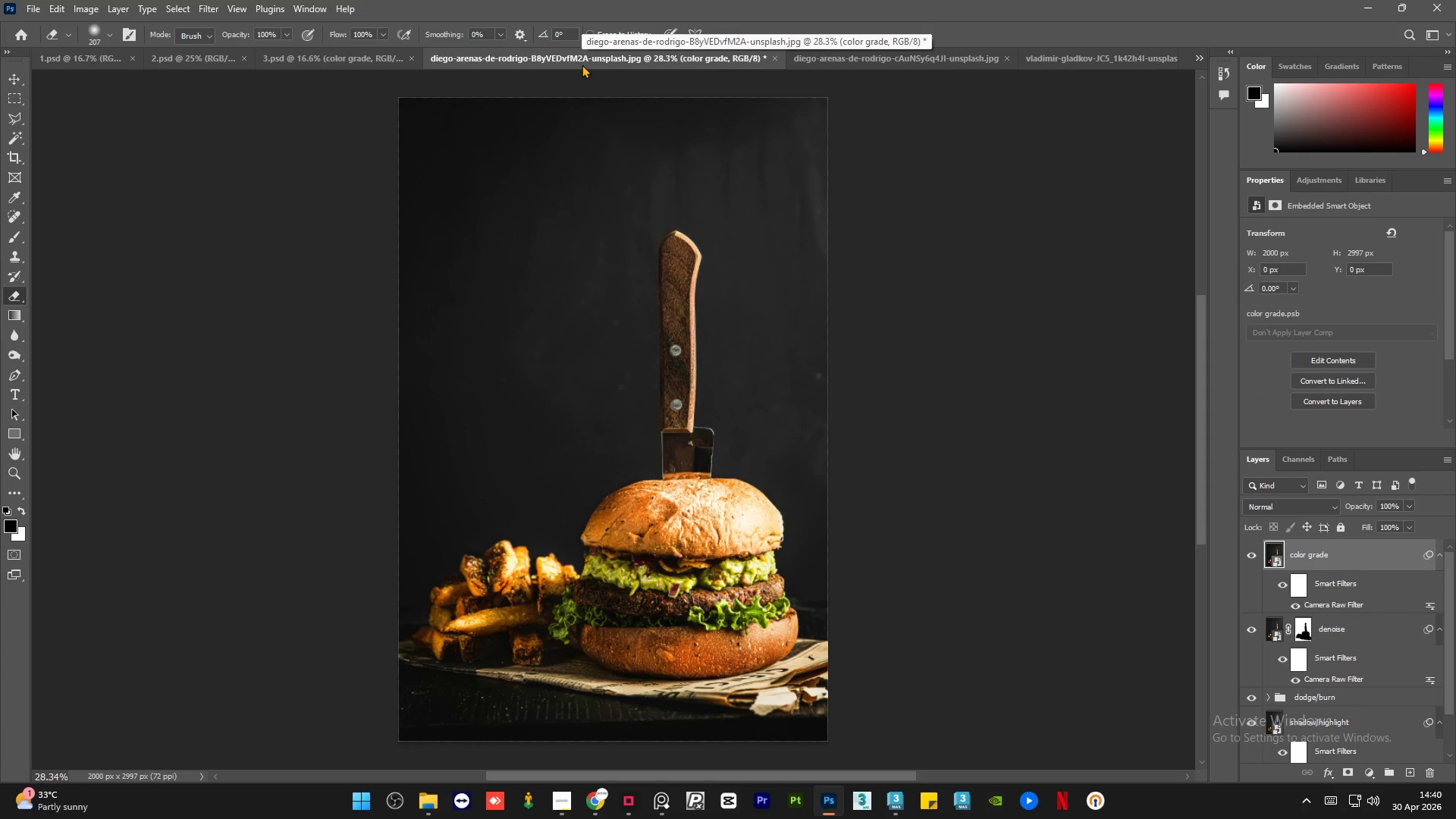 
key(Control+S)
 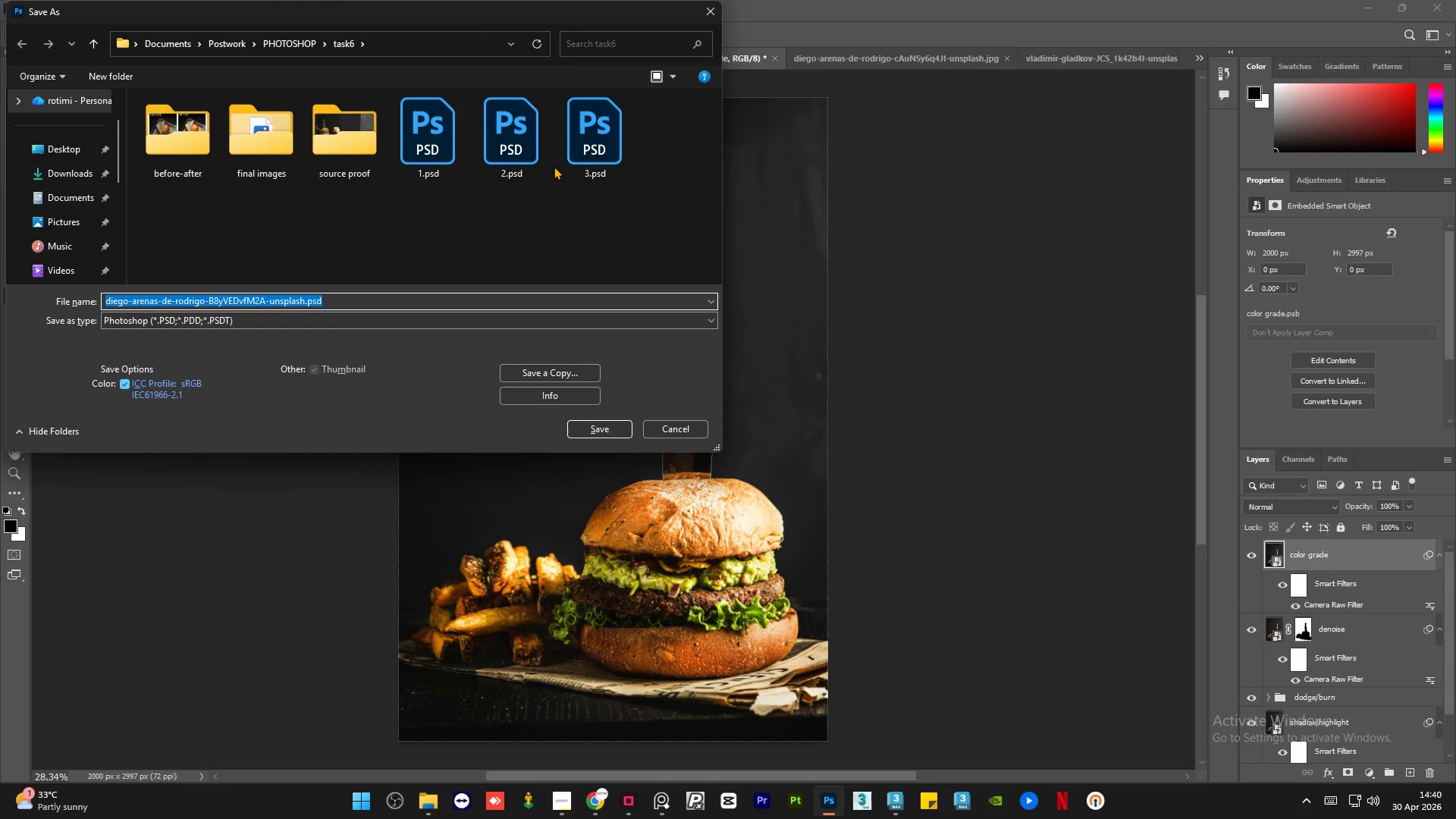 
key(Numpad4)
 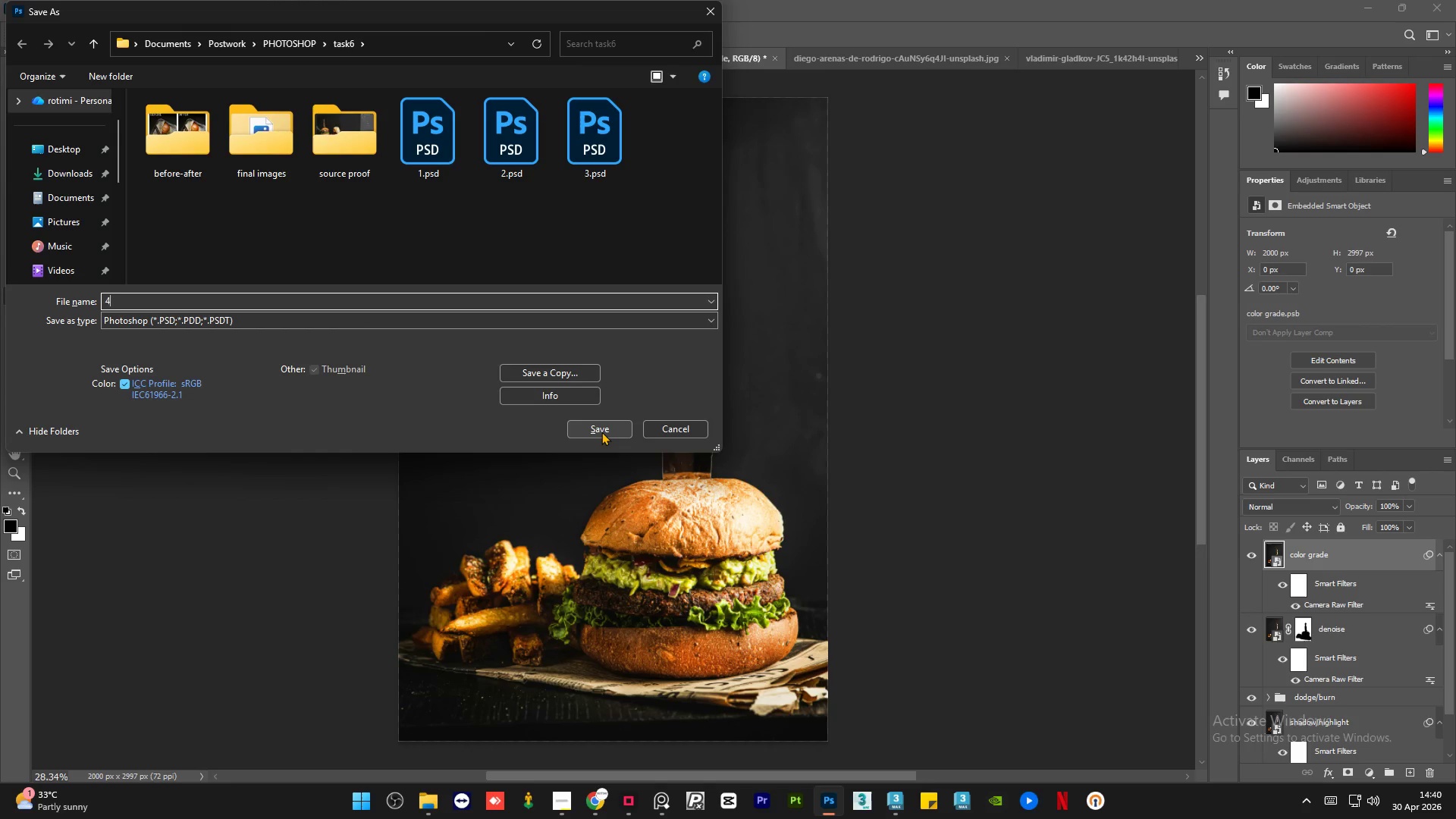 
left_click([601, 431])
 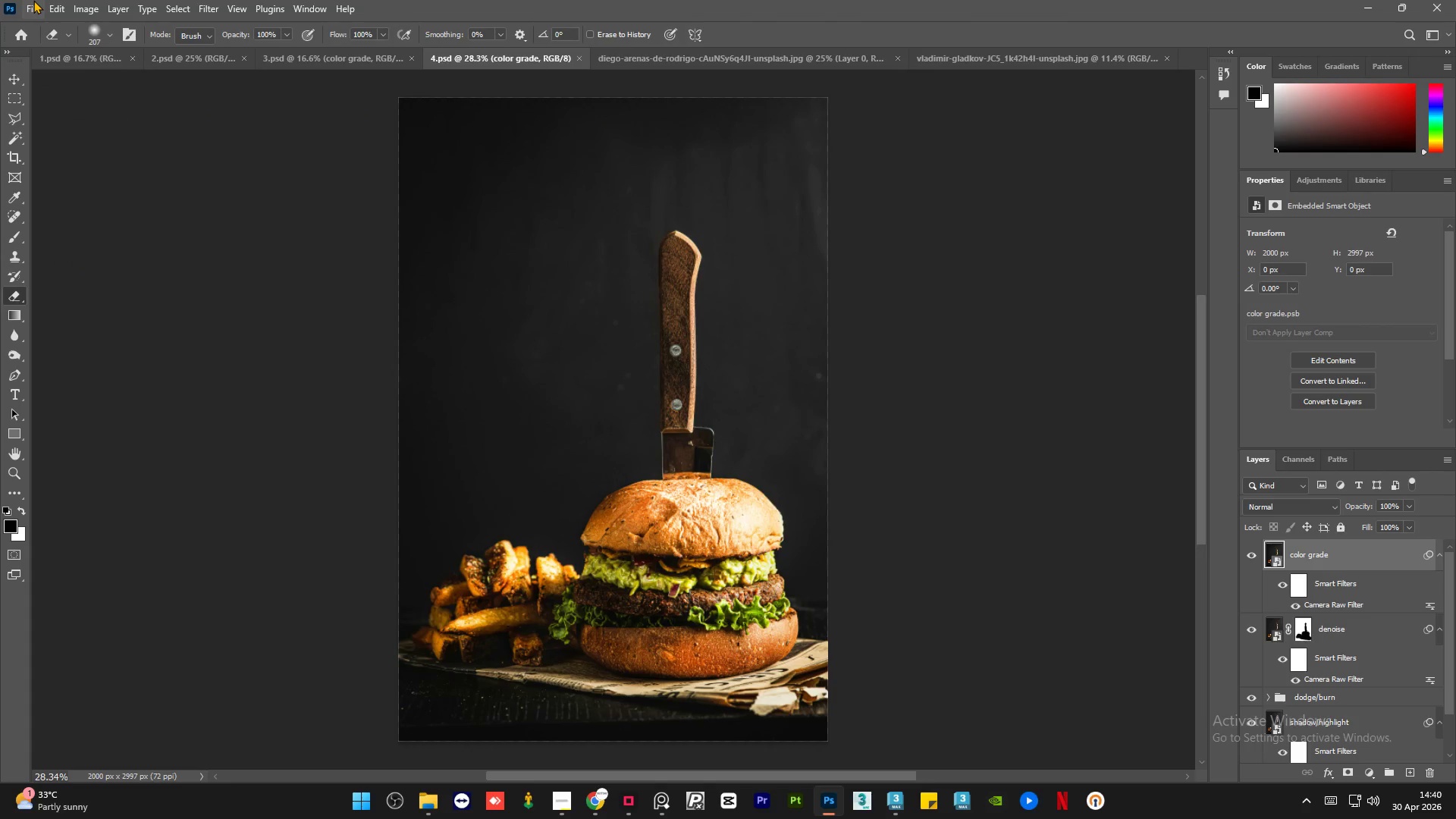 
left_click([33, 0])
 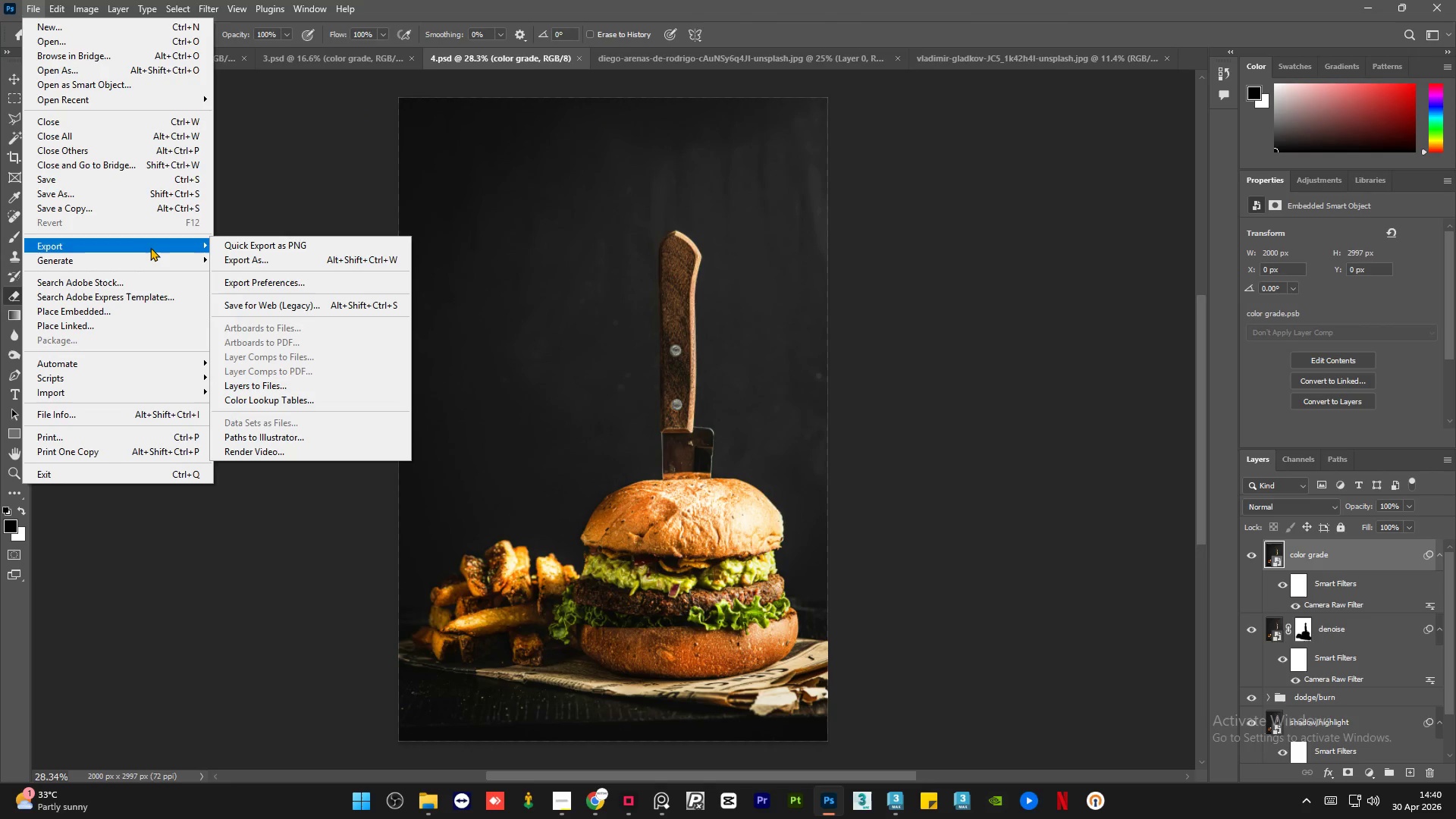 
left_click([305, 172])
 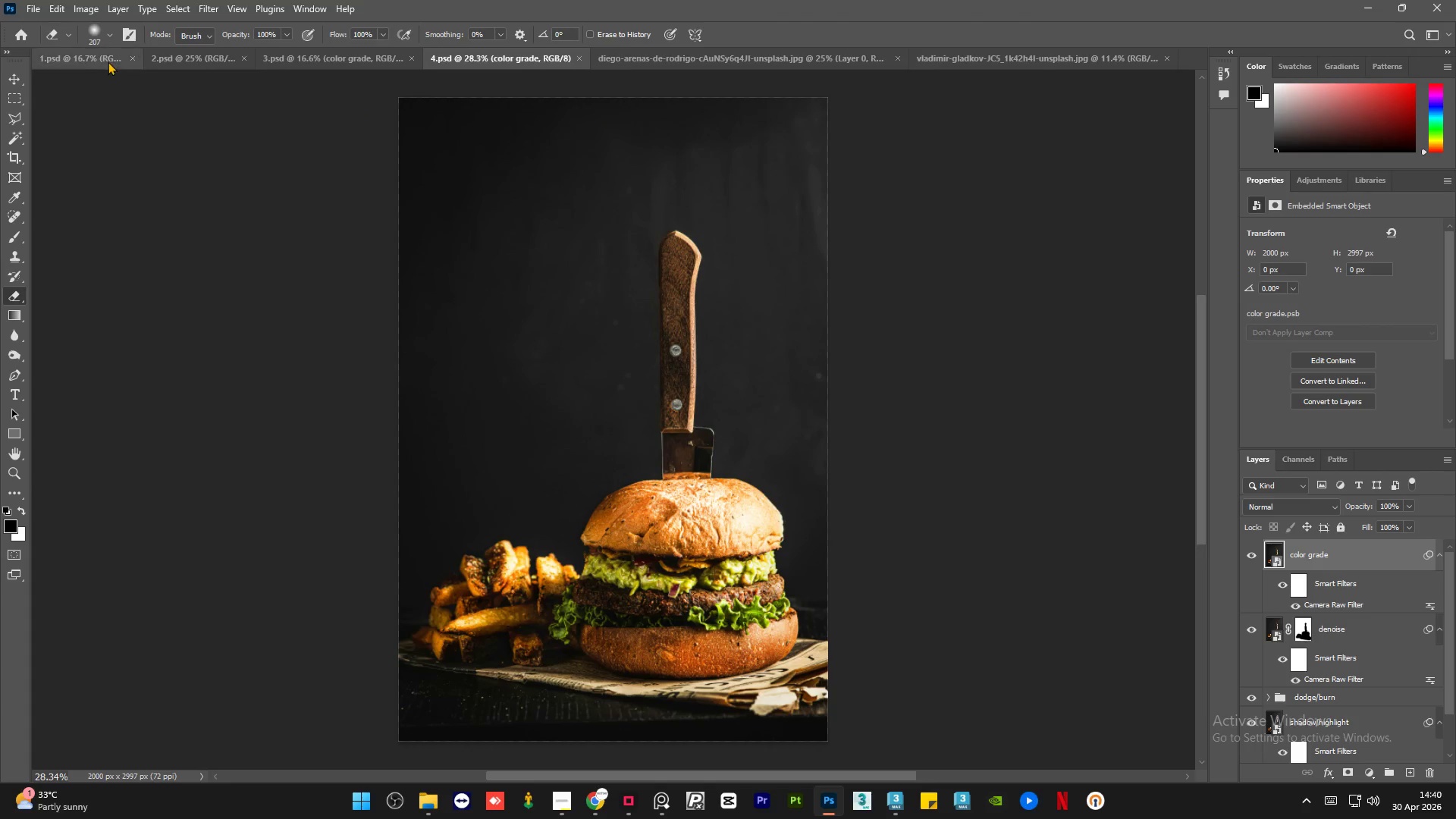 
left_click([105, 59])
 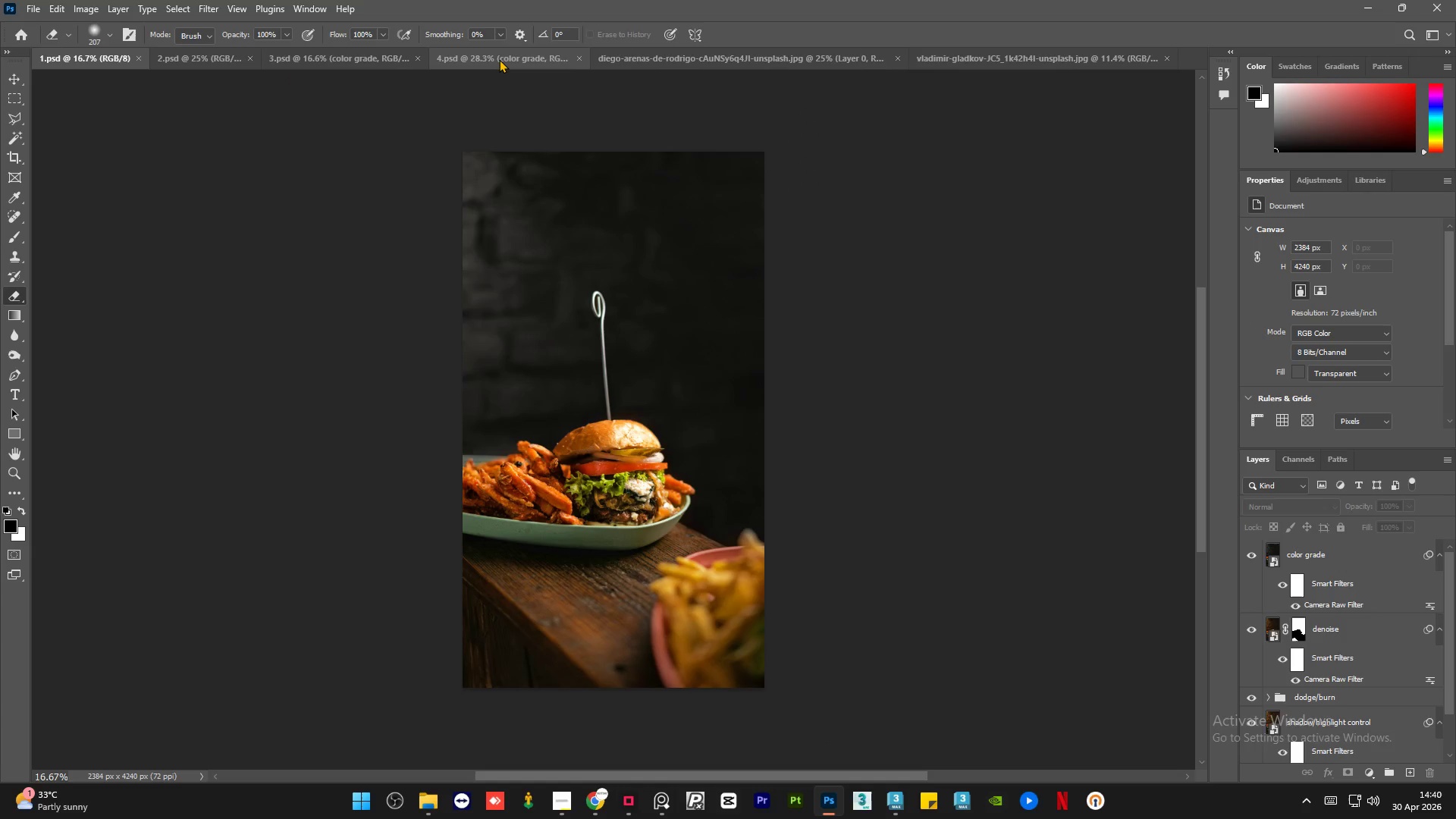 
left_click([499, 59])
 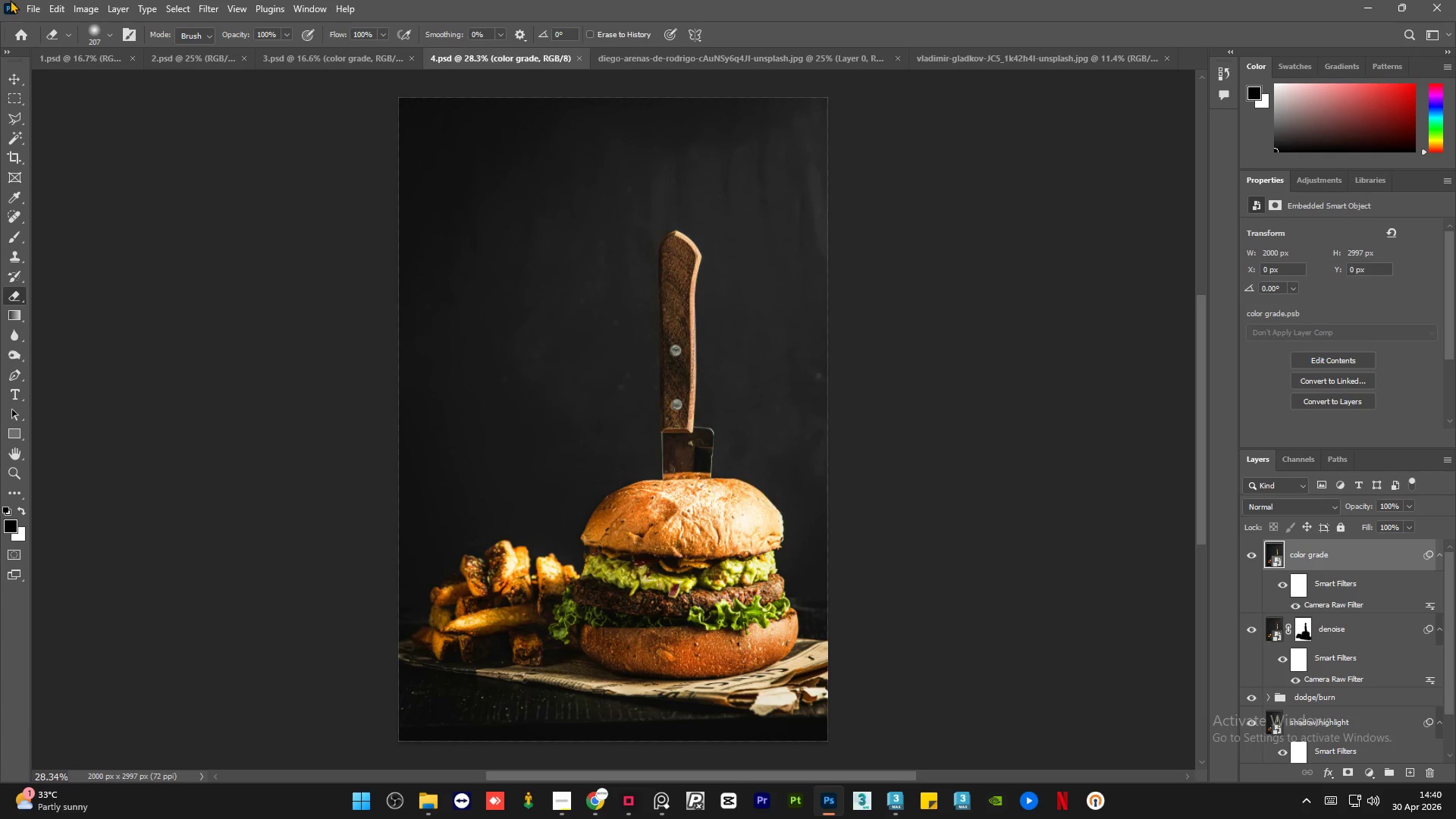 
left_click([25, 0])
 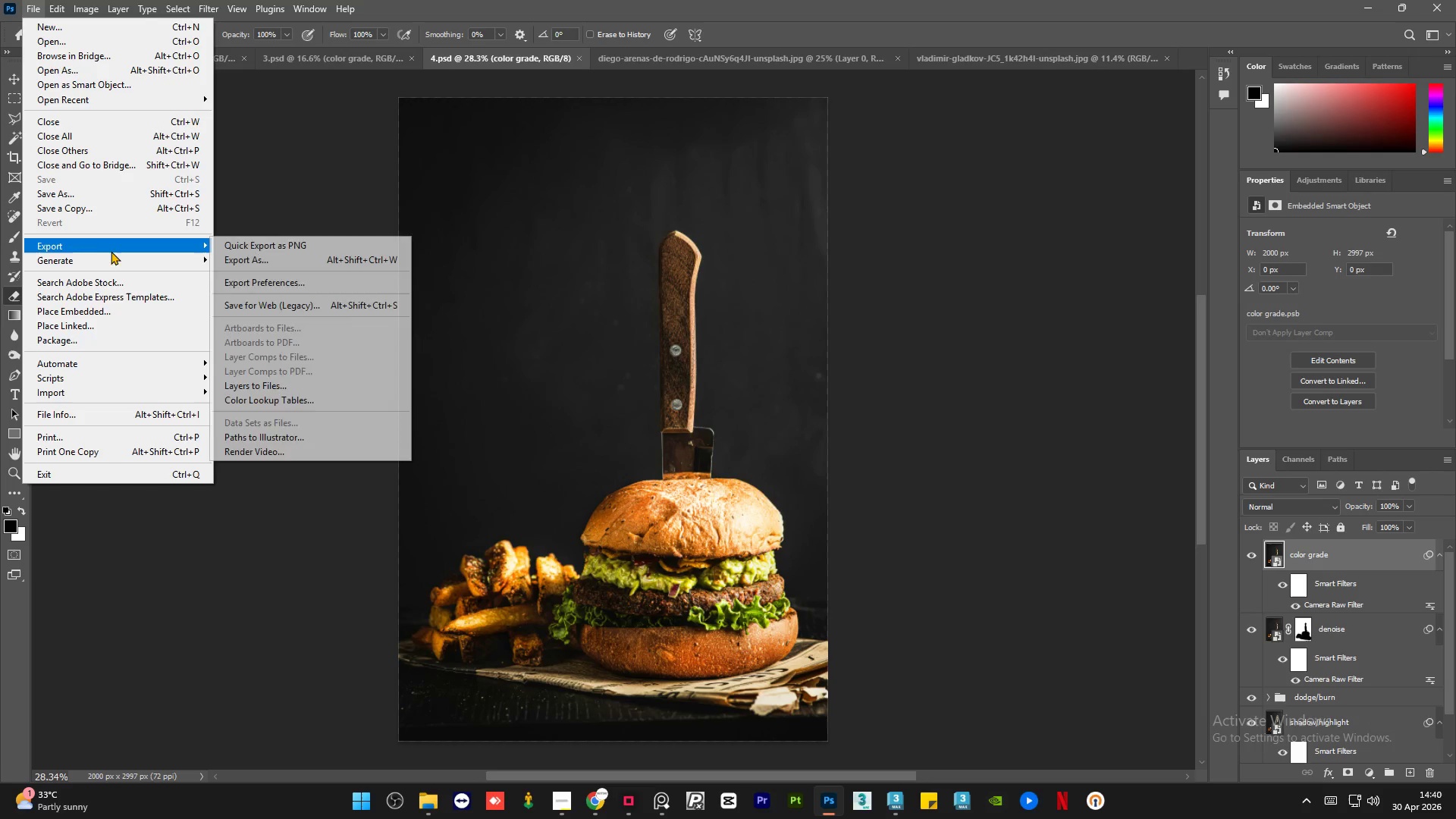 
left_click([305, 256])
 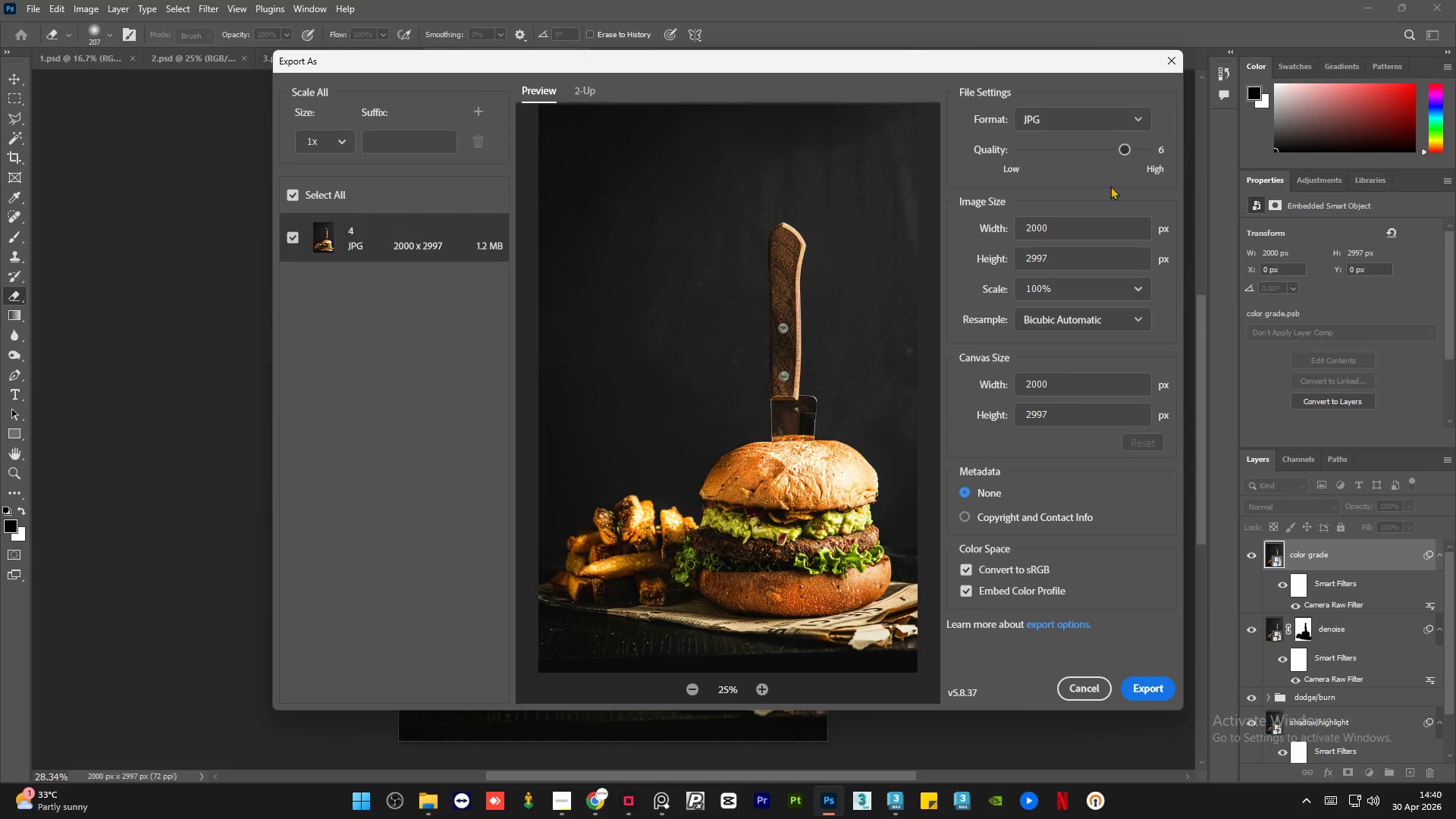 
left_click_drag(start_coordinate=[1130, 149], to_coordinate=[1206, 159])
 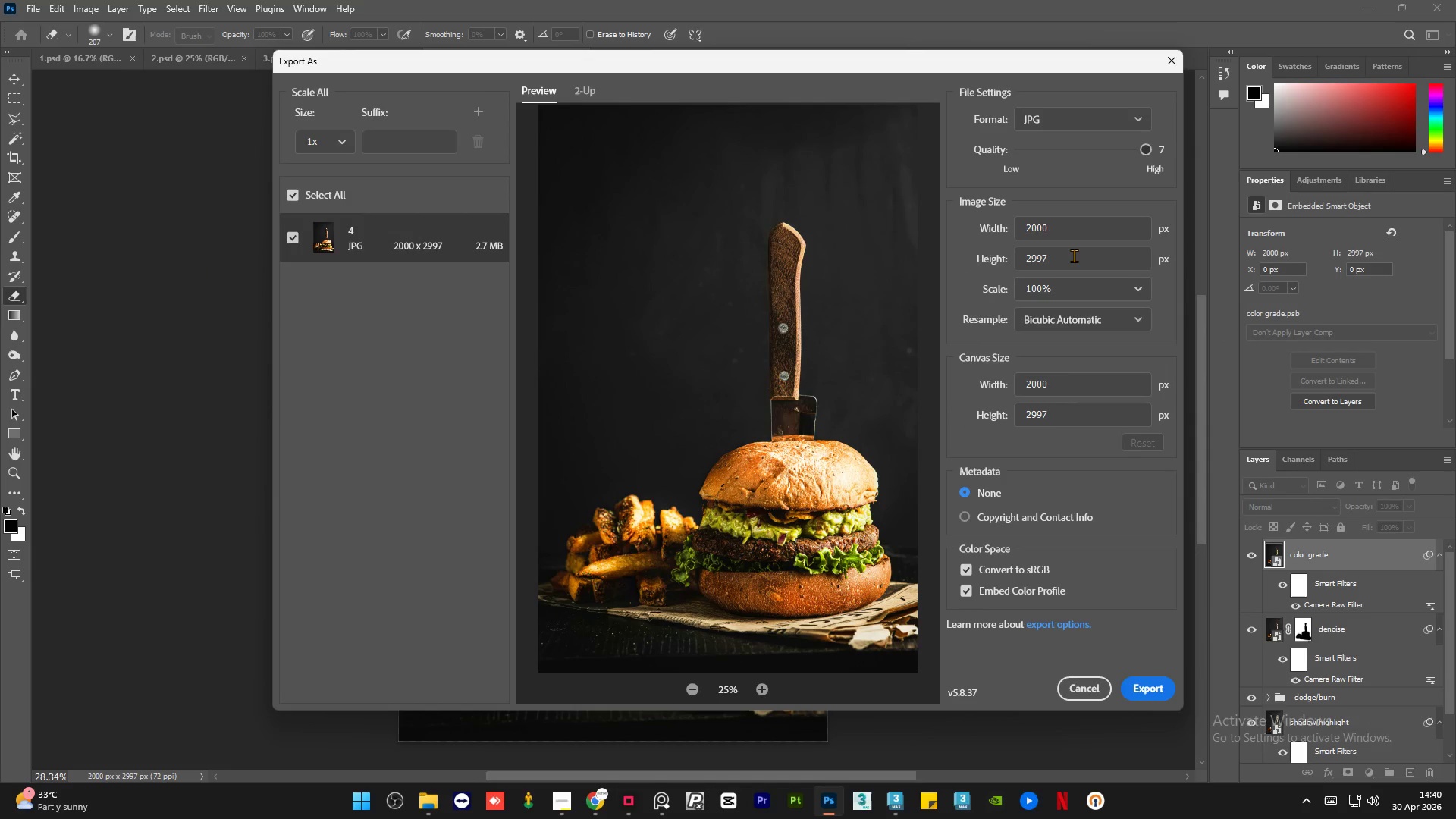 
double_click([1074, 256])
 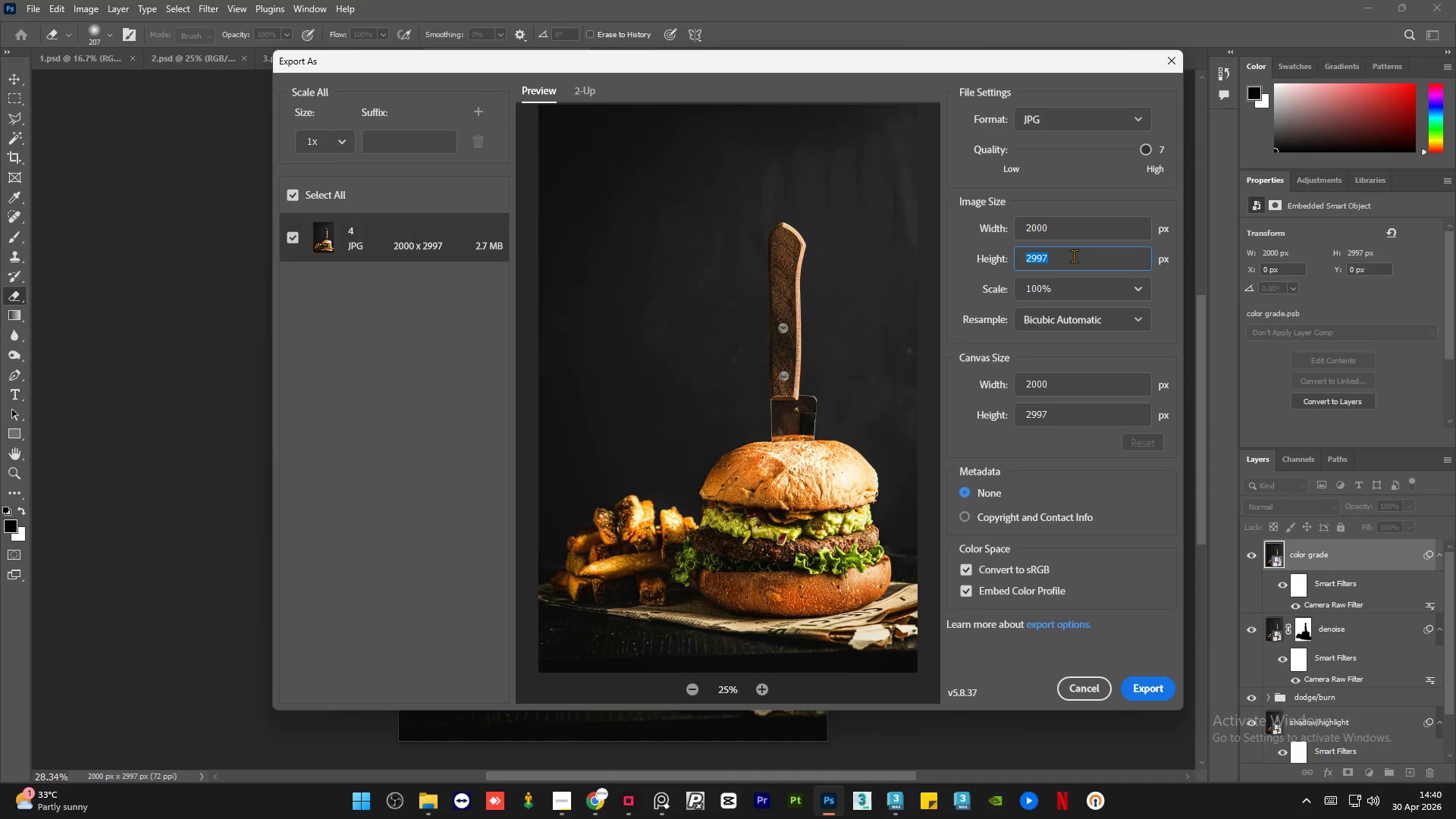 
key(Numpad3)
 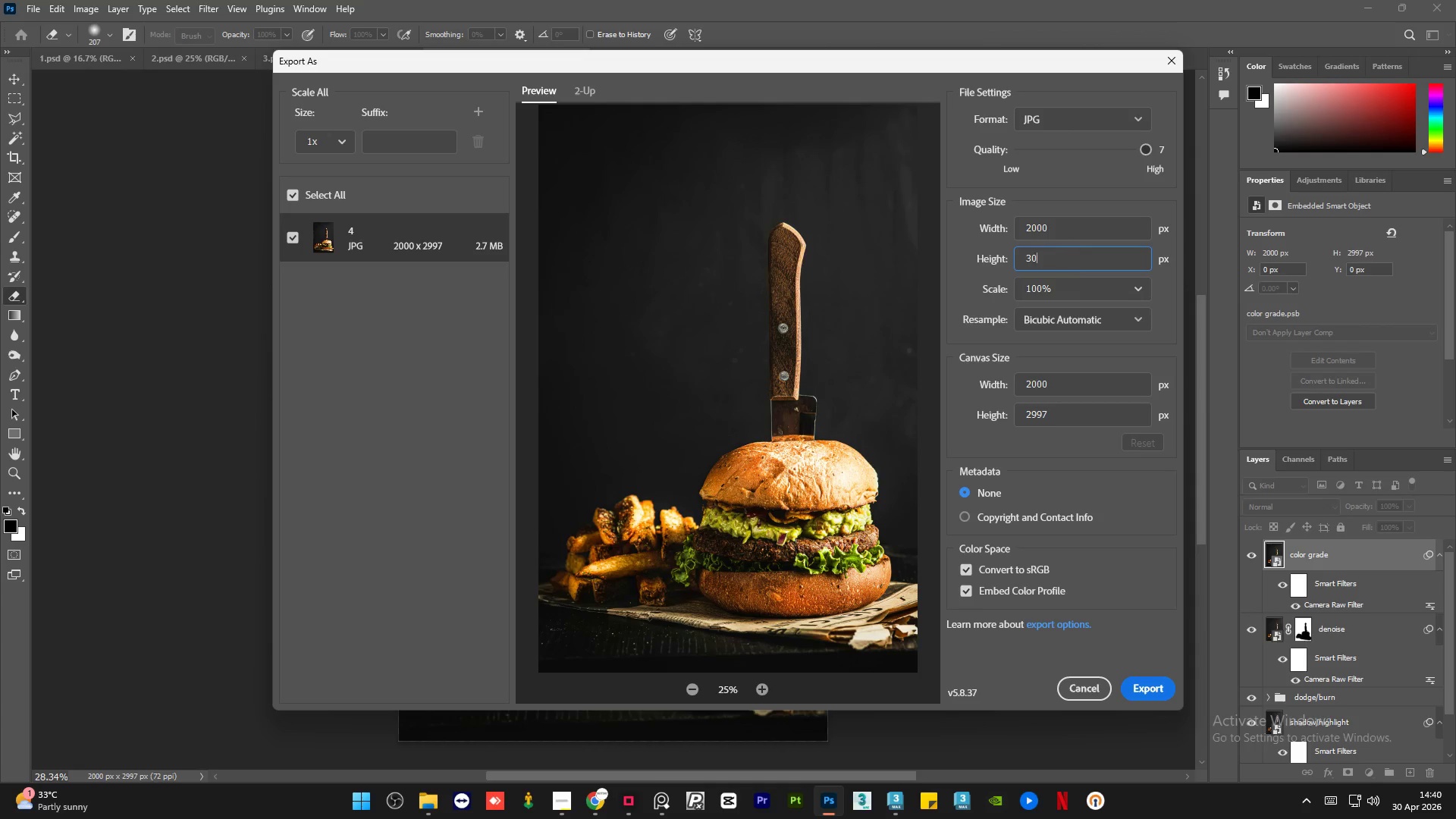 
key(Numpad0)
 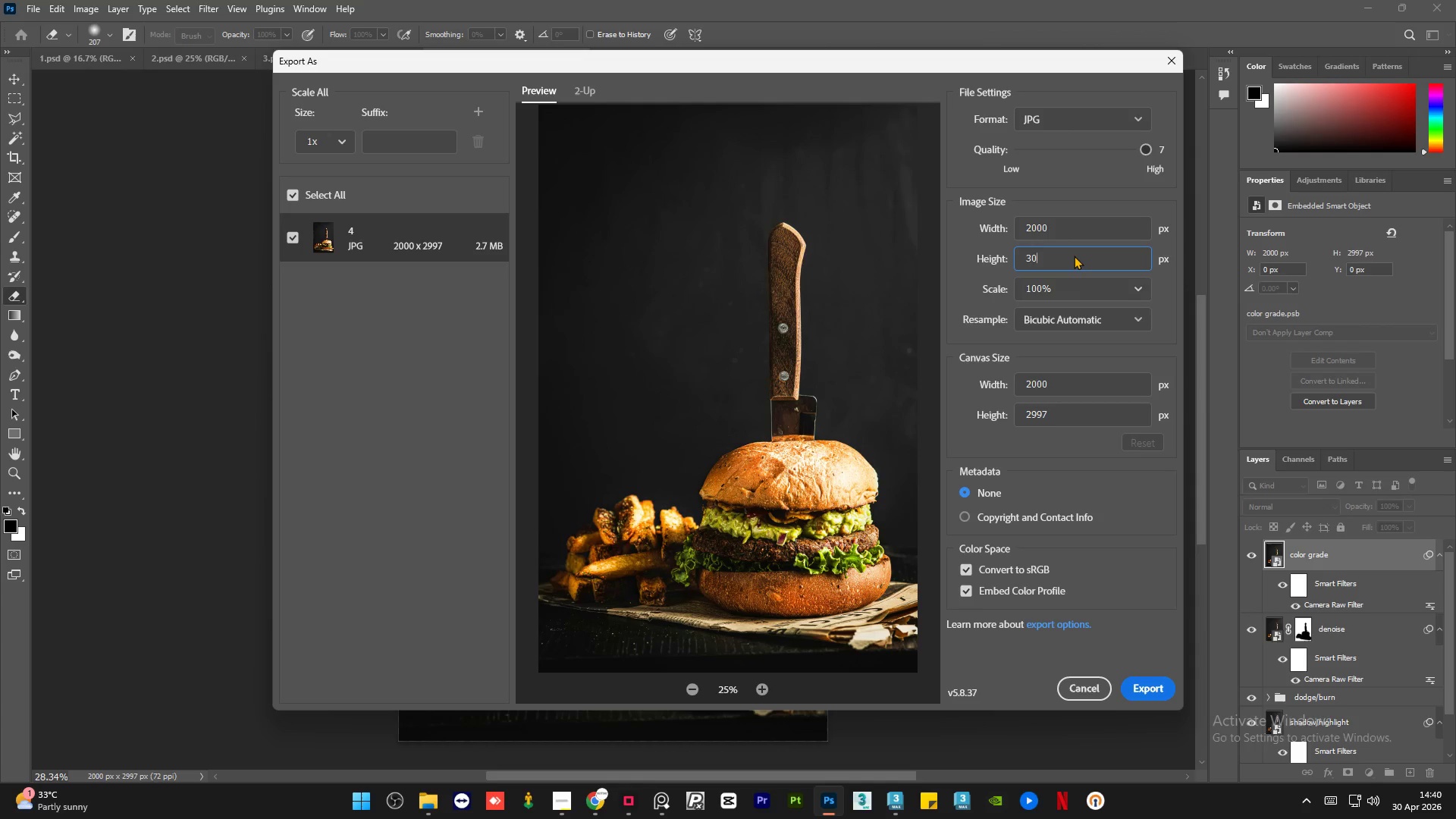 
key(Numpad0)
 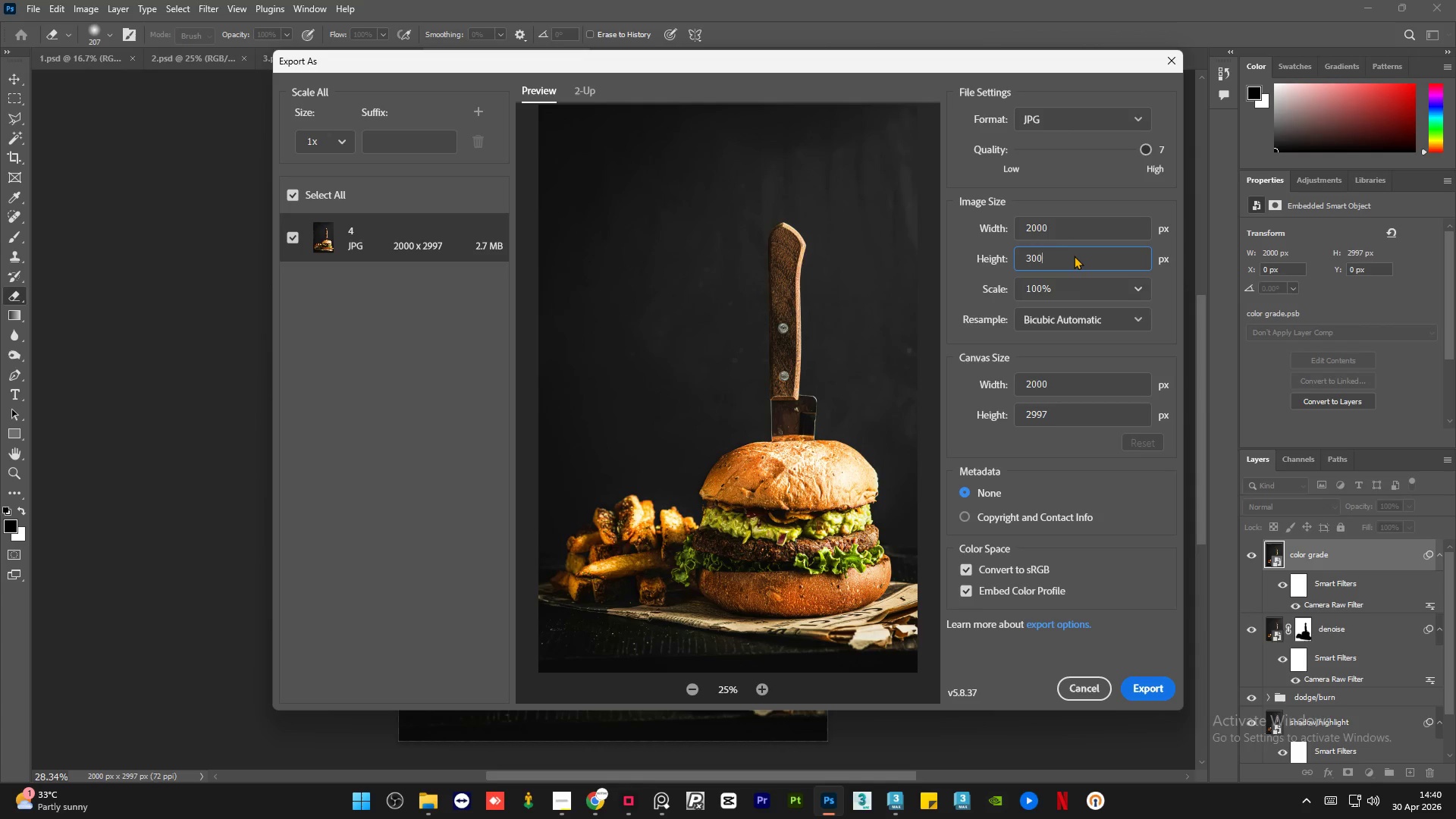 
key(Numpad0)
 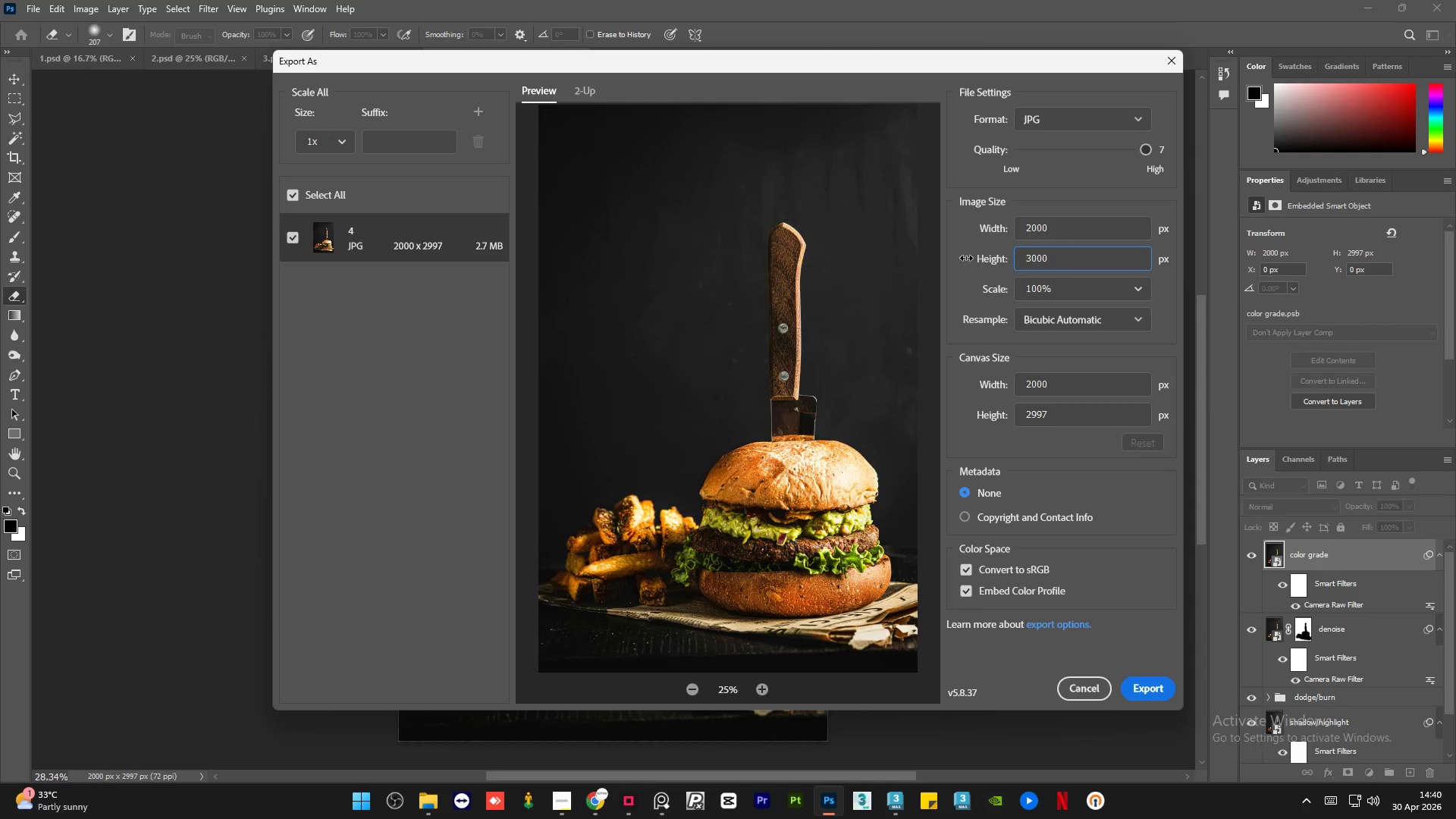 
left_click([962, 259])
 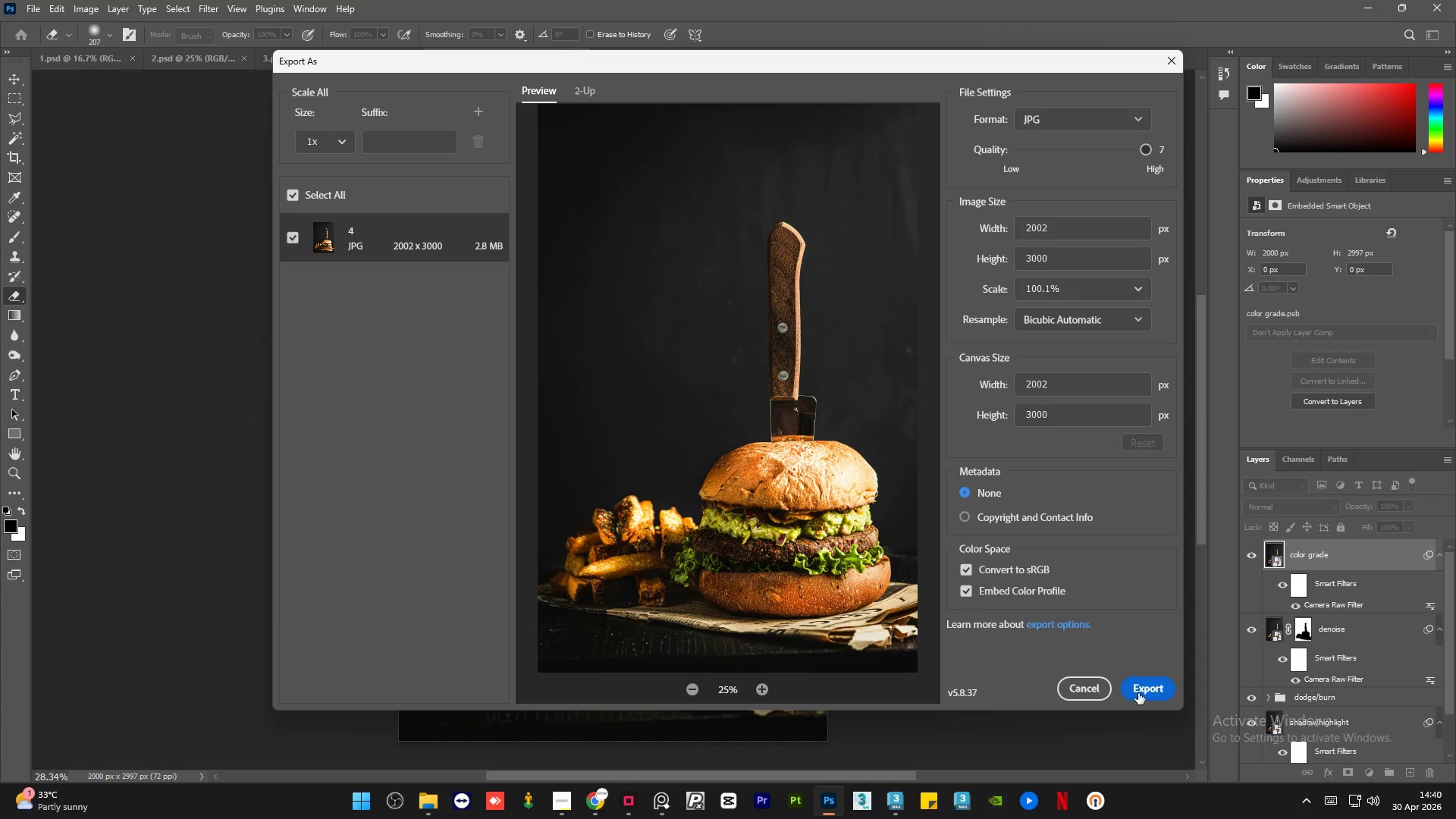 
left_click([1141, 694])
 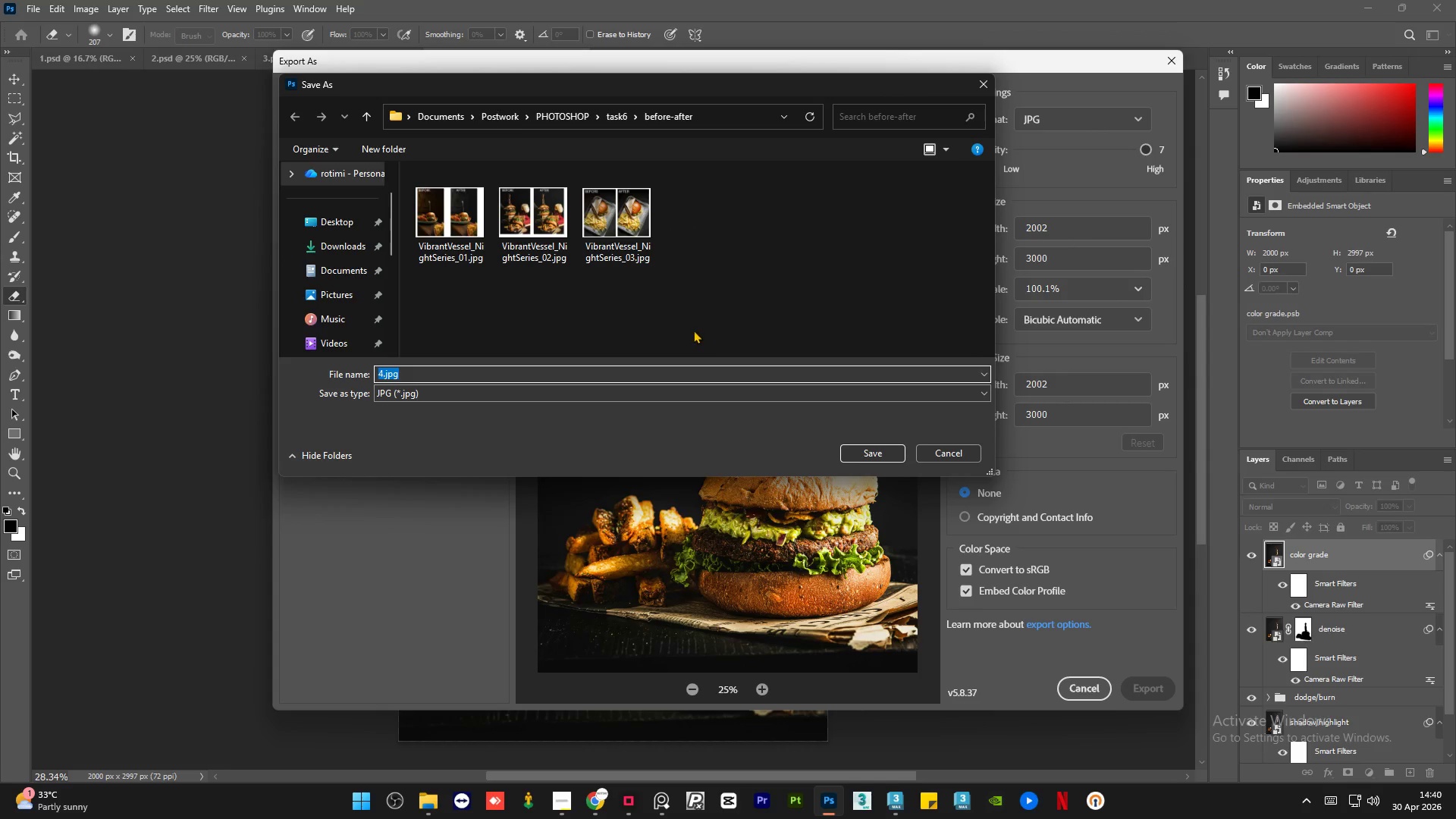 
left_click([688, 318])
 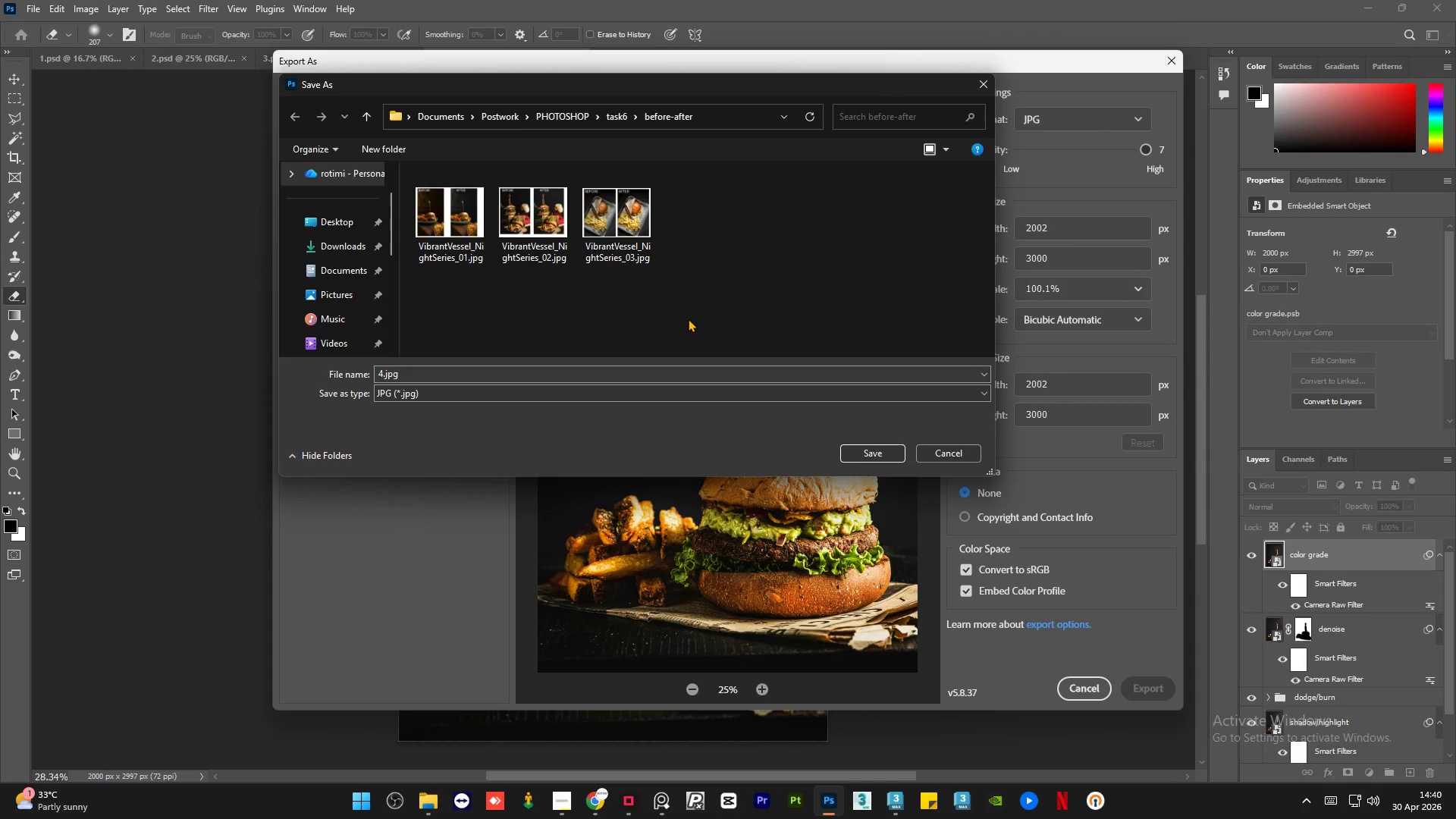 
key(Backspace)
 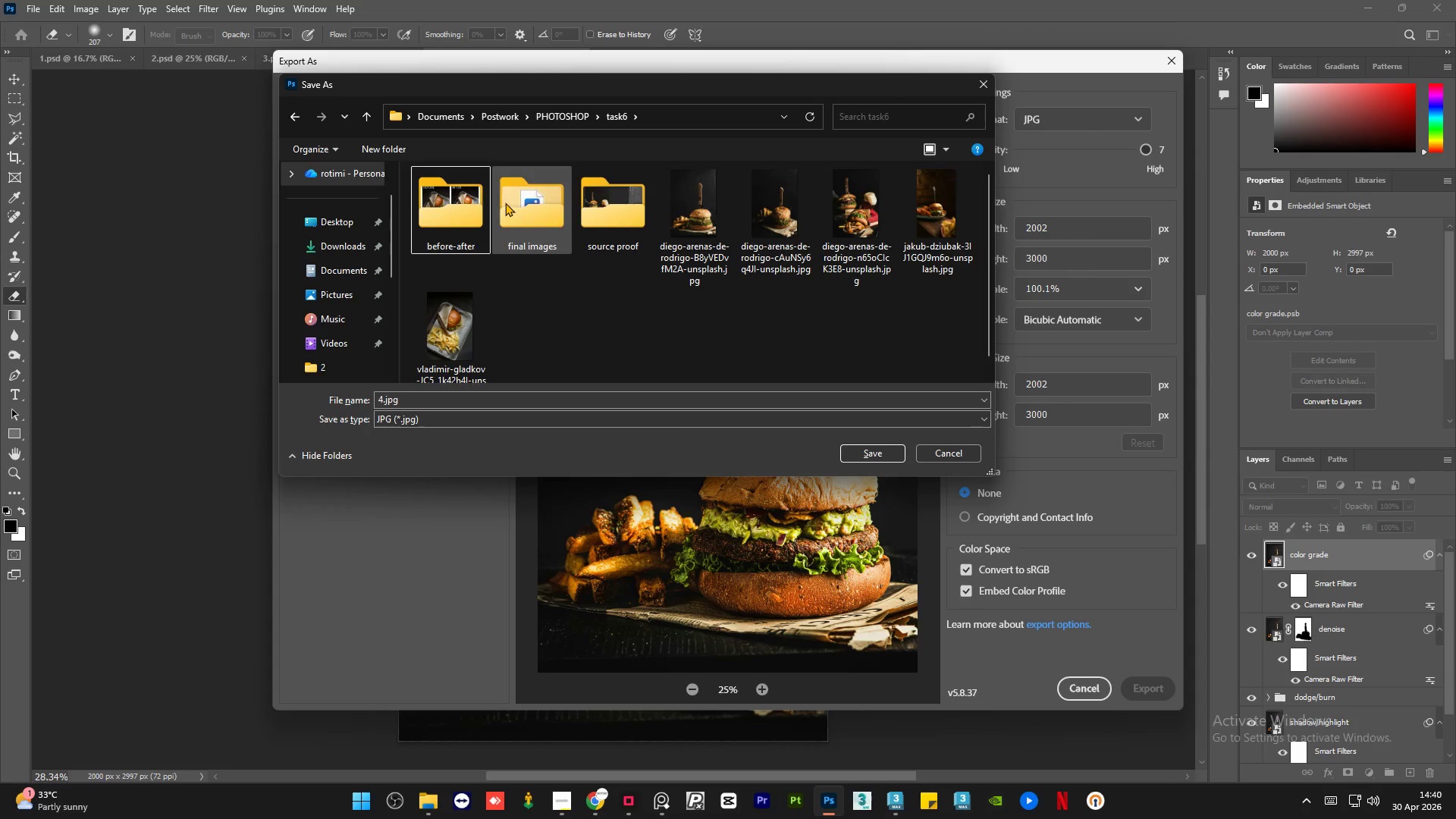 
double_click([505, 202])
 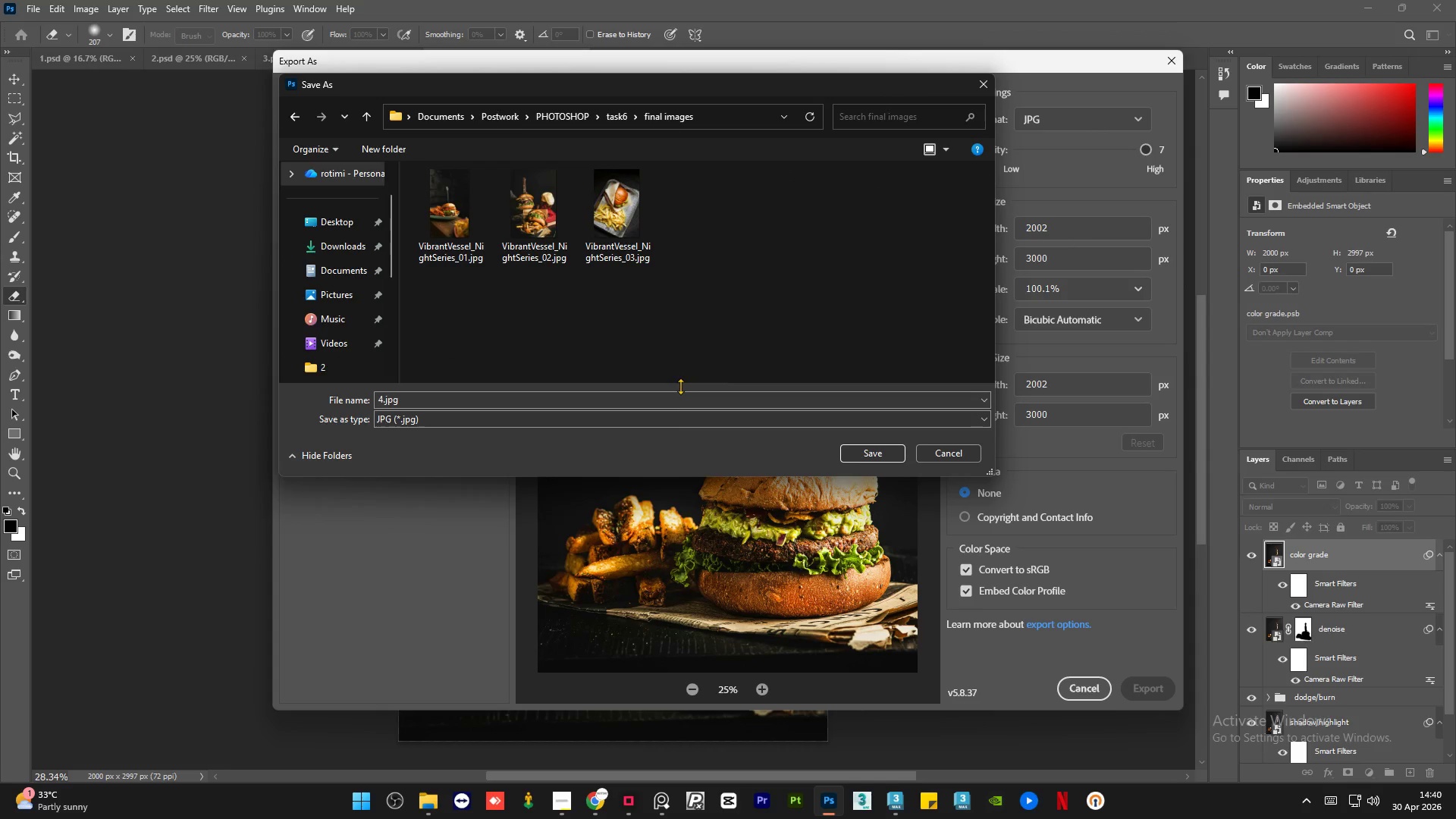 
left_click([668, 392])
 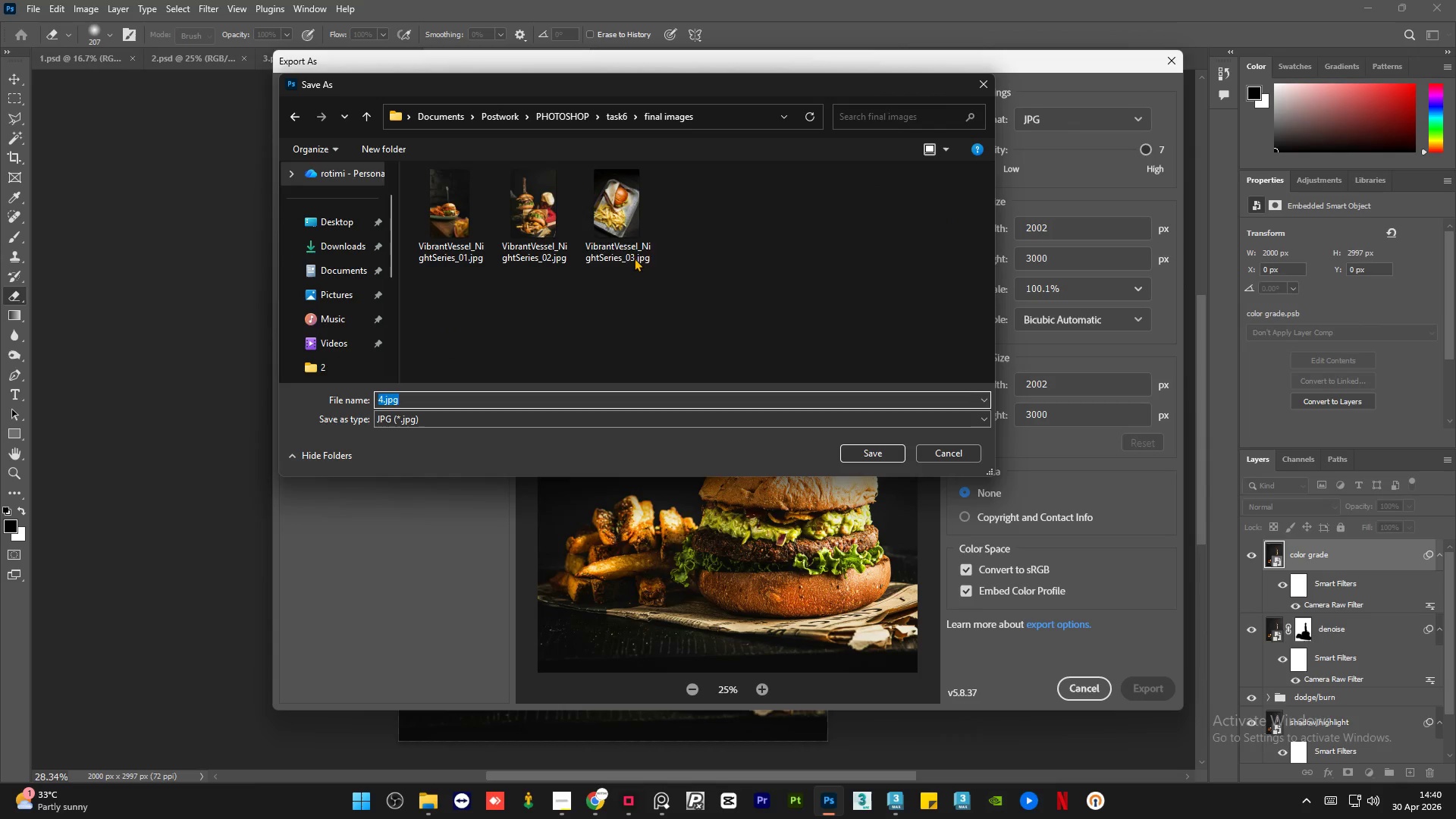 
left_click([630, 240])
 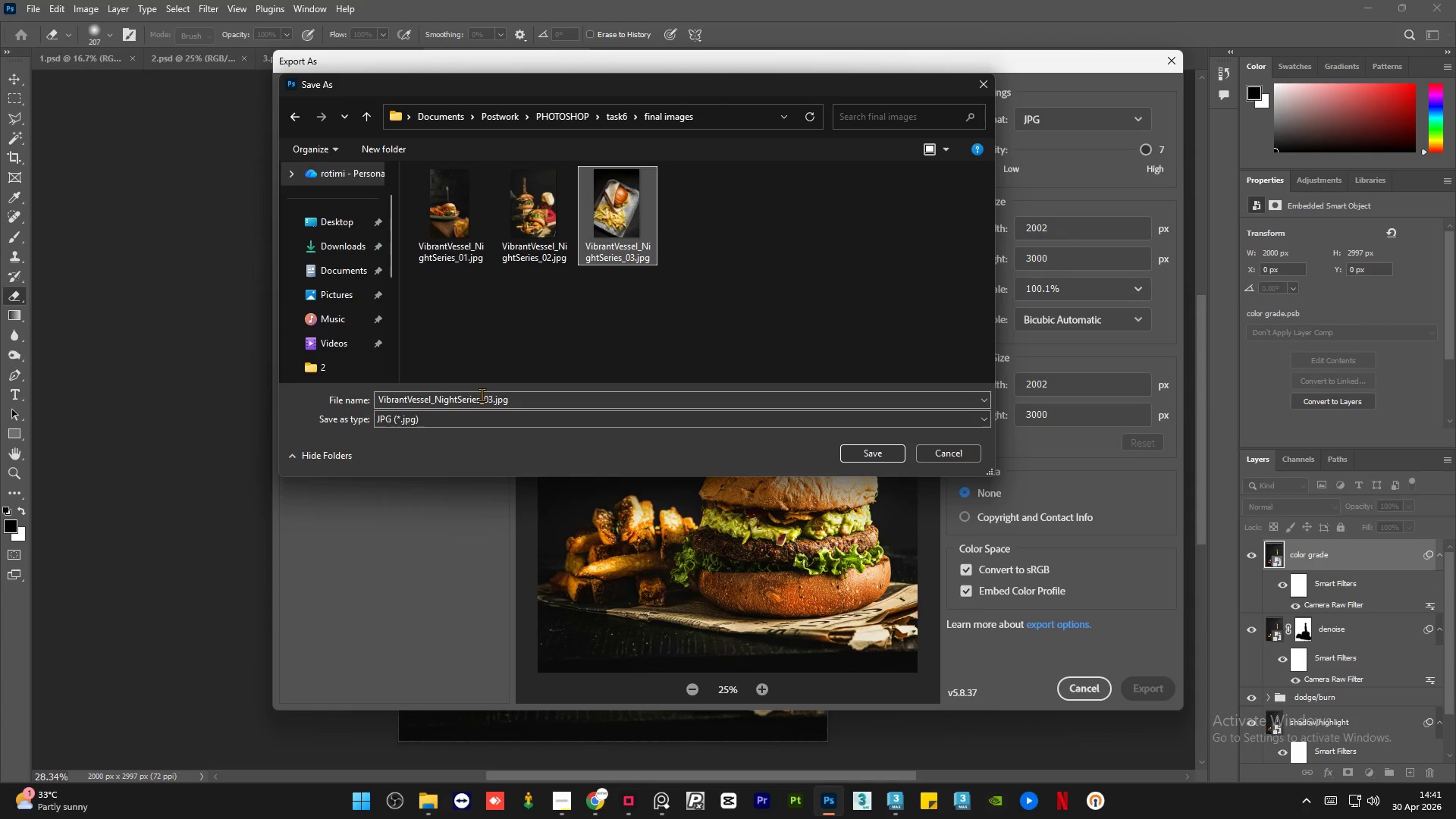 
left_click([485, 400])
 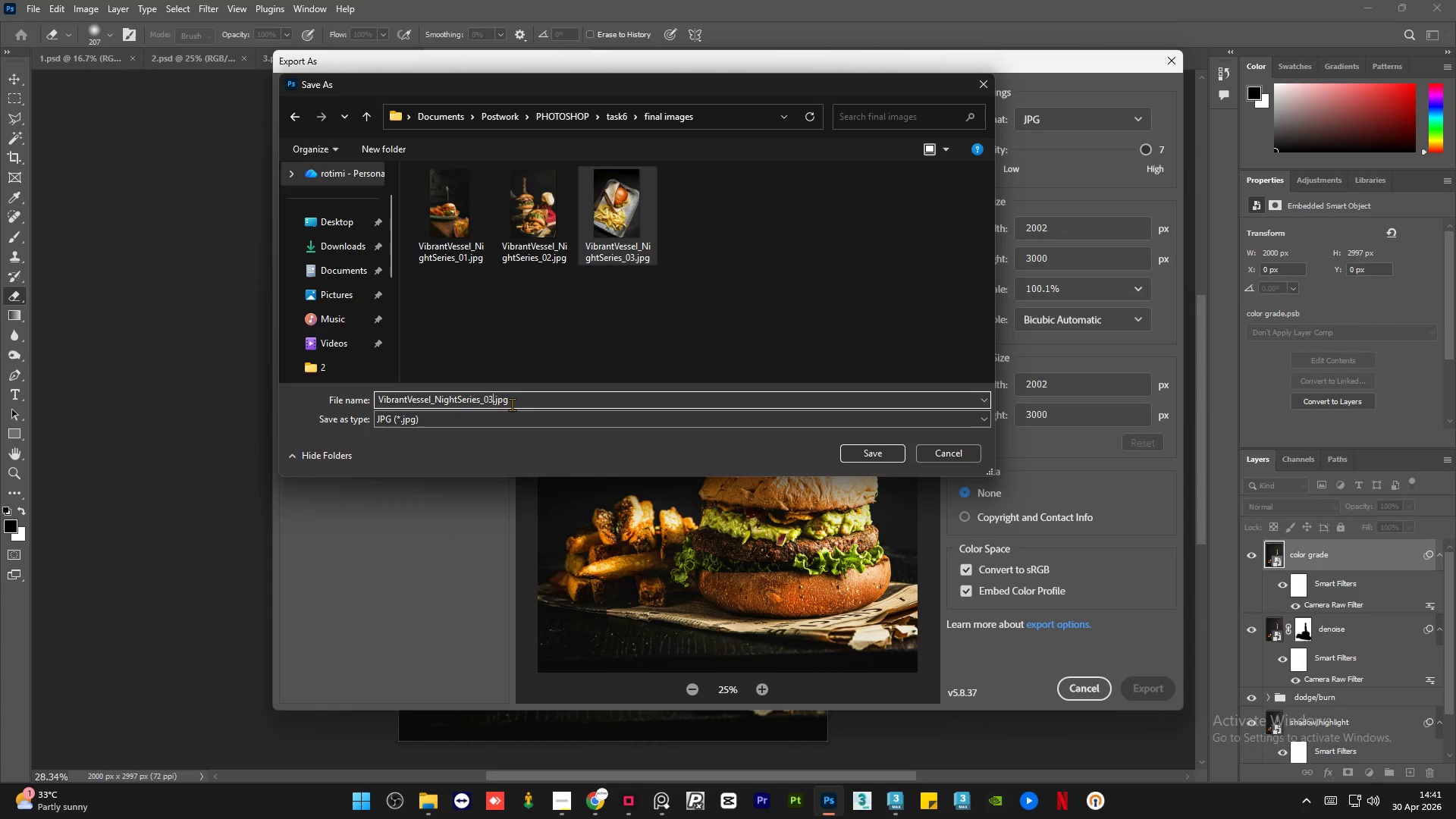 
key(Backspace)
 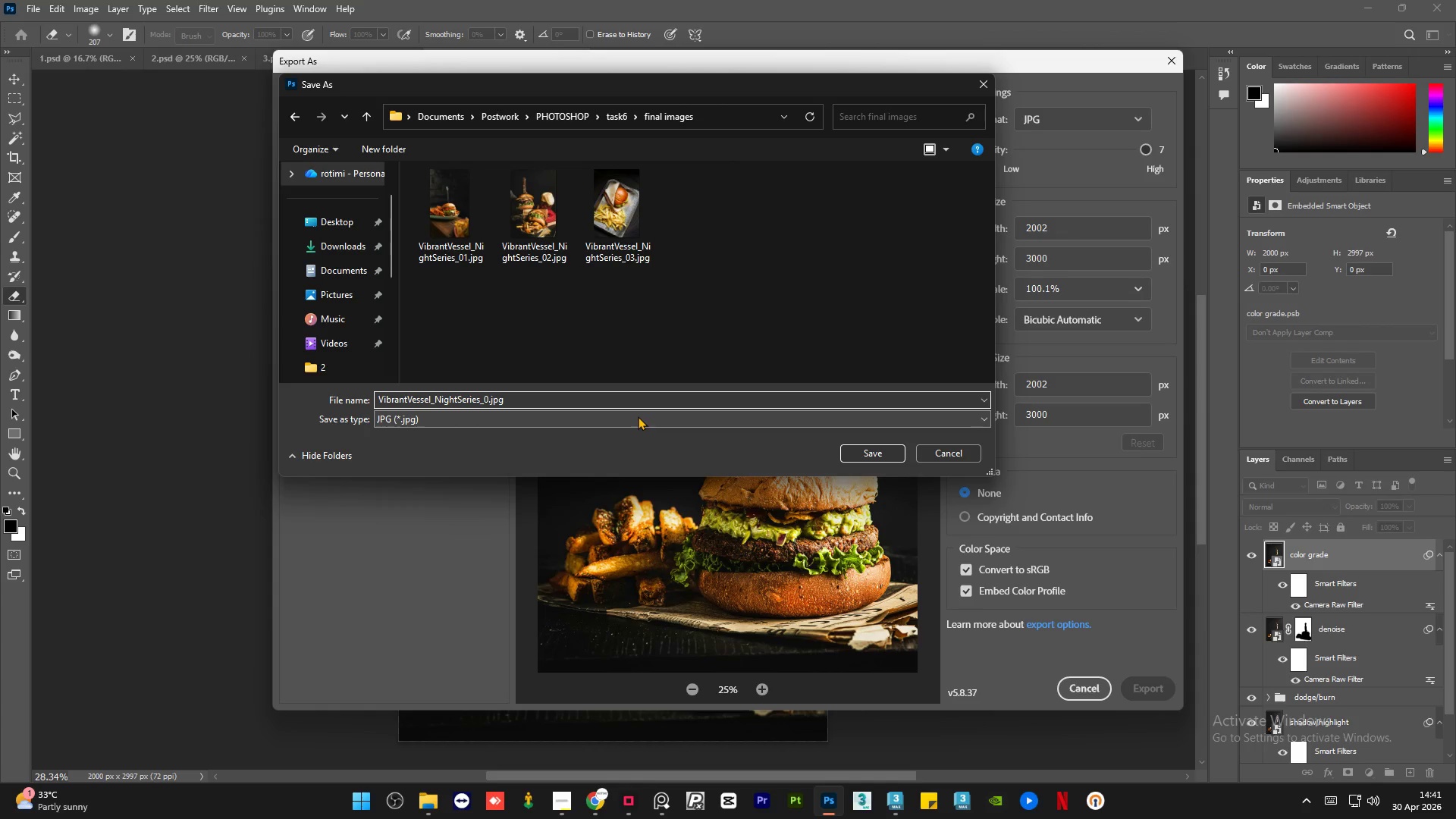 
key(Numpad4)
 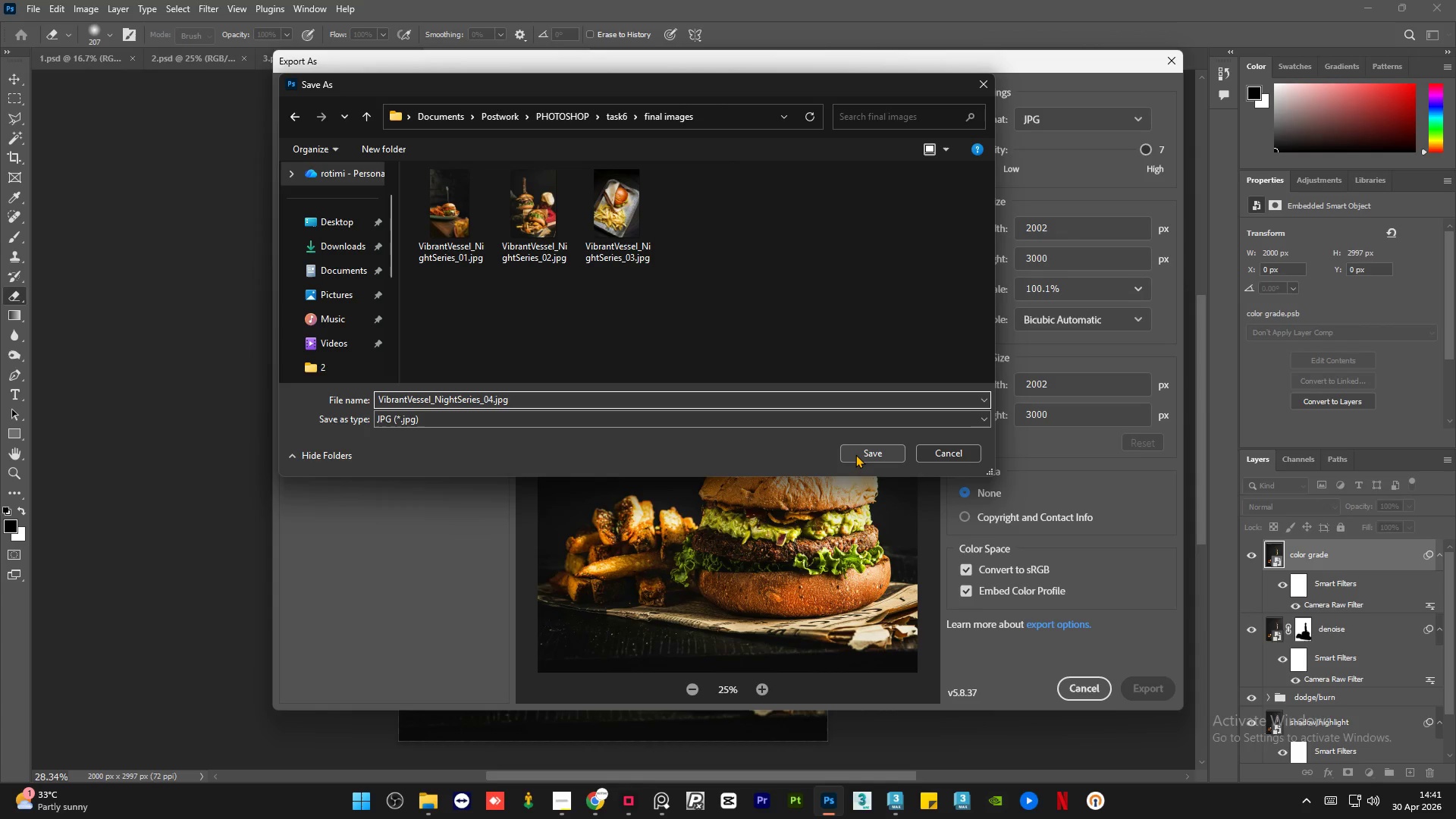 
left_click([855, 454])
 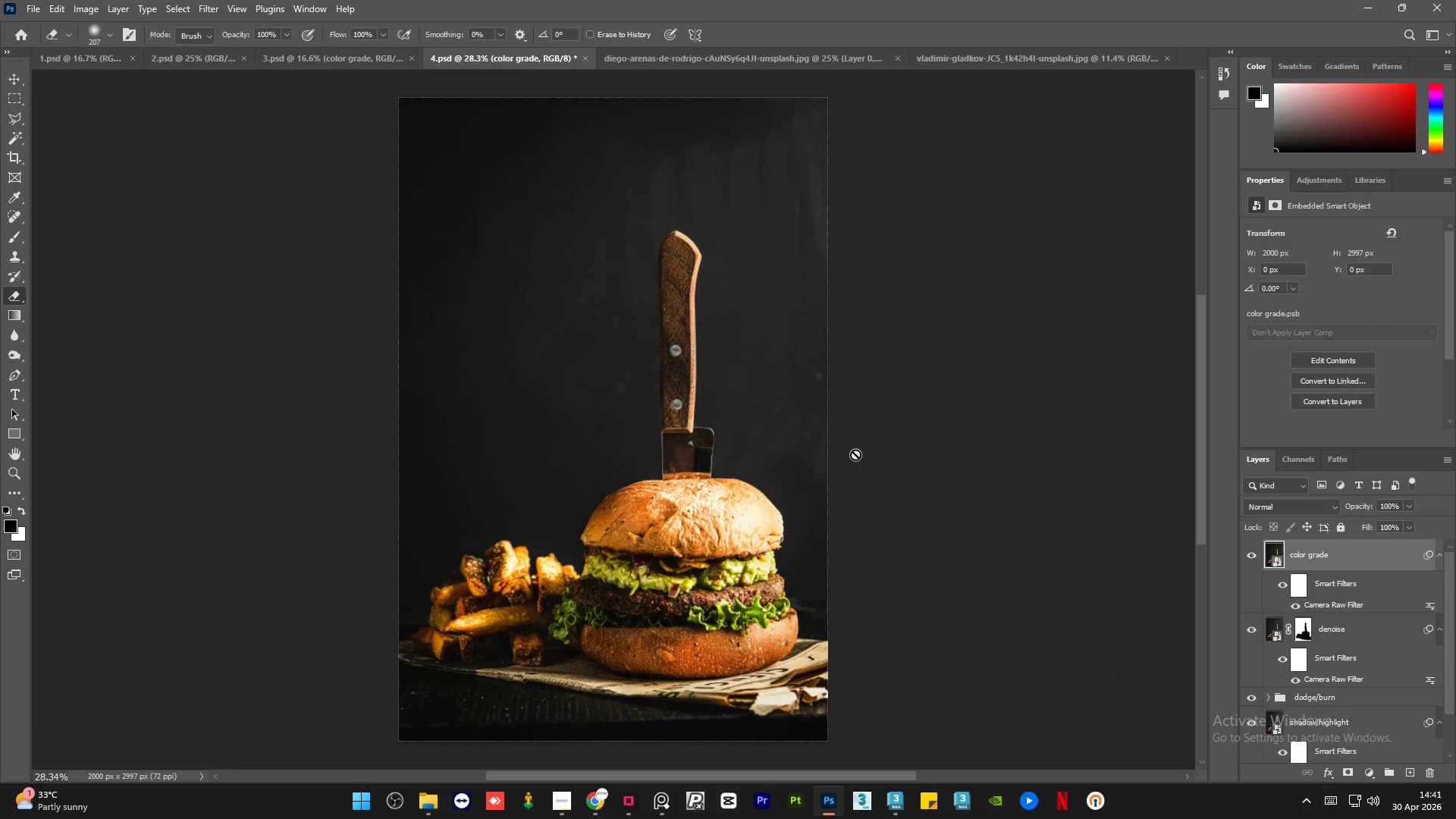 
wait(37.62)
 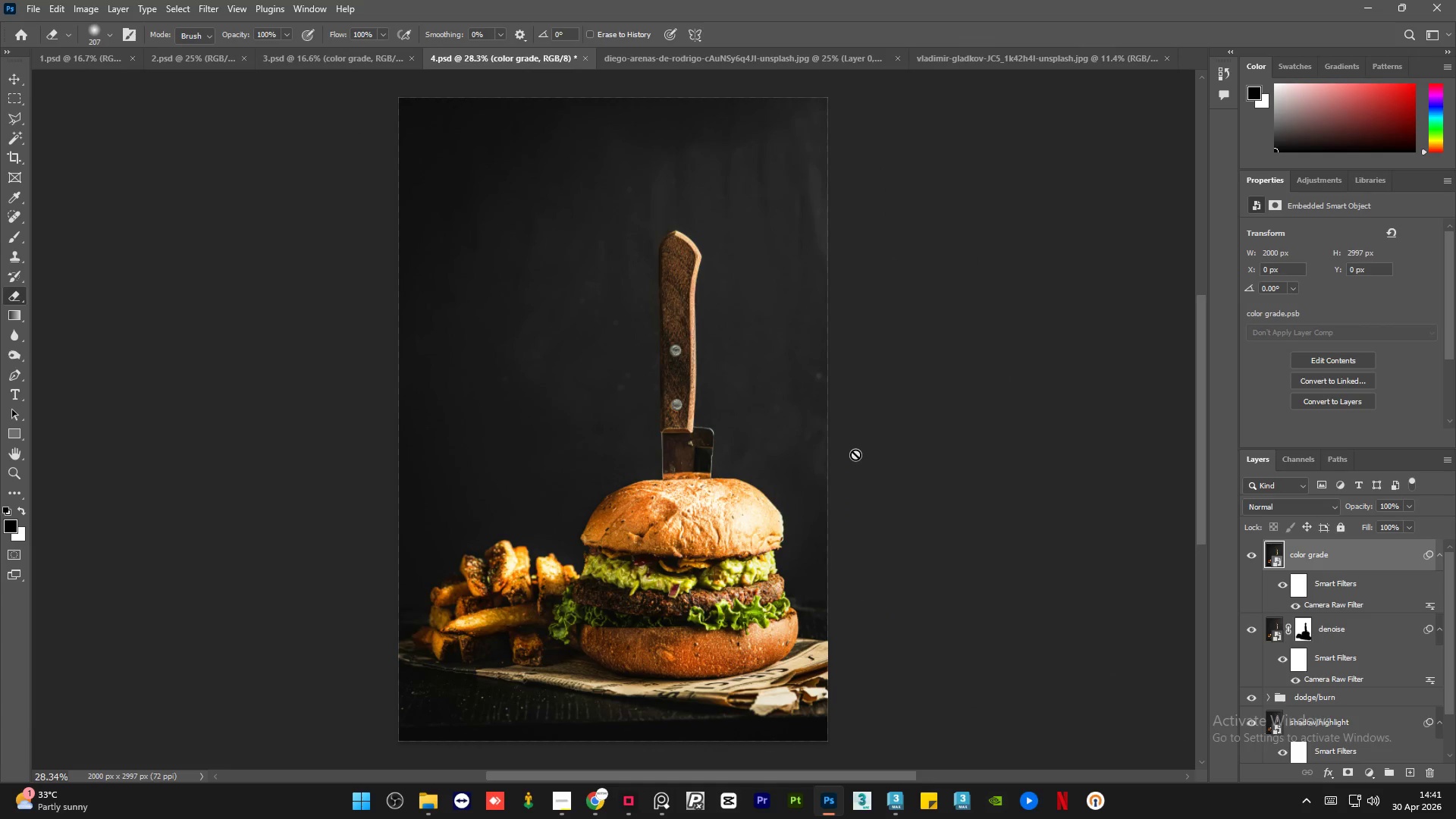 
left_click([499, 49])
 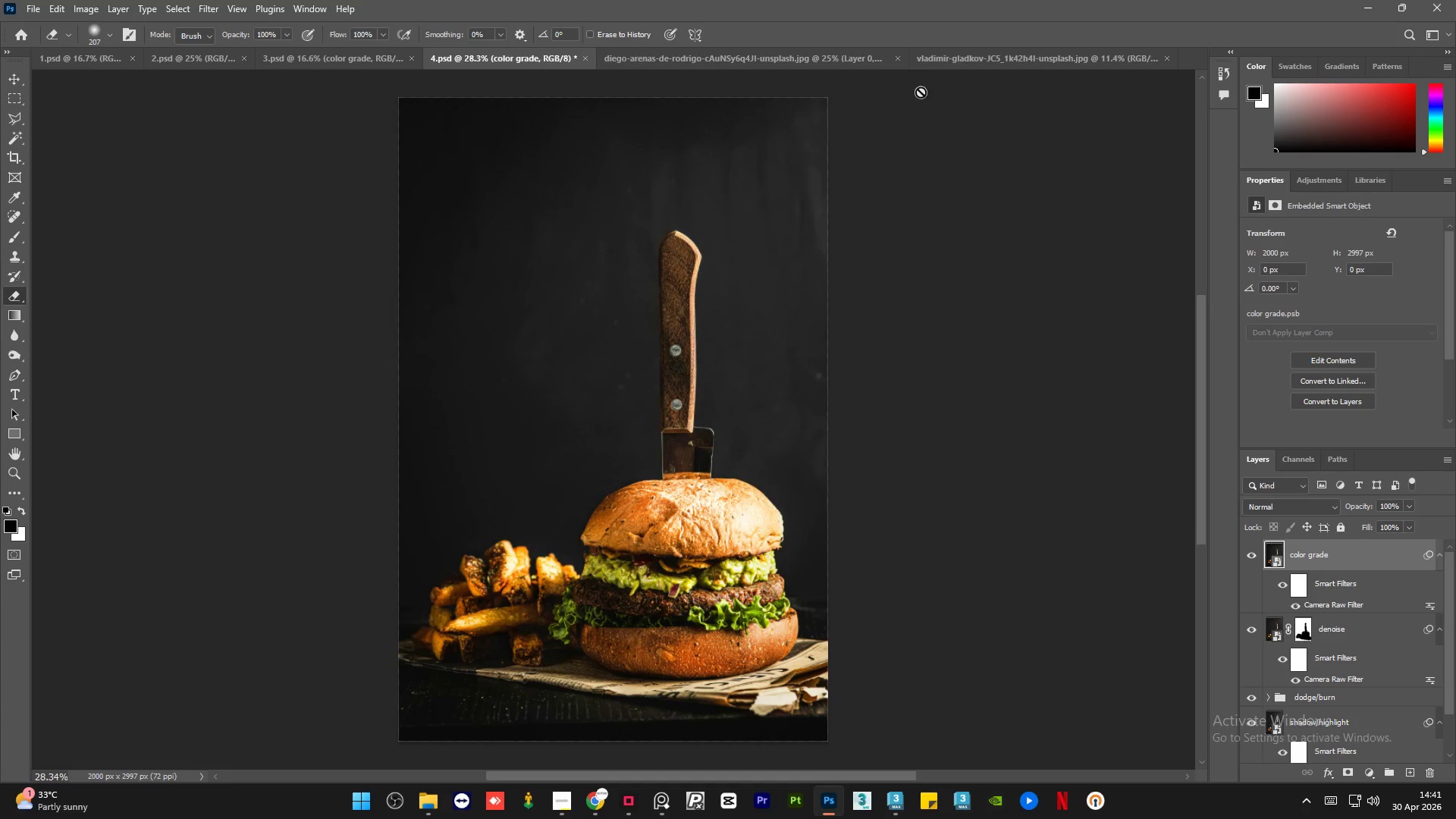 
left_click([990, 57])
 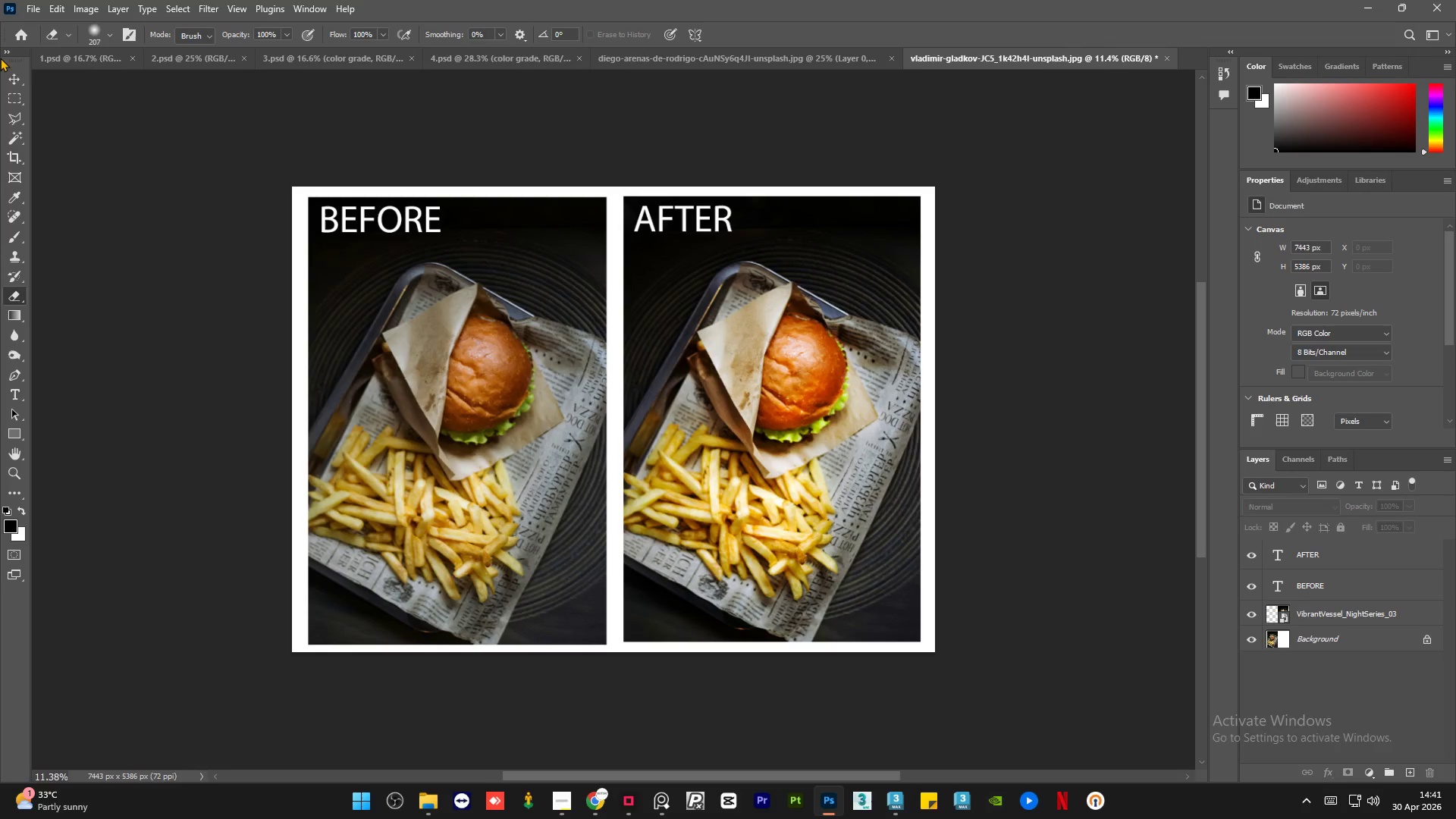 
left_click([20, 80])
 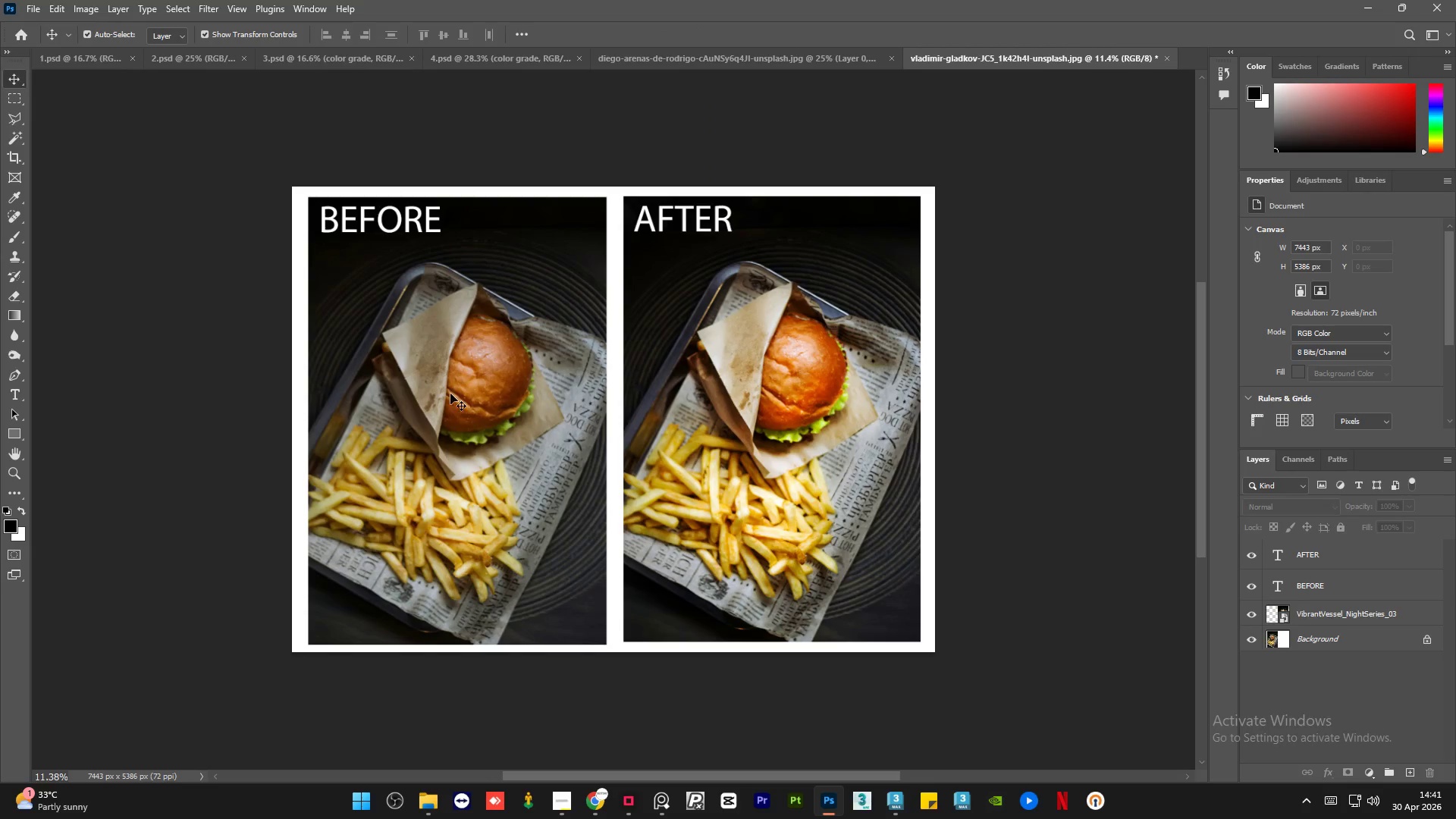 
left_click([445, 391])
 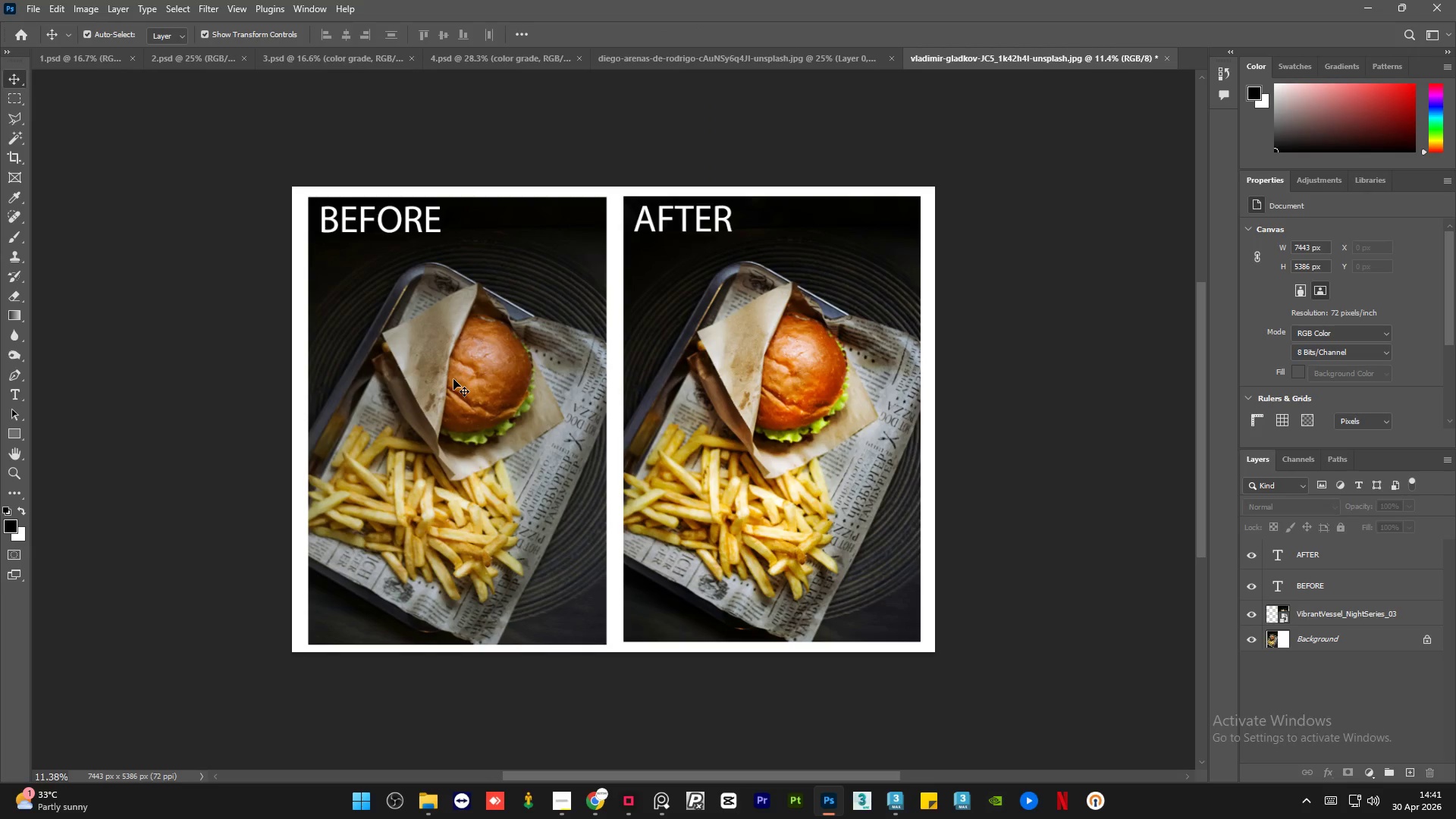 
key(Delete)
 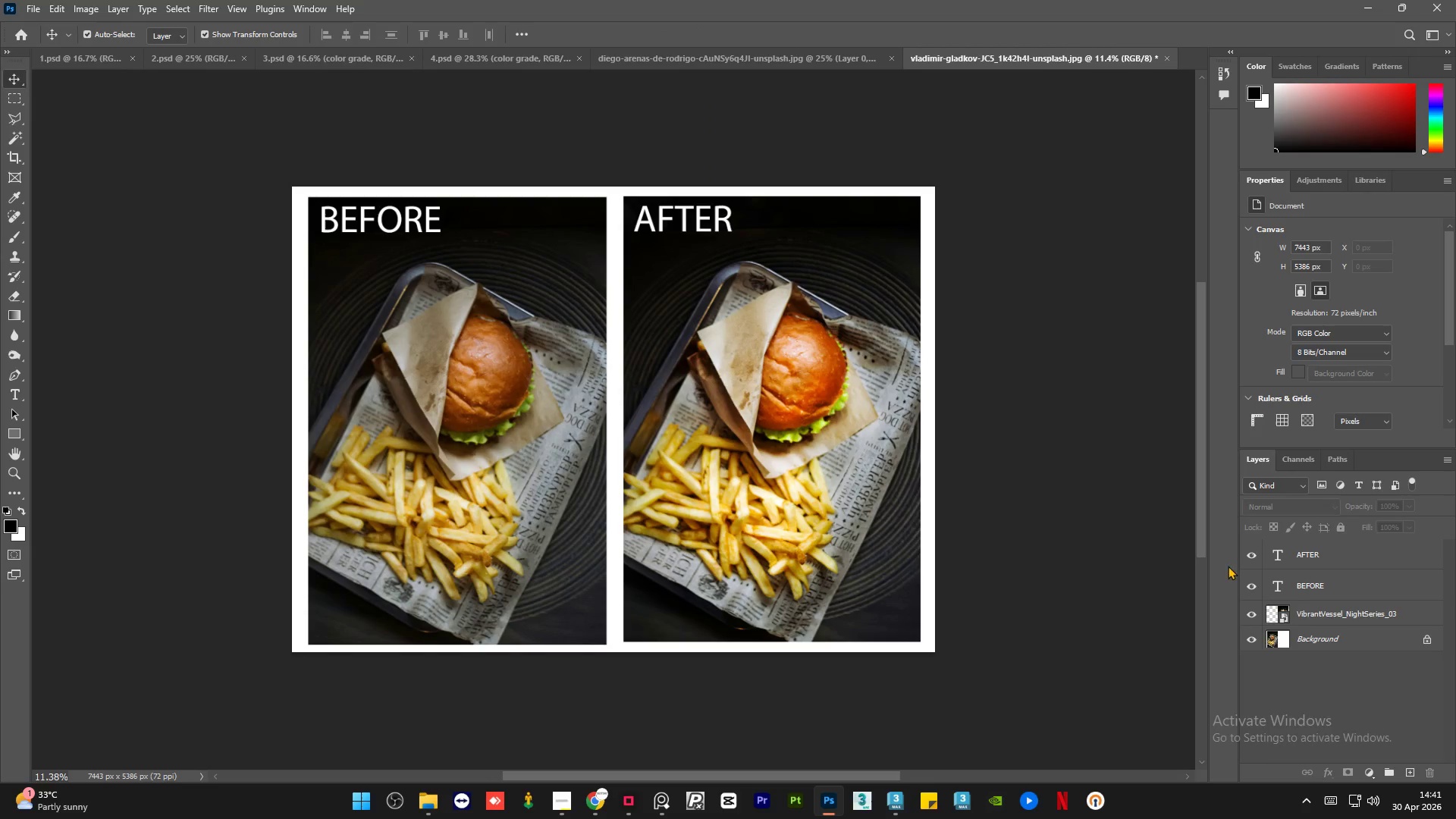 
left_click([1348, 616])
 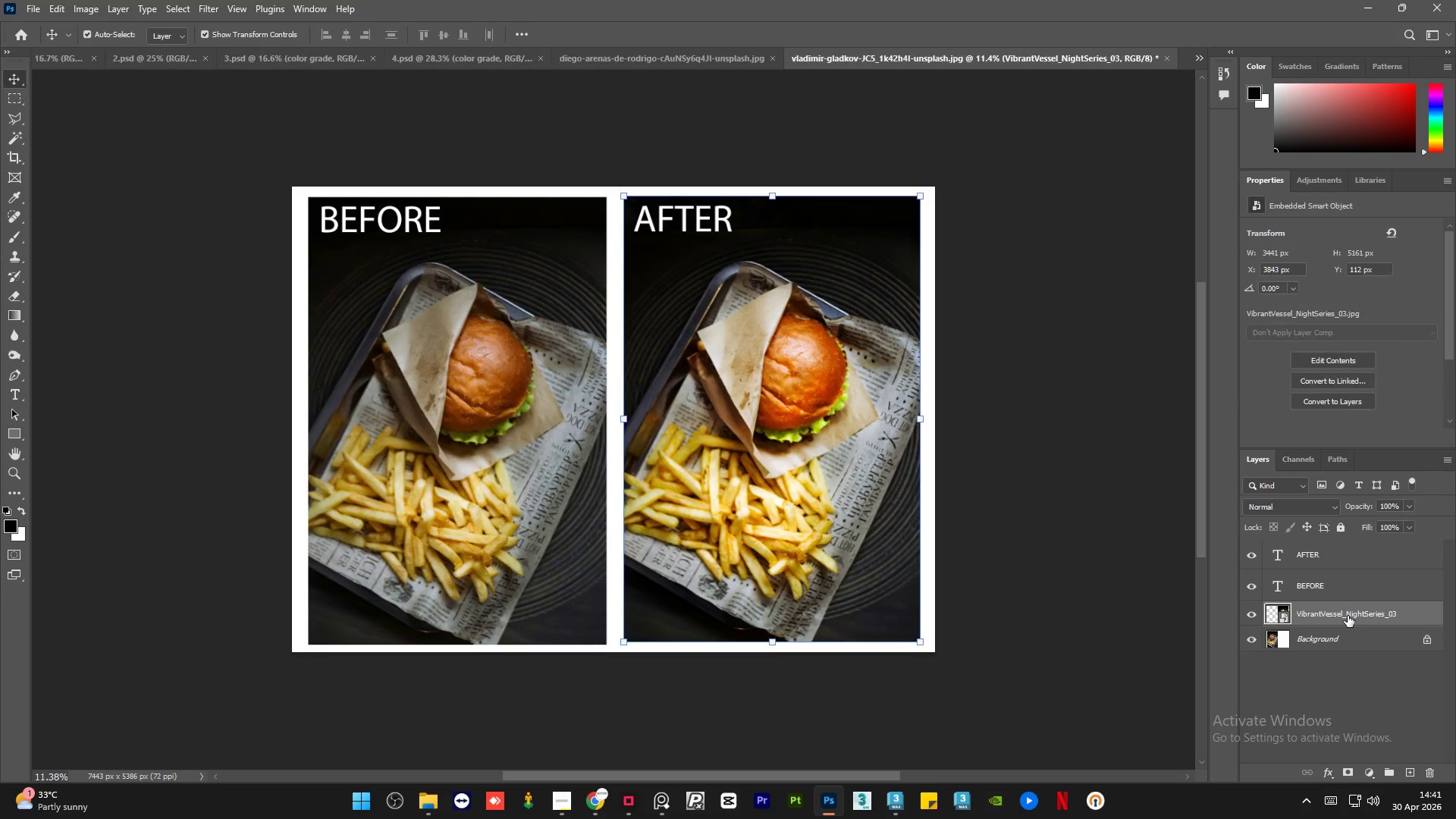 
key(Delete)
 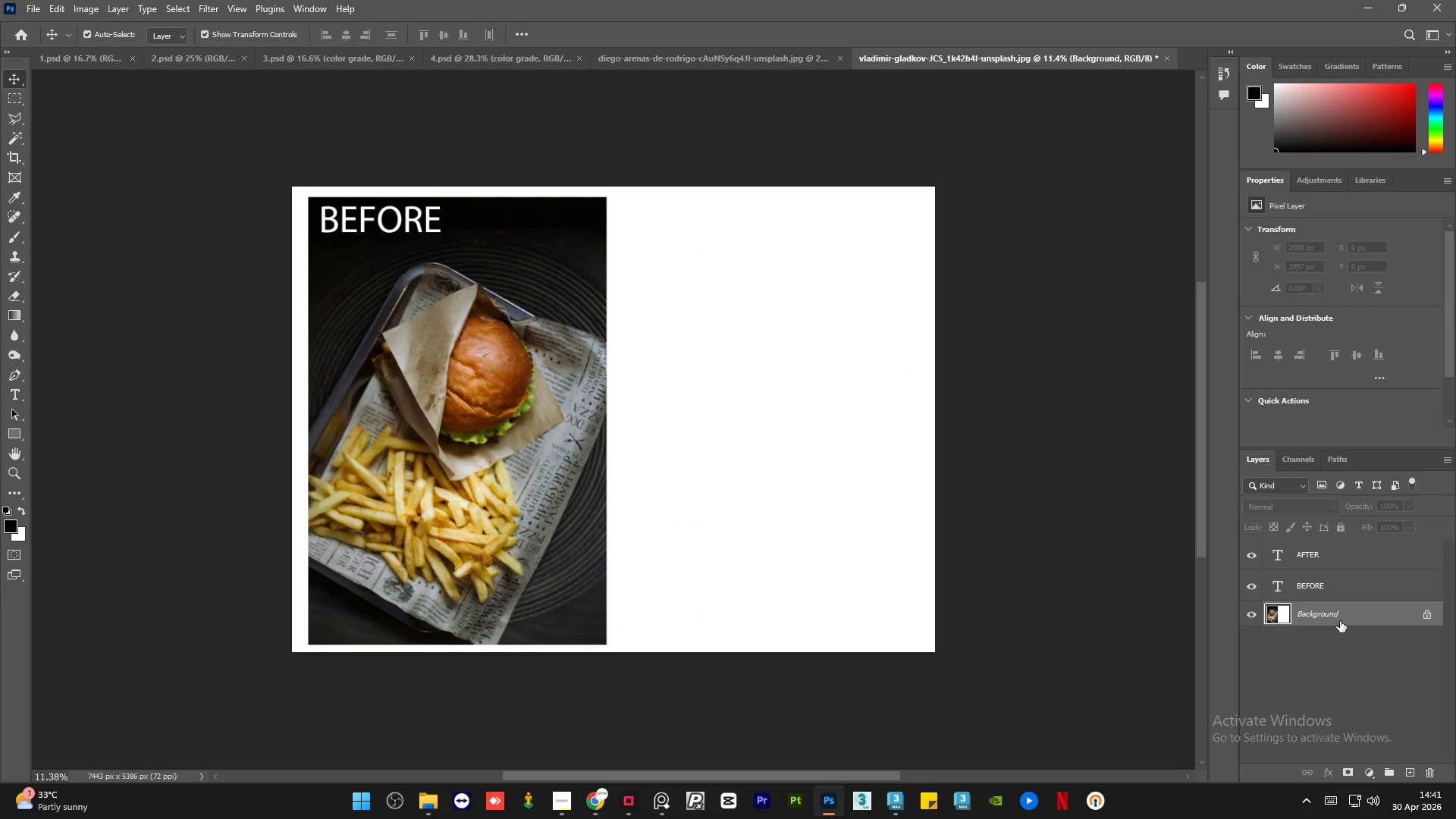 
left_click([1340, 621])
 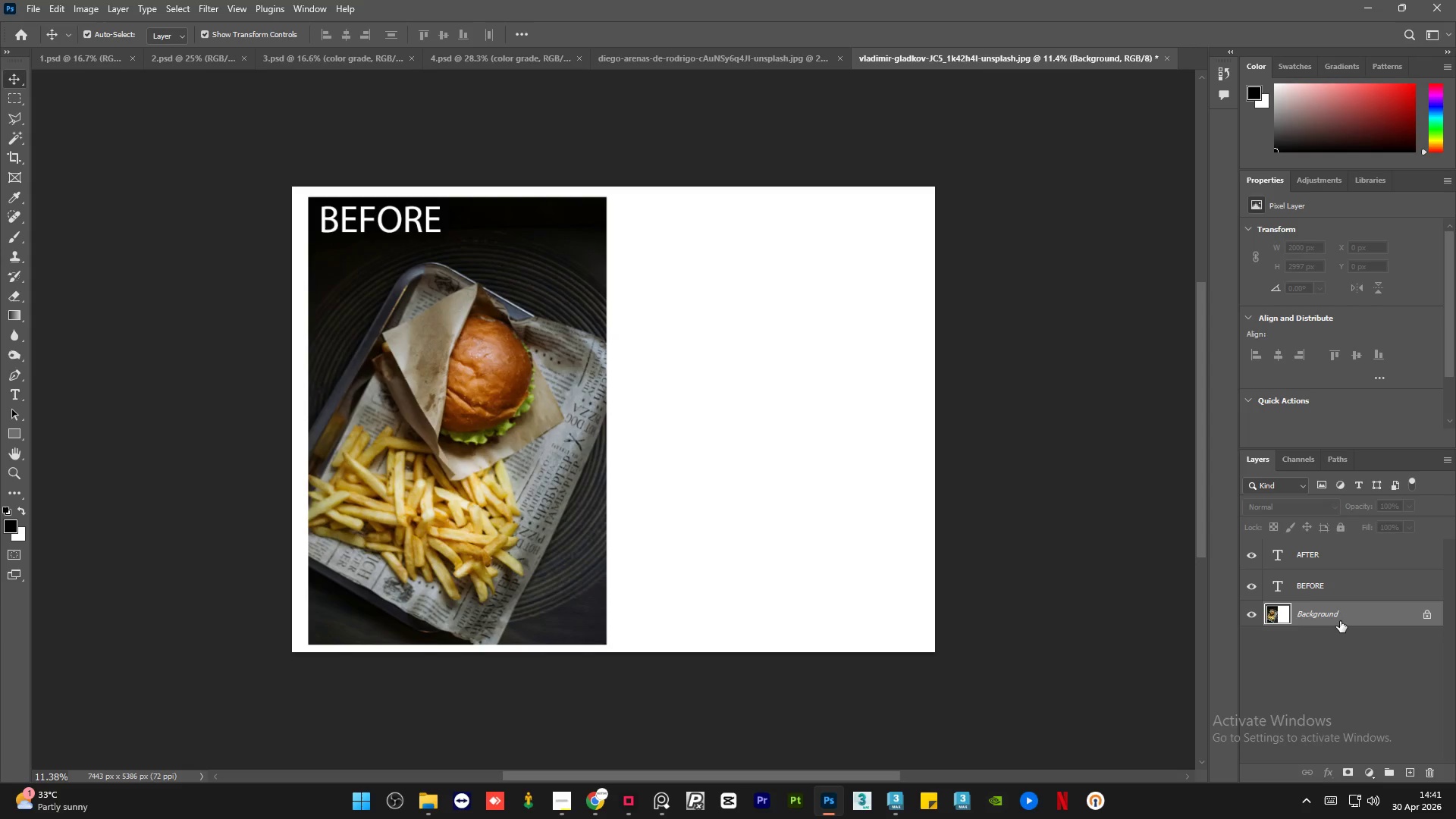 
key(Delete)
 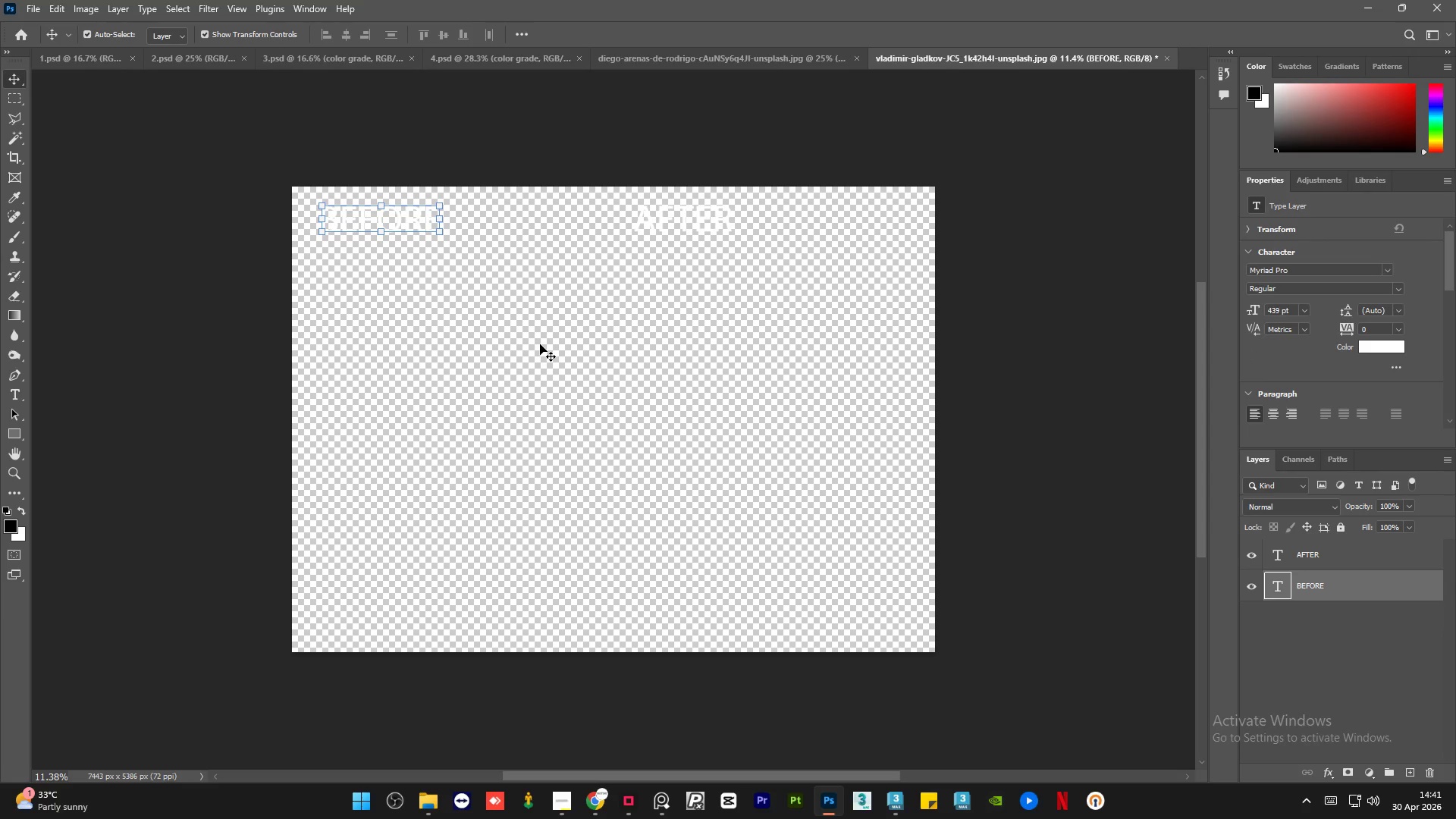 
key(Control+Z)
 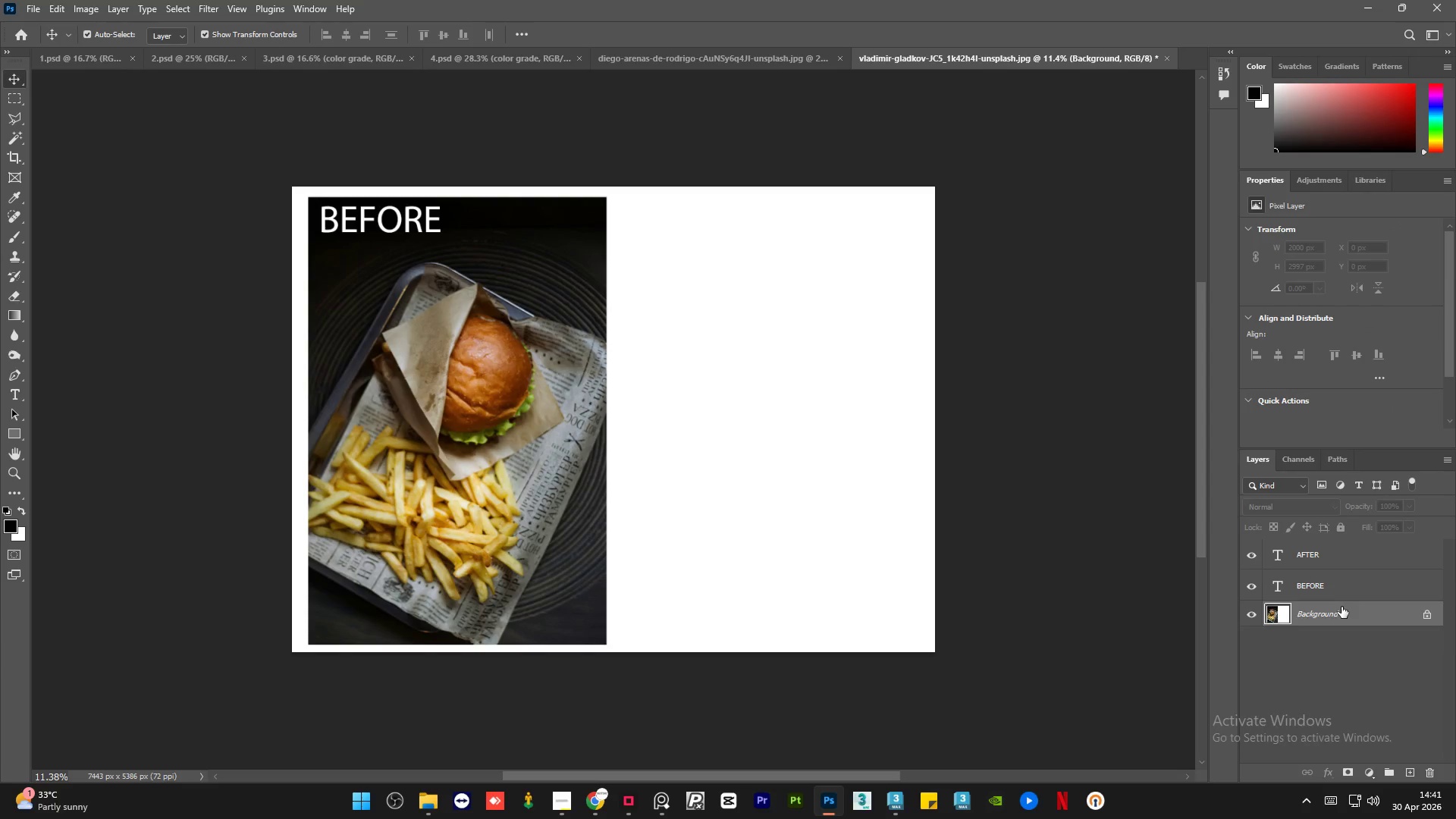 
key(Delete)
 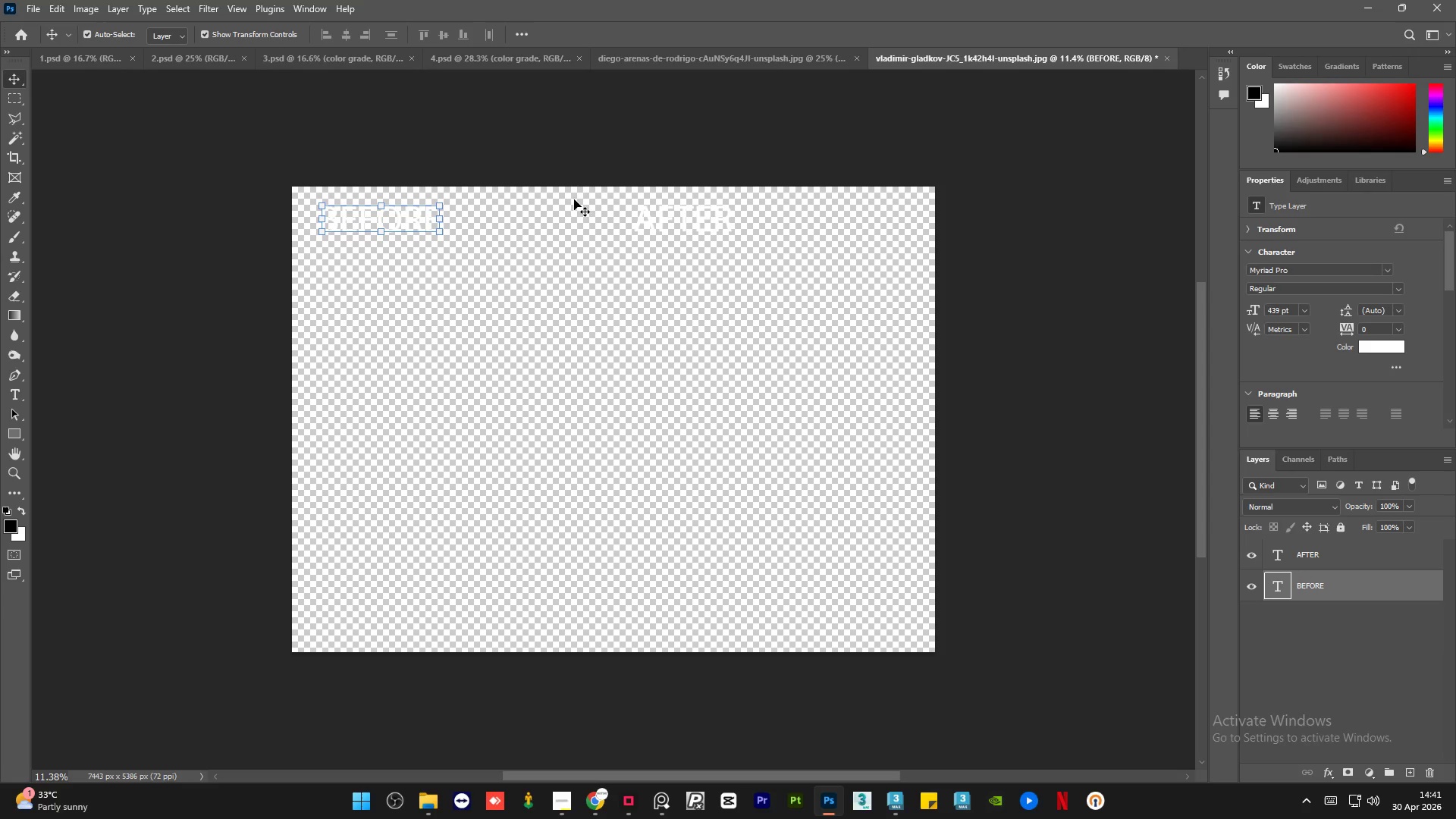 
left_click([434, 801])
 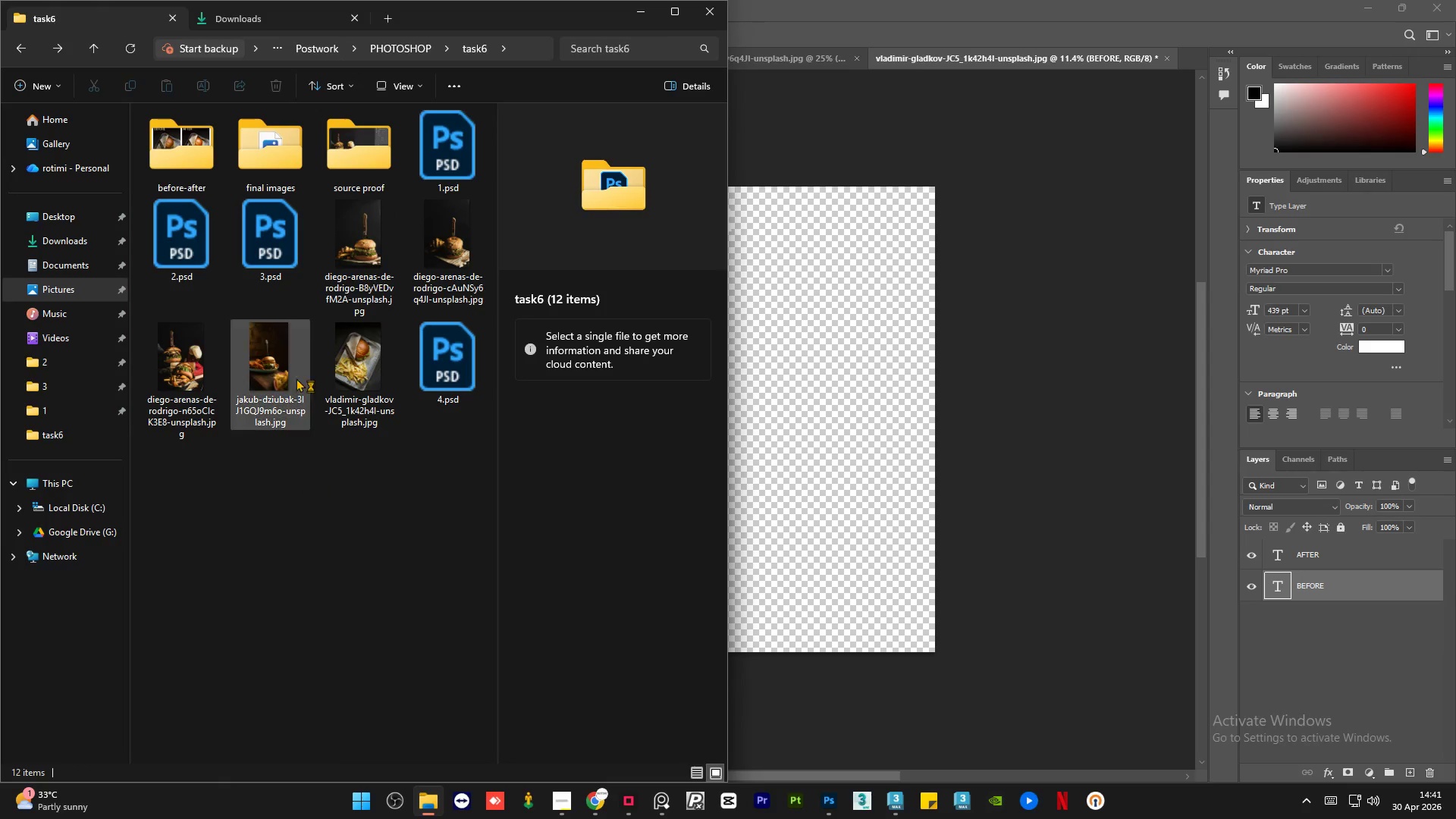 
left_click([282, 347])
 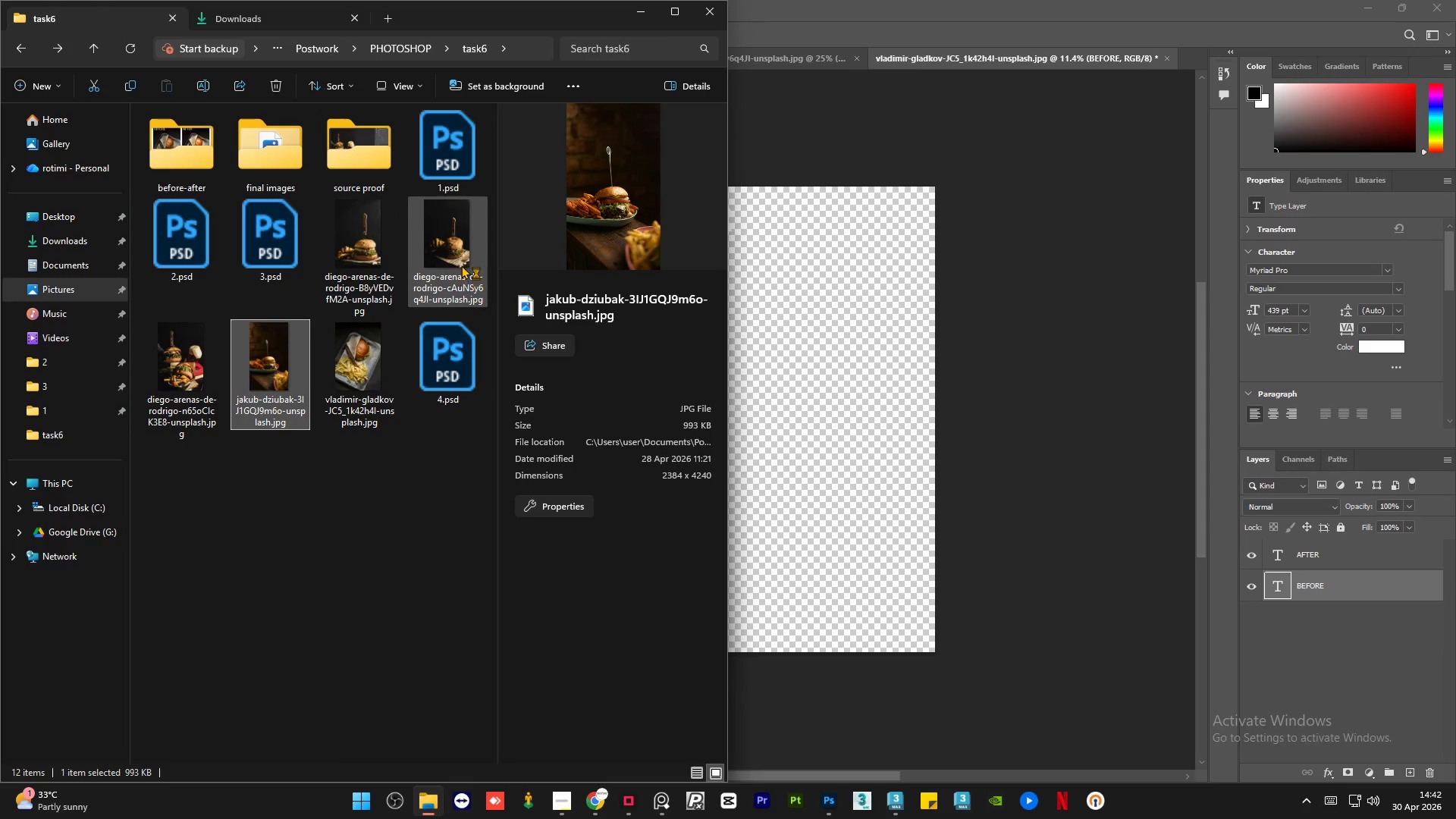 
left_click([464, 259])
 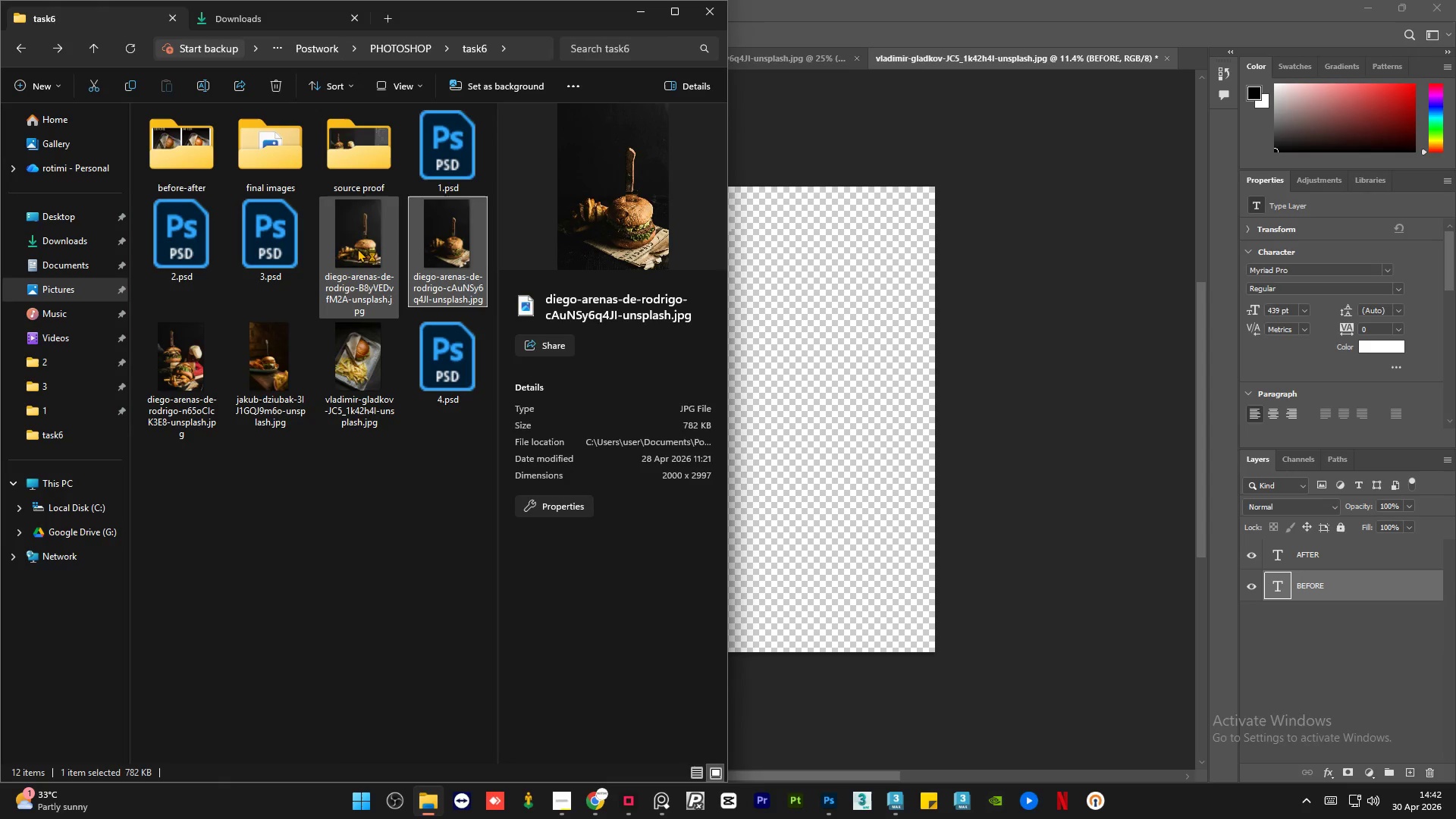 
left_click([357, 248])
 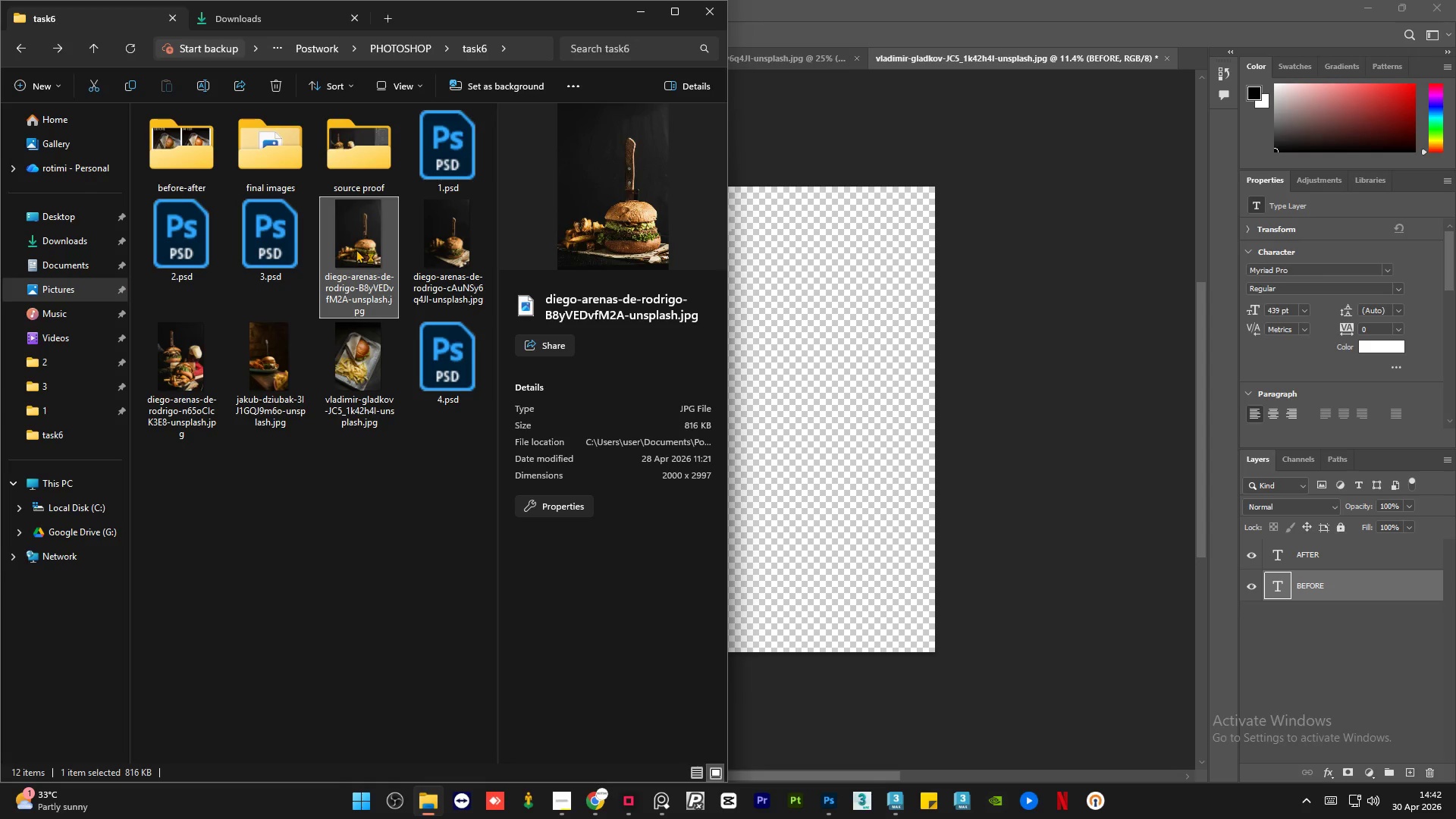 
left_click([418, 249])
 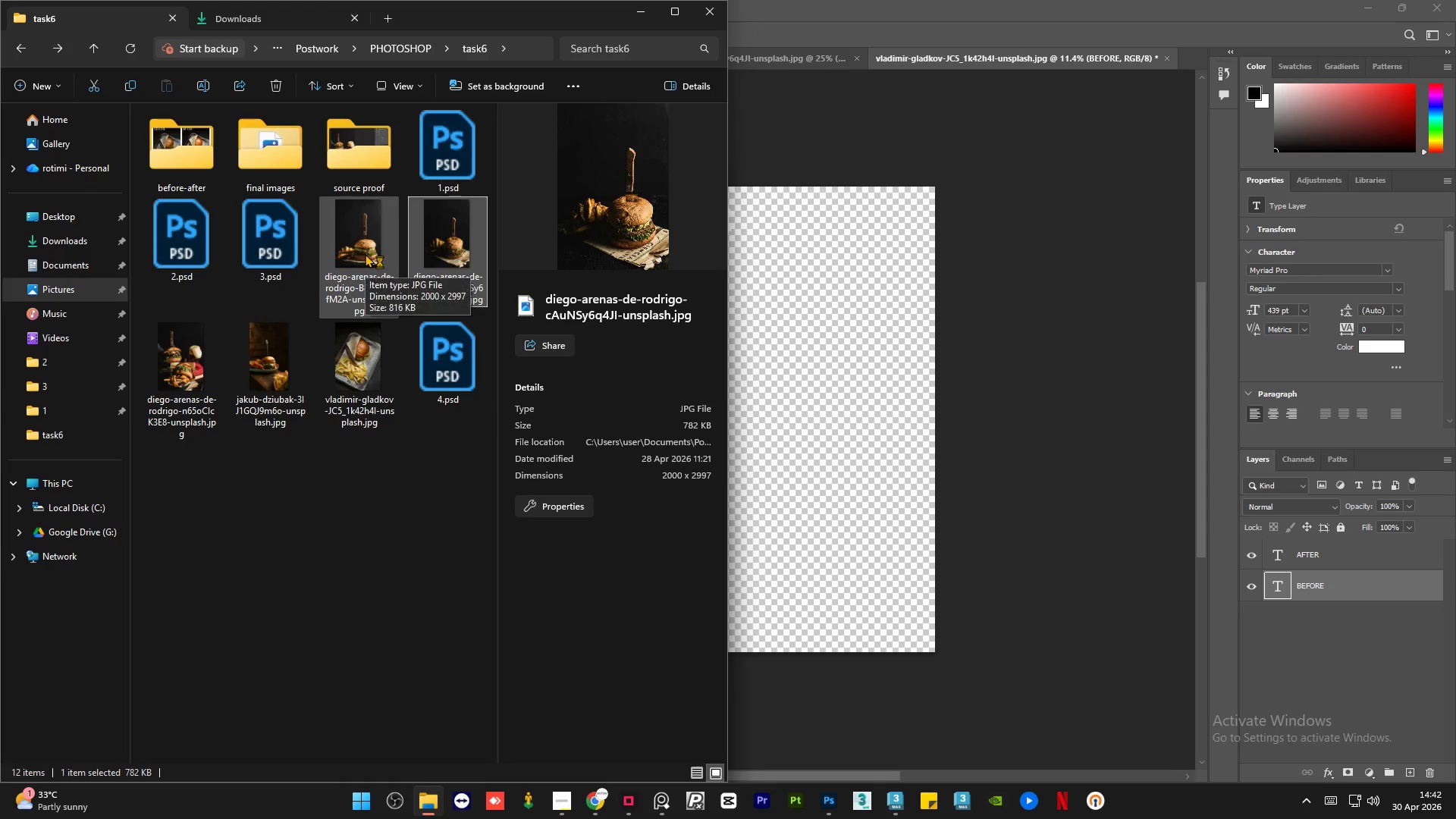 
left_click([365, 253])
 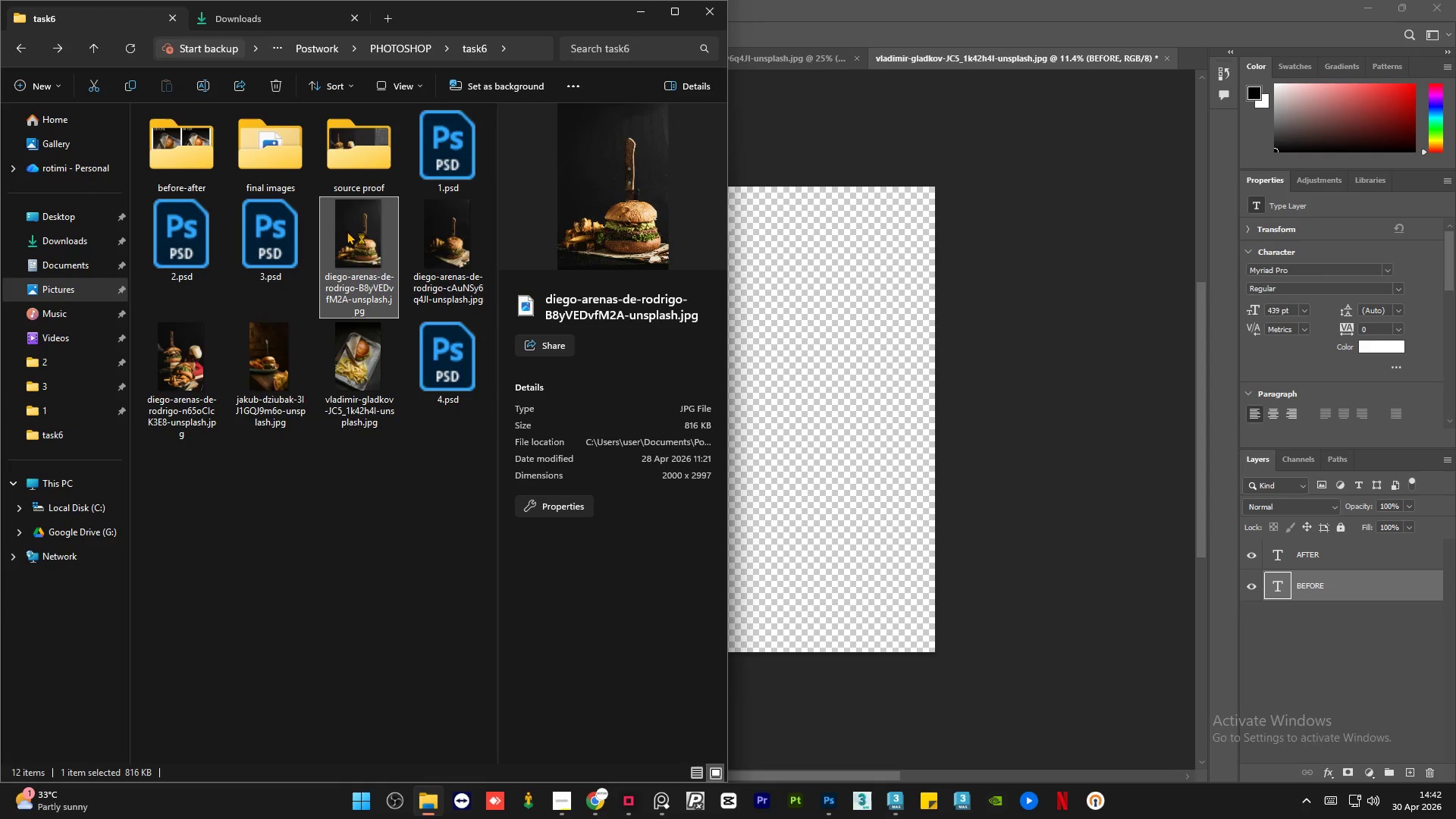 
left_click_drag(start_coordinate=[347, 231], to_coordinate=[800, 422])
 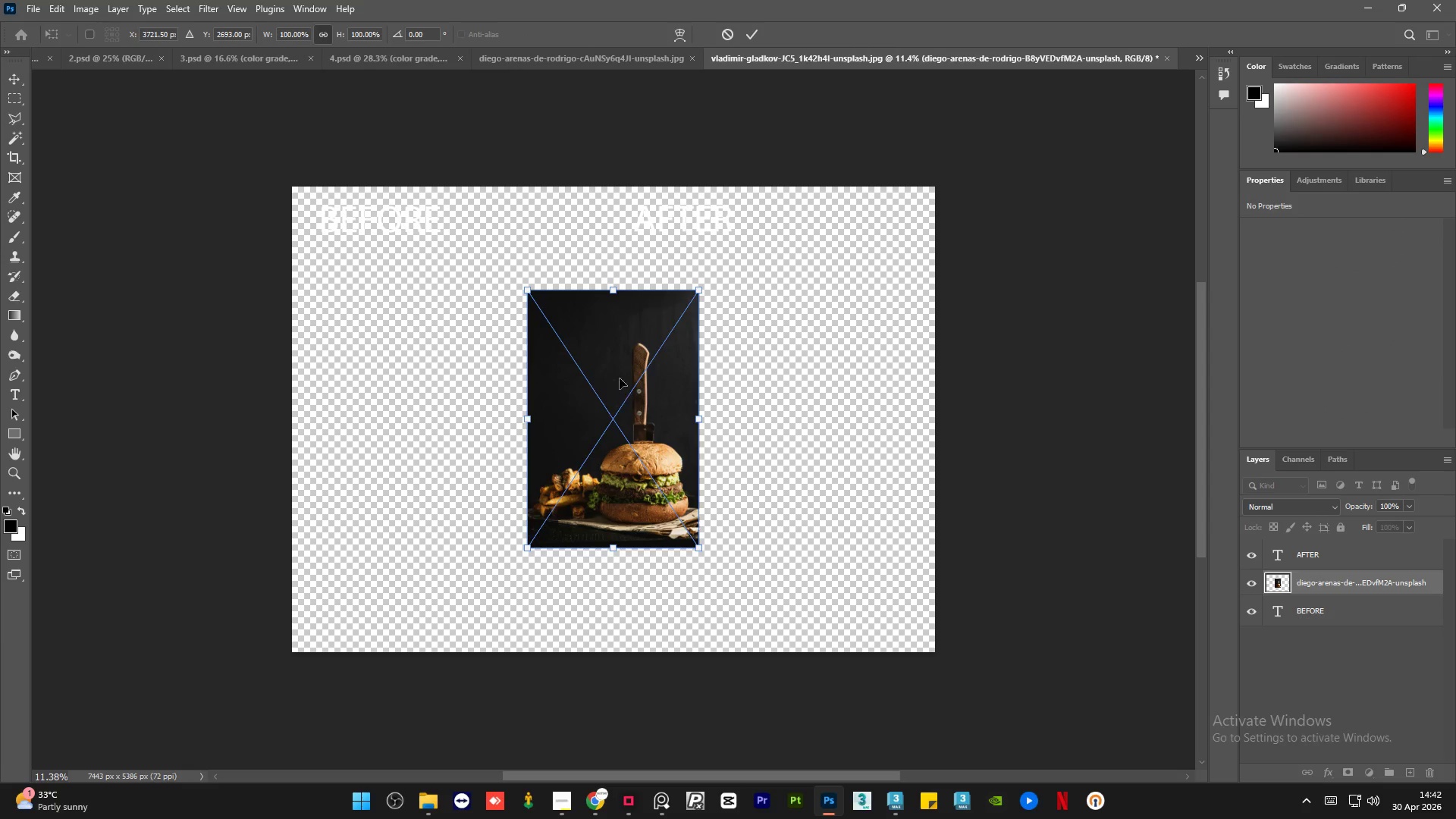 
left_click_drag(start_coordinate=[613, 350], to_coordinate=[387, 253])
 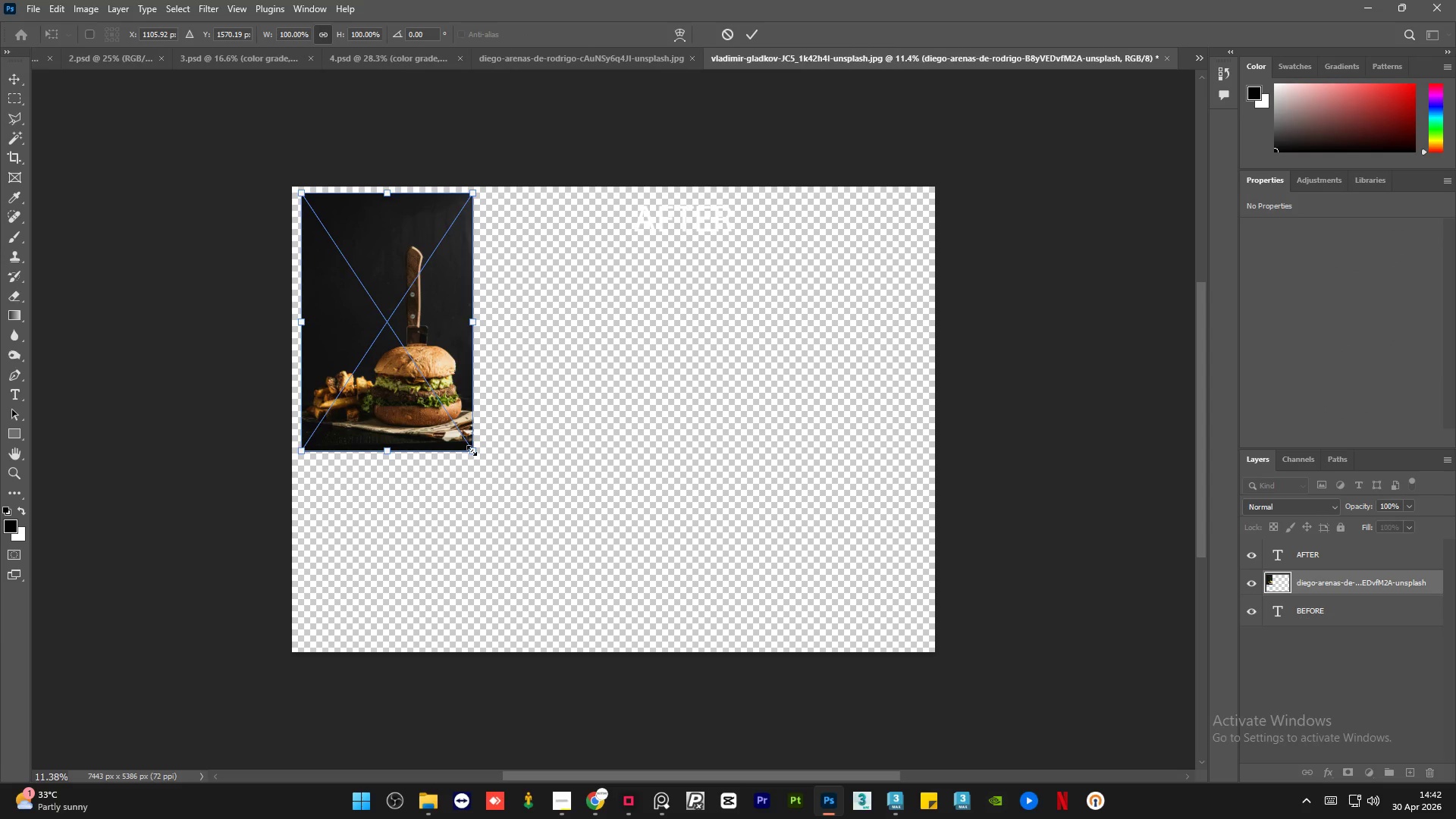 
left_click_drag(start_coordinate=[472, 450], to_coordinate=[591, 642])
 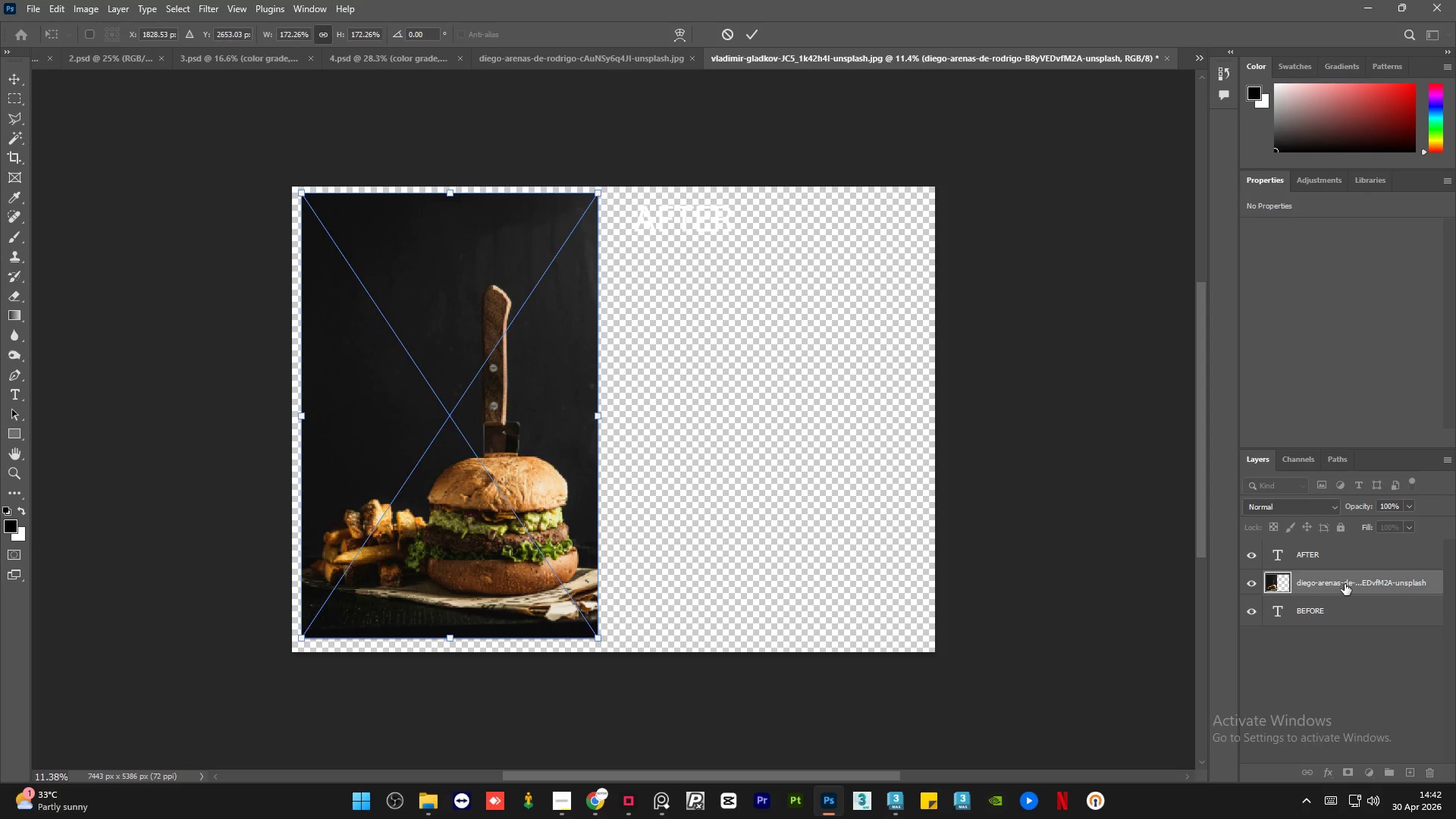 
left_click_drag(start_coordinate=[1344, 582], to_coordinate=[1338, 617])
 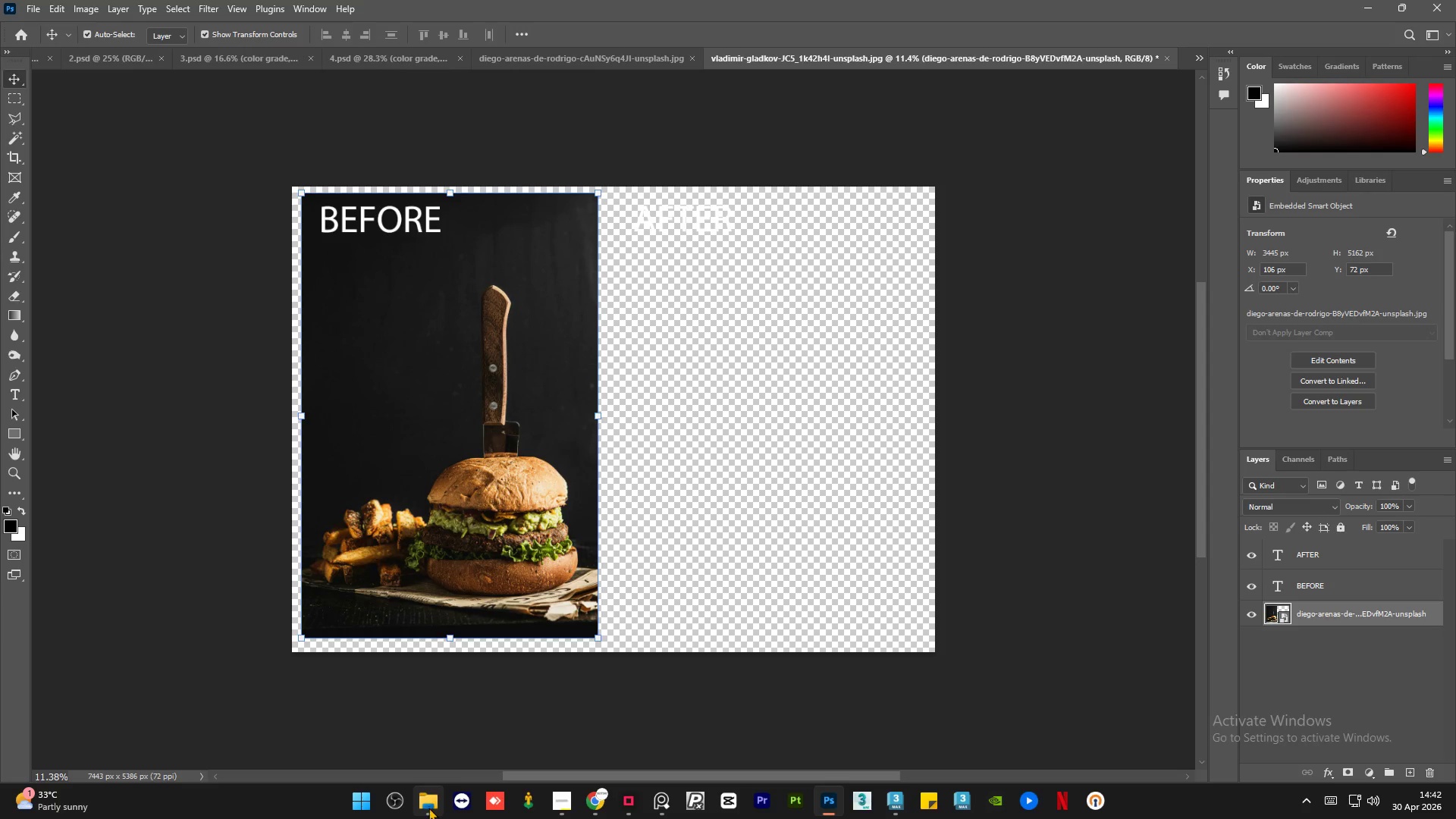 
double_click([296, 536])
 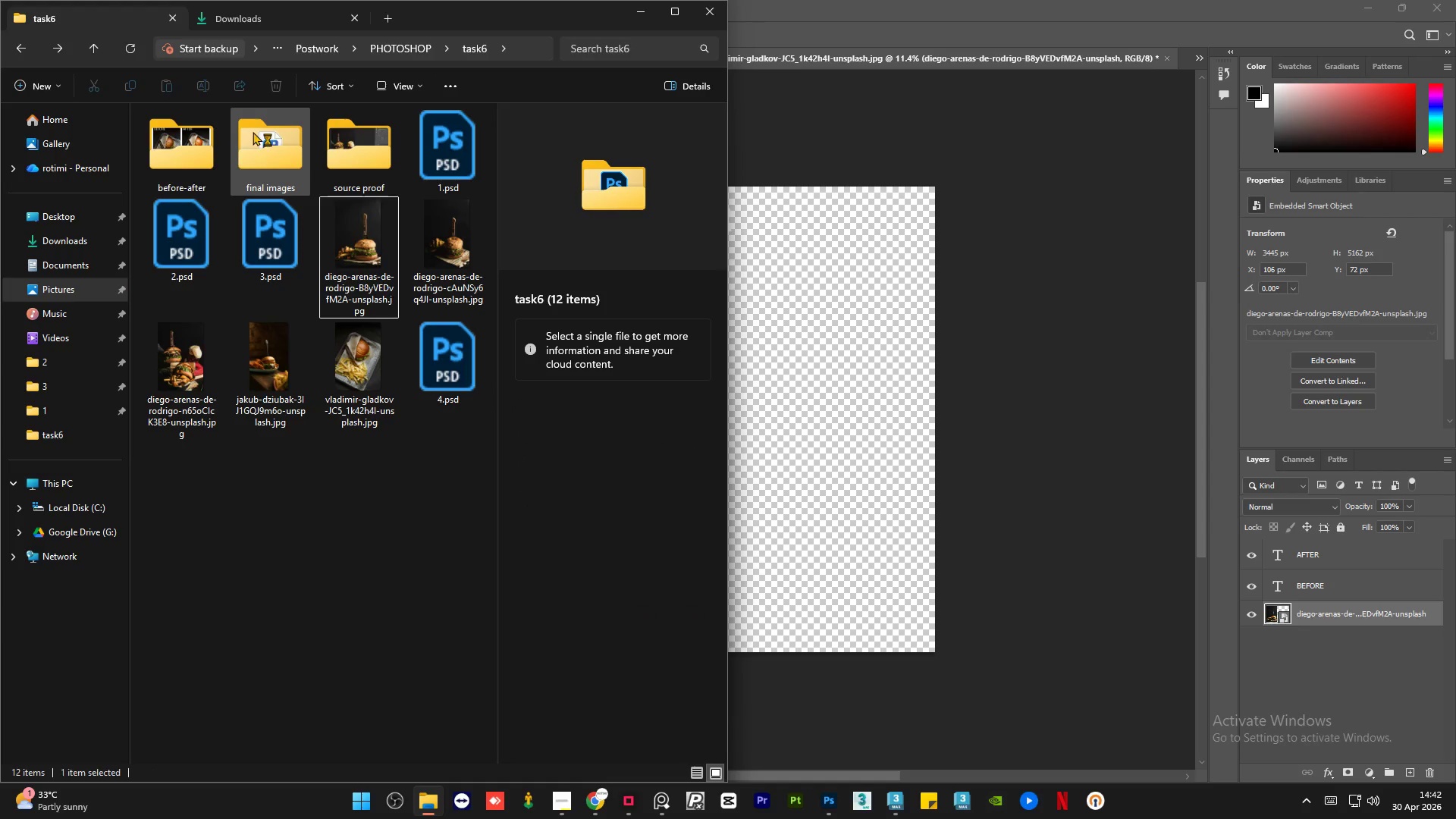 
double_click([253, 131])
 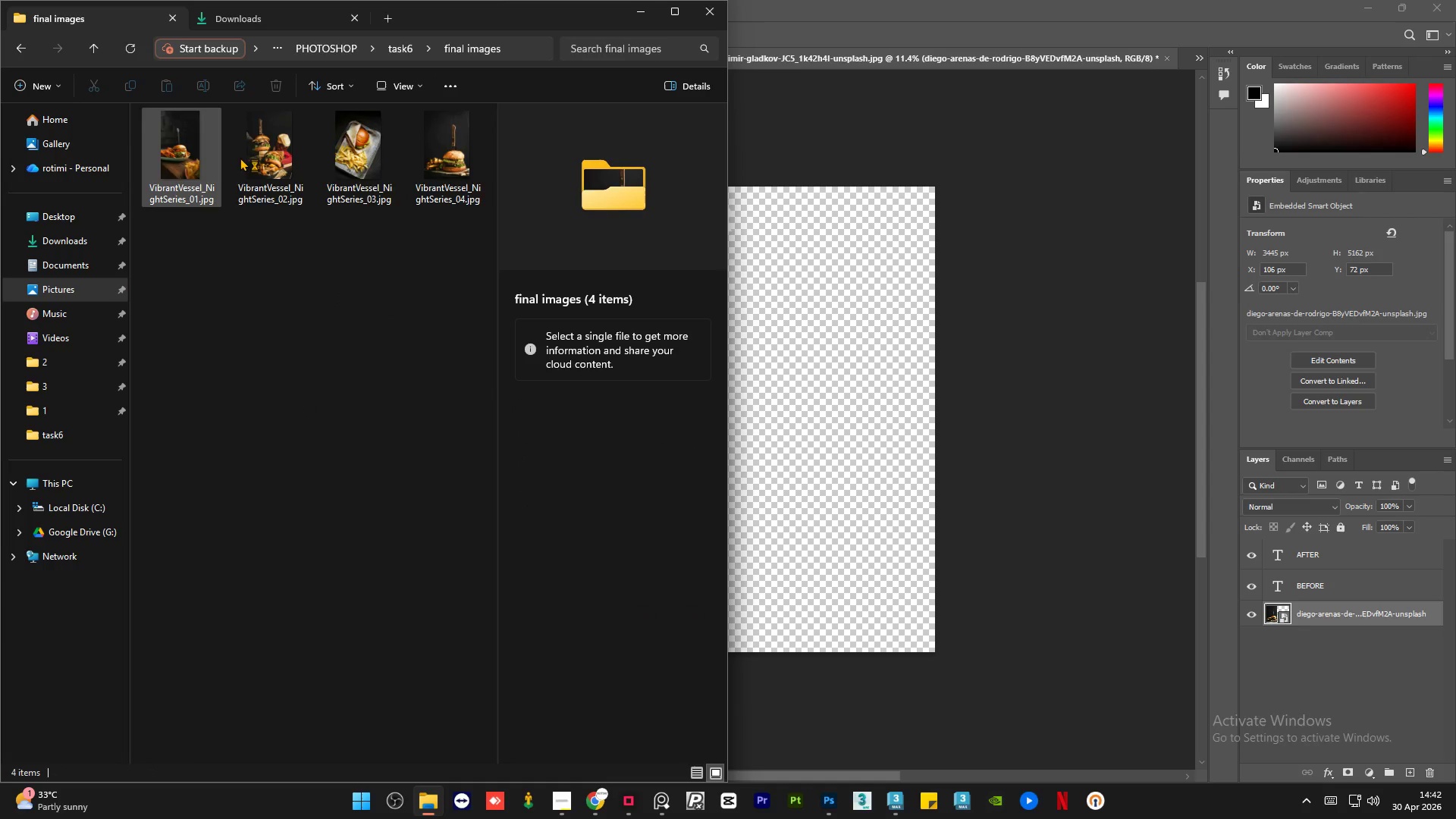 
left_click([448, 155])
 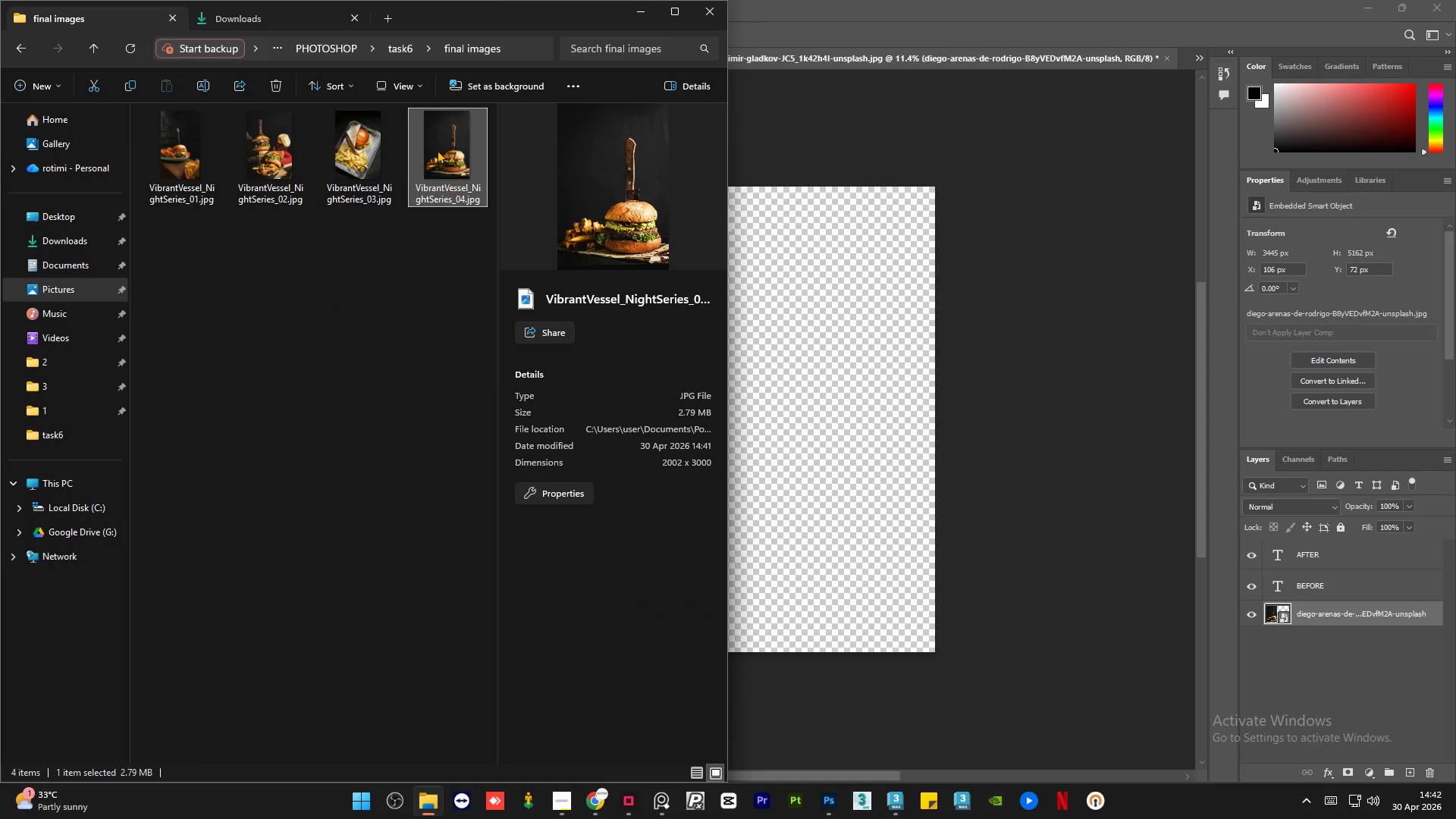 
left_click_drag(start_coordinate=[437, 146], to_coordinate=[819, 363])
 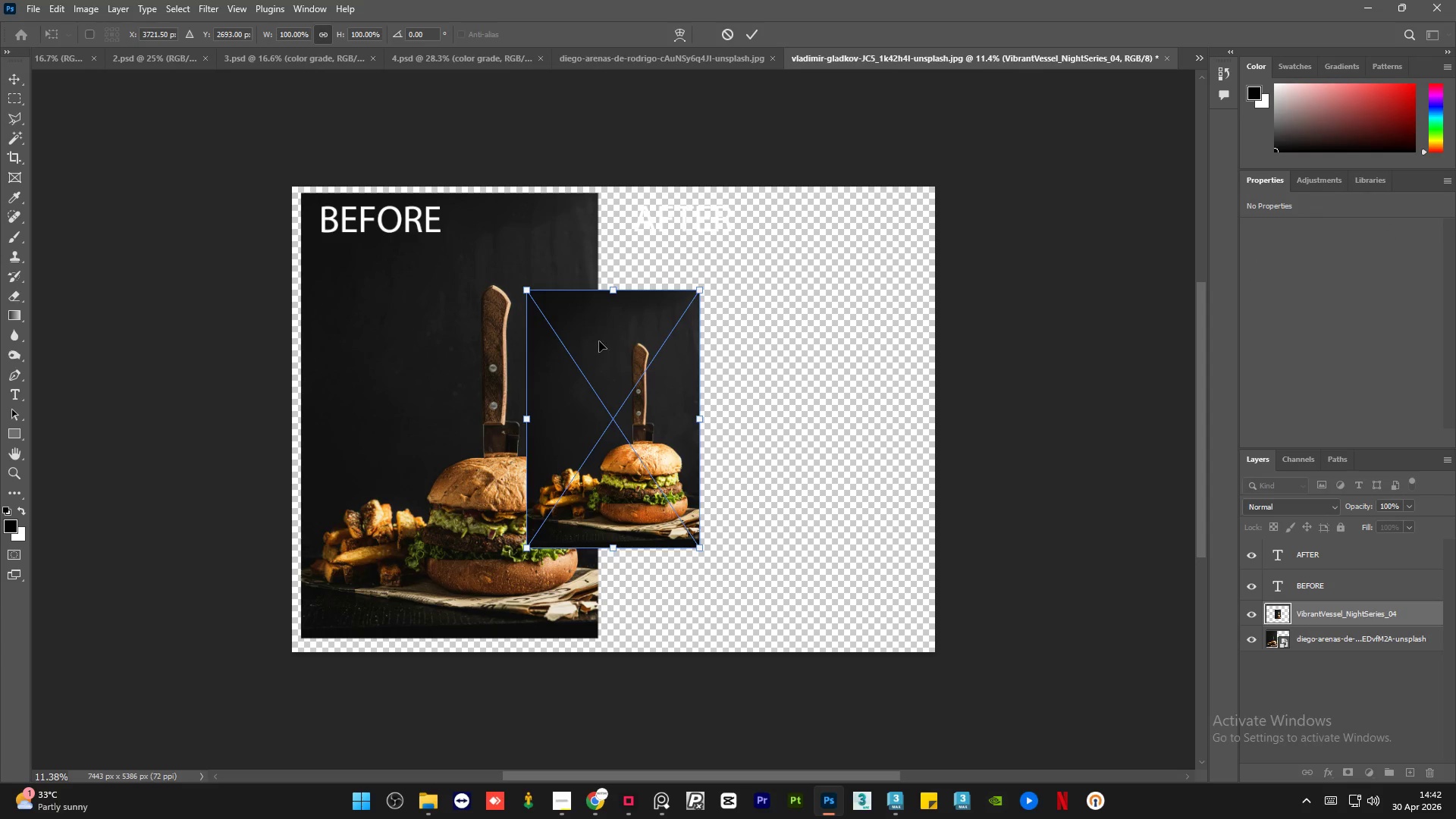 
left_click_drag(start_coordinate=[614, 347], to_coordinate=[694, 252])
 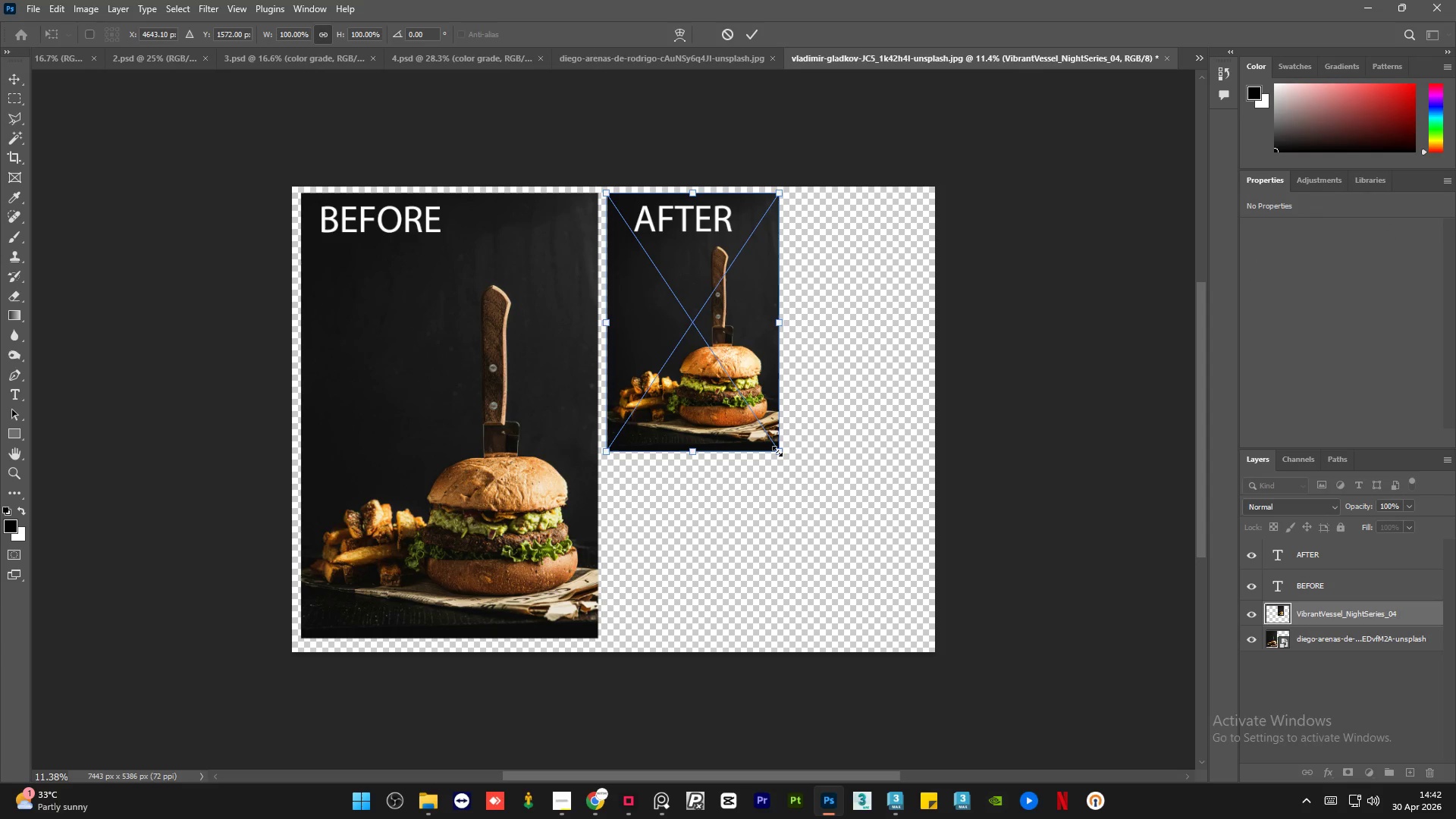 
left_click_drag(start_coordinate=[777, 451], to_coordinate=[896, 642])
 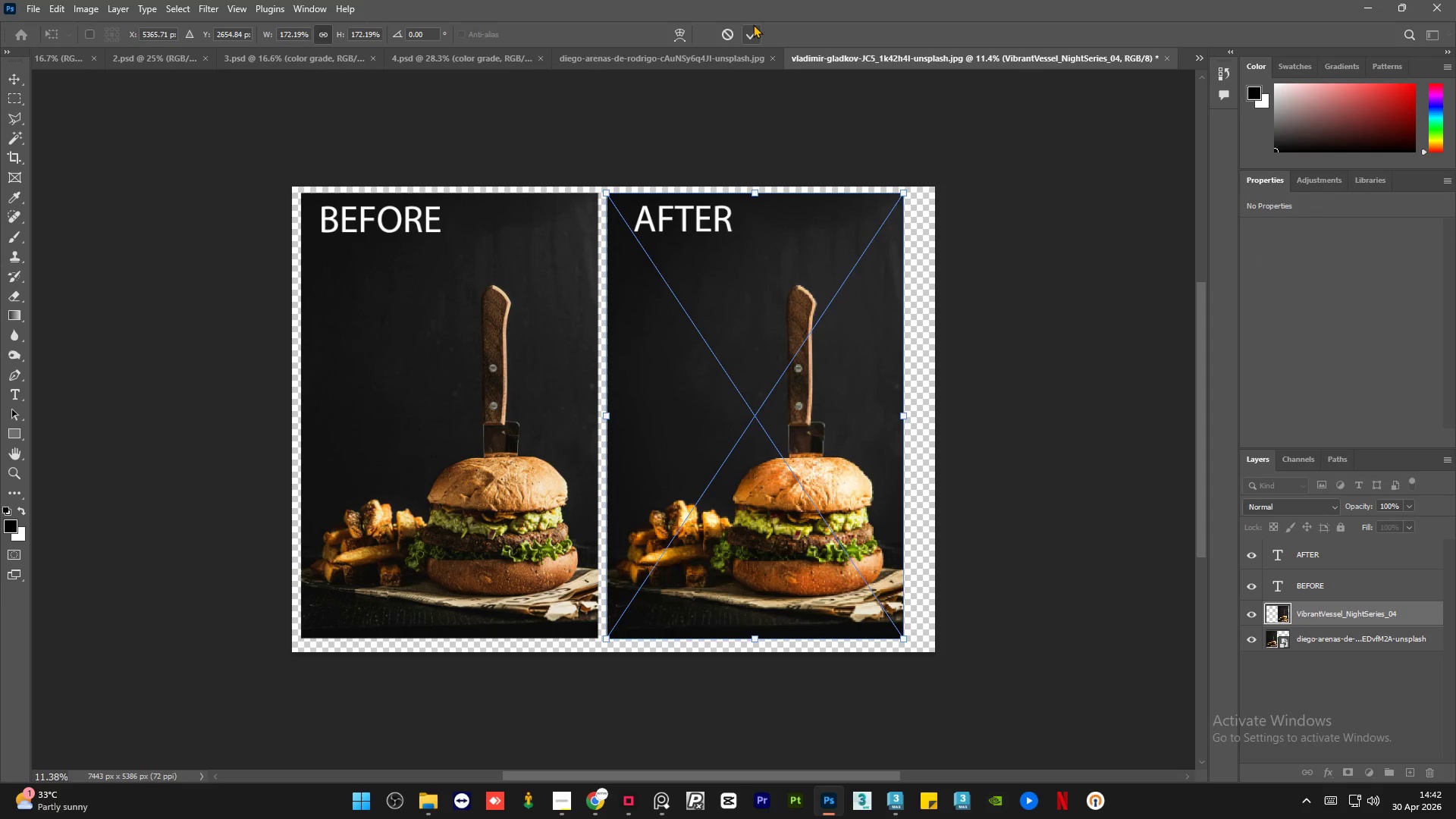 
left_click([753, 24])
 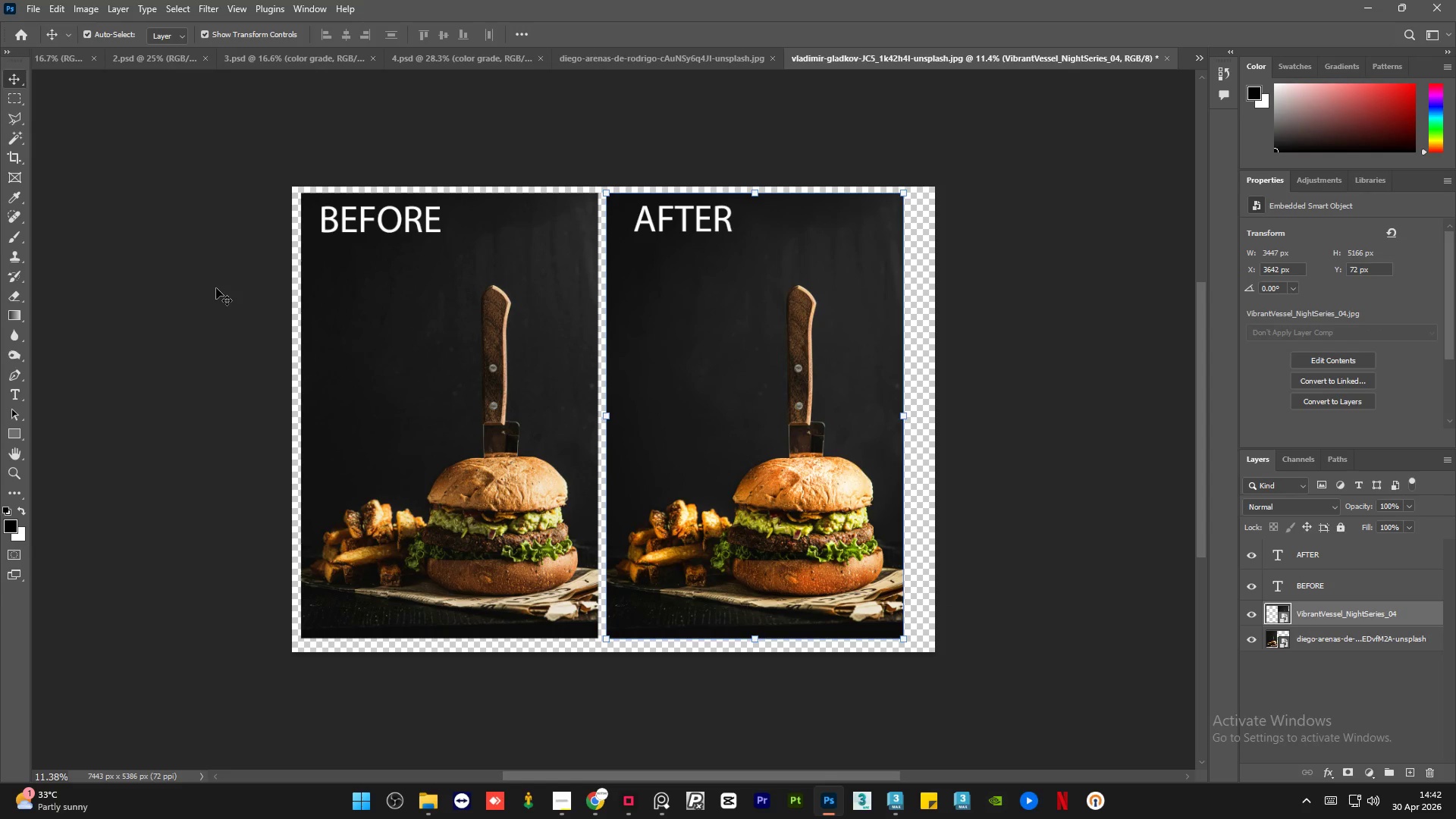 
left_click([211, 287])
 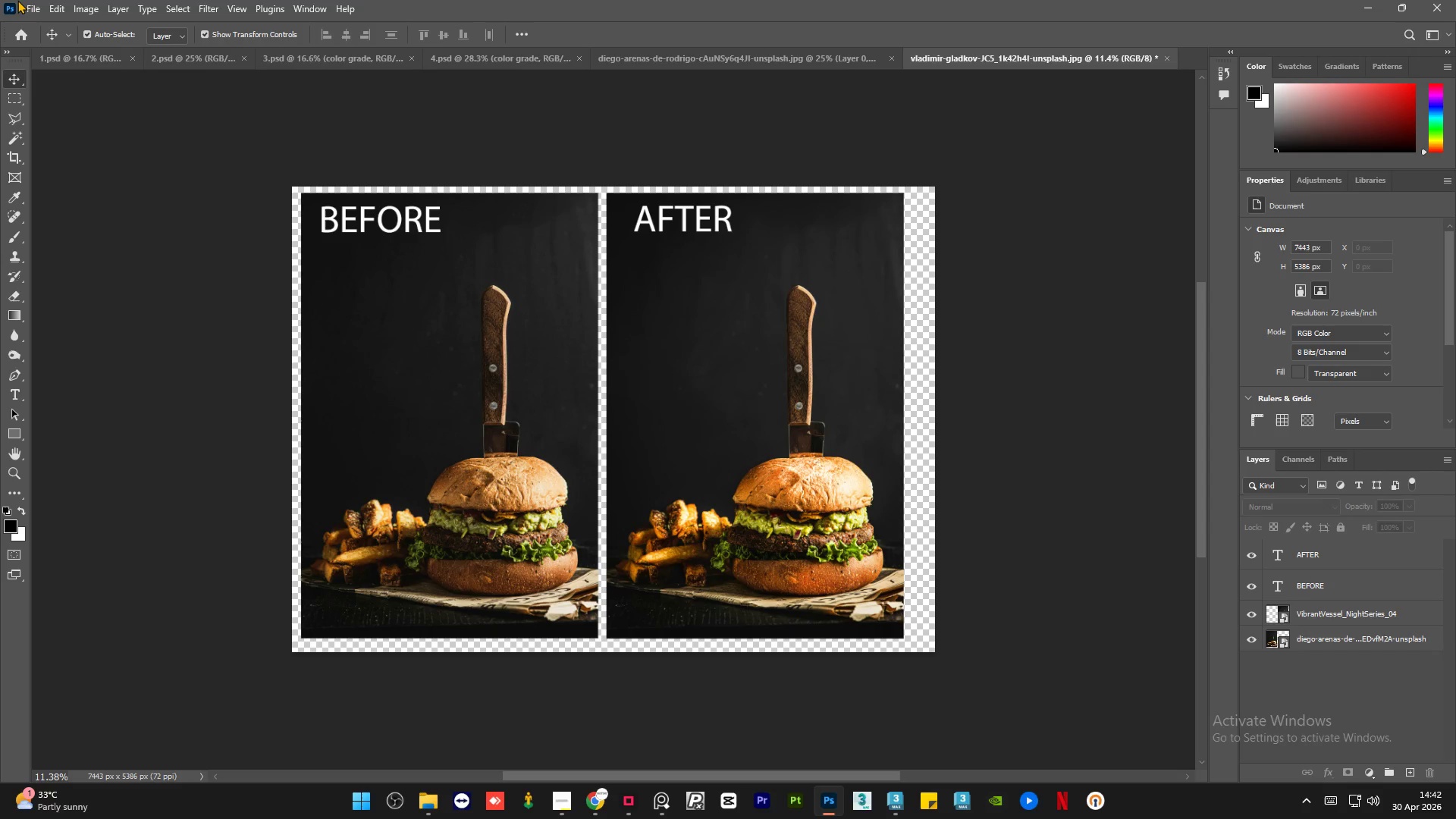 
left_click([34, 0])
 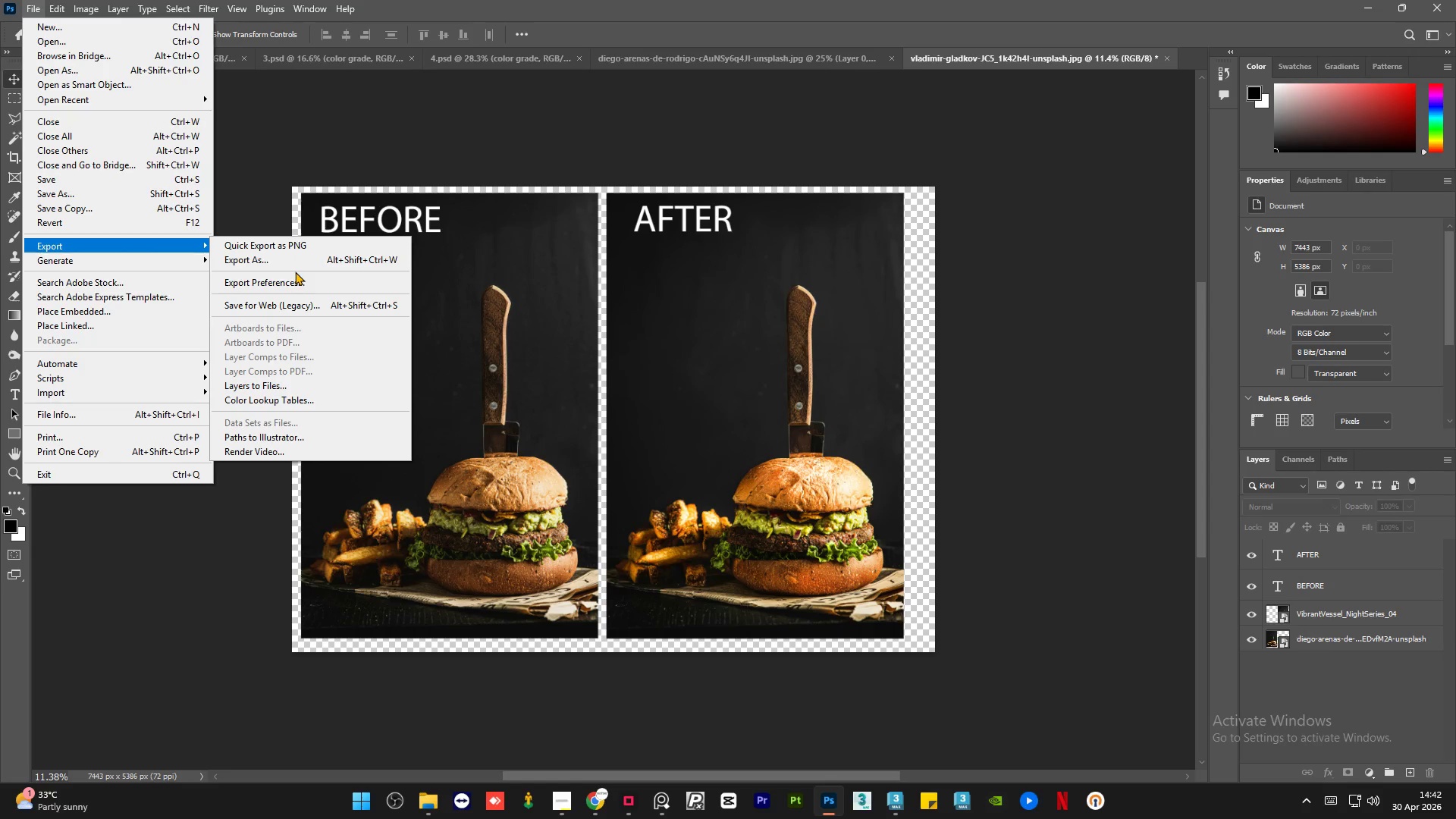 
left_click([297, 259])
 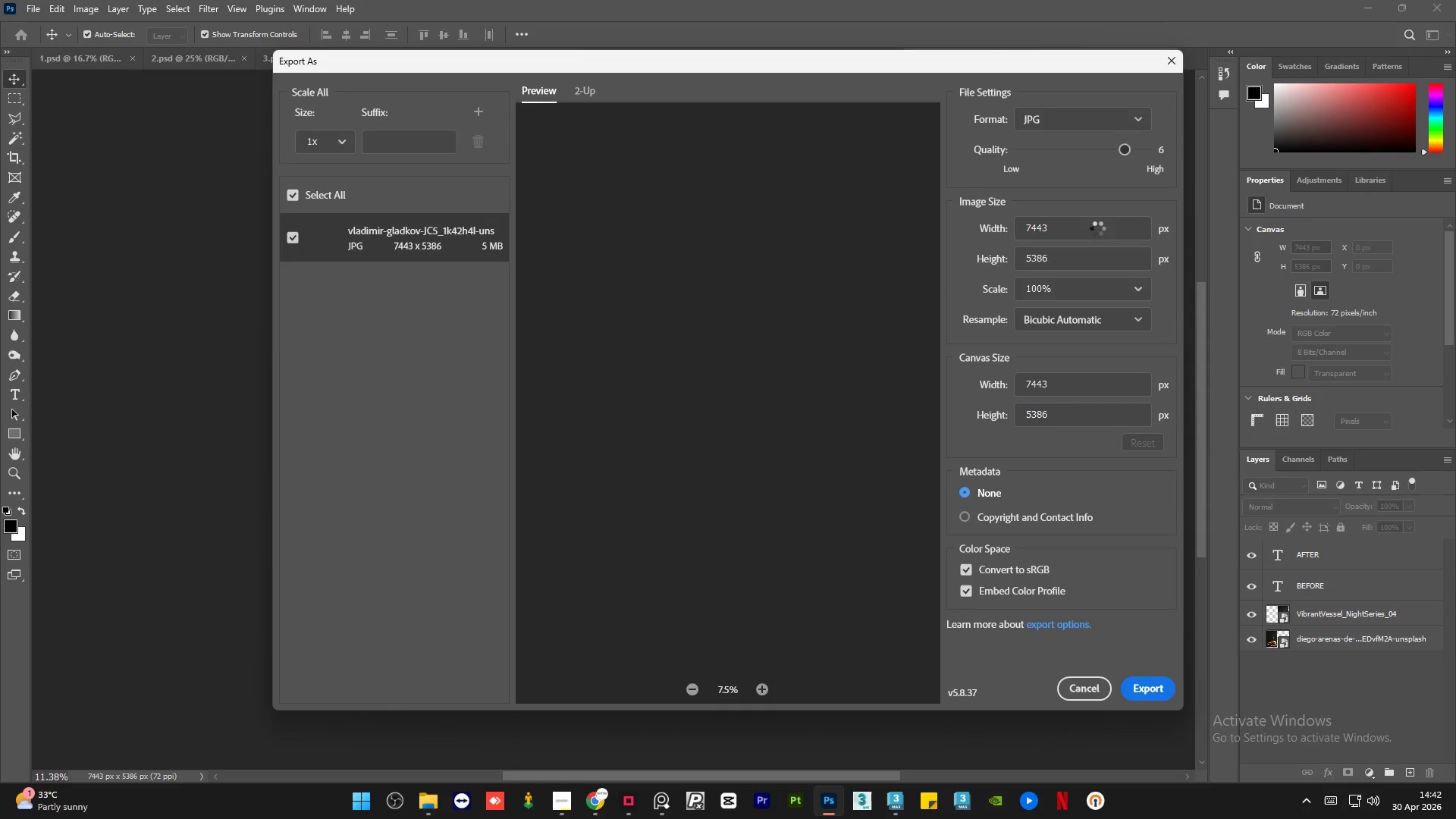 
left_click_drag(start_coordinate=[1122, 145], to_coordinate=[1148, 149])
 